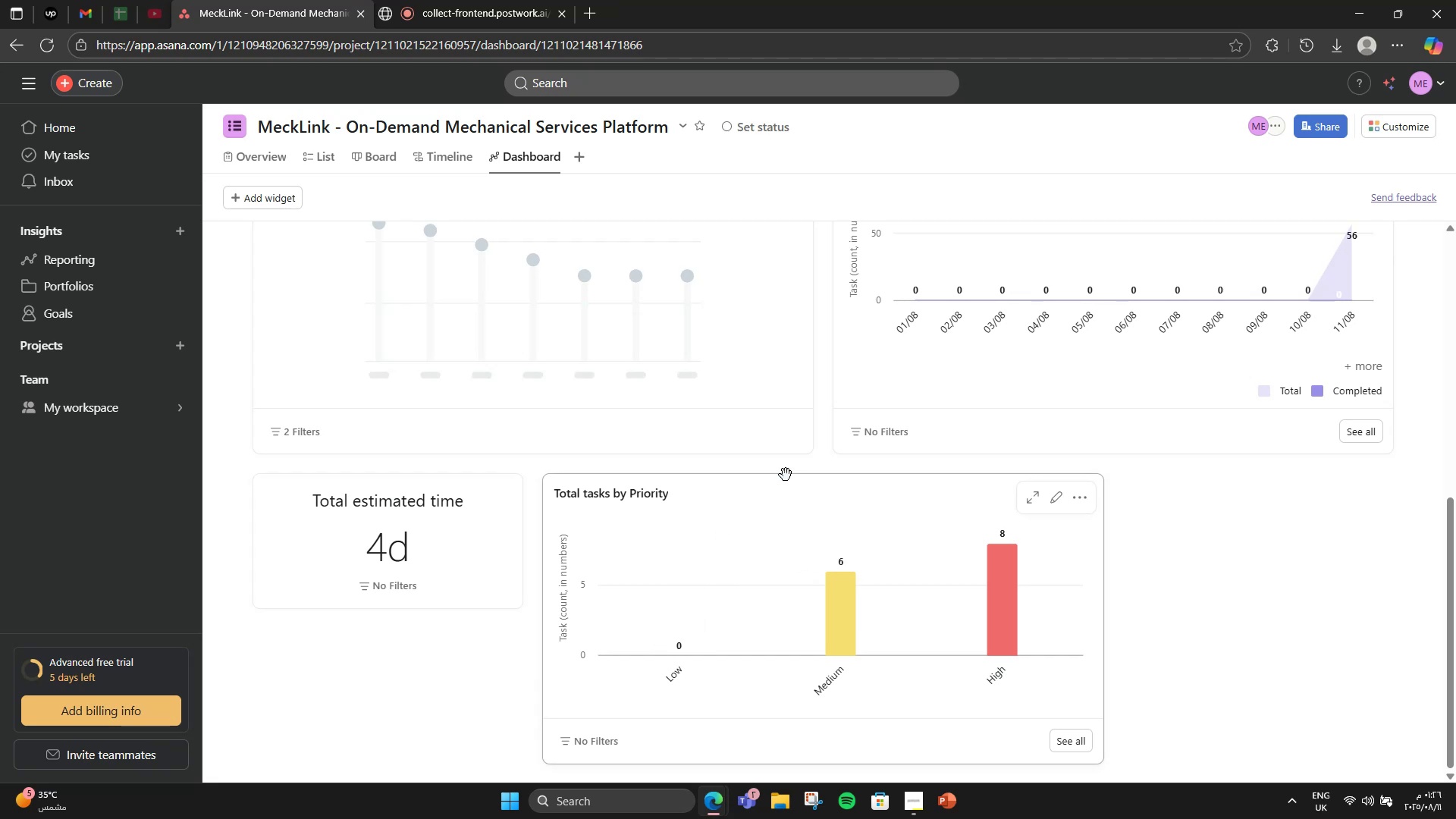 
wait(5.98)
 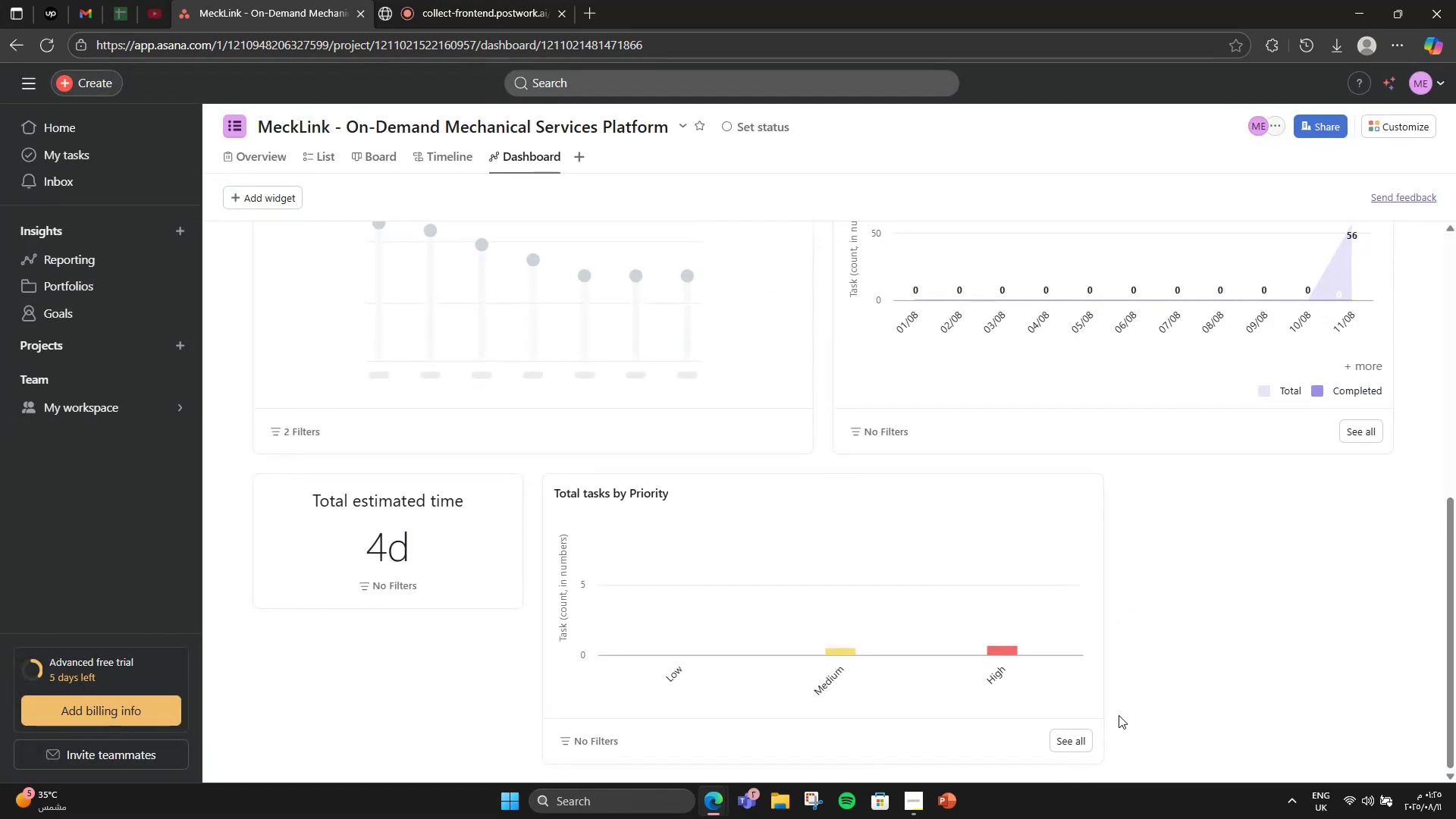 
scroll: coordinate [789, 674], scroll_direction: up, amount: 2.0
 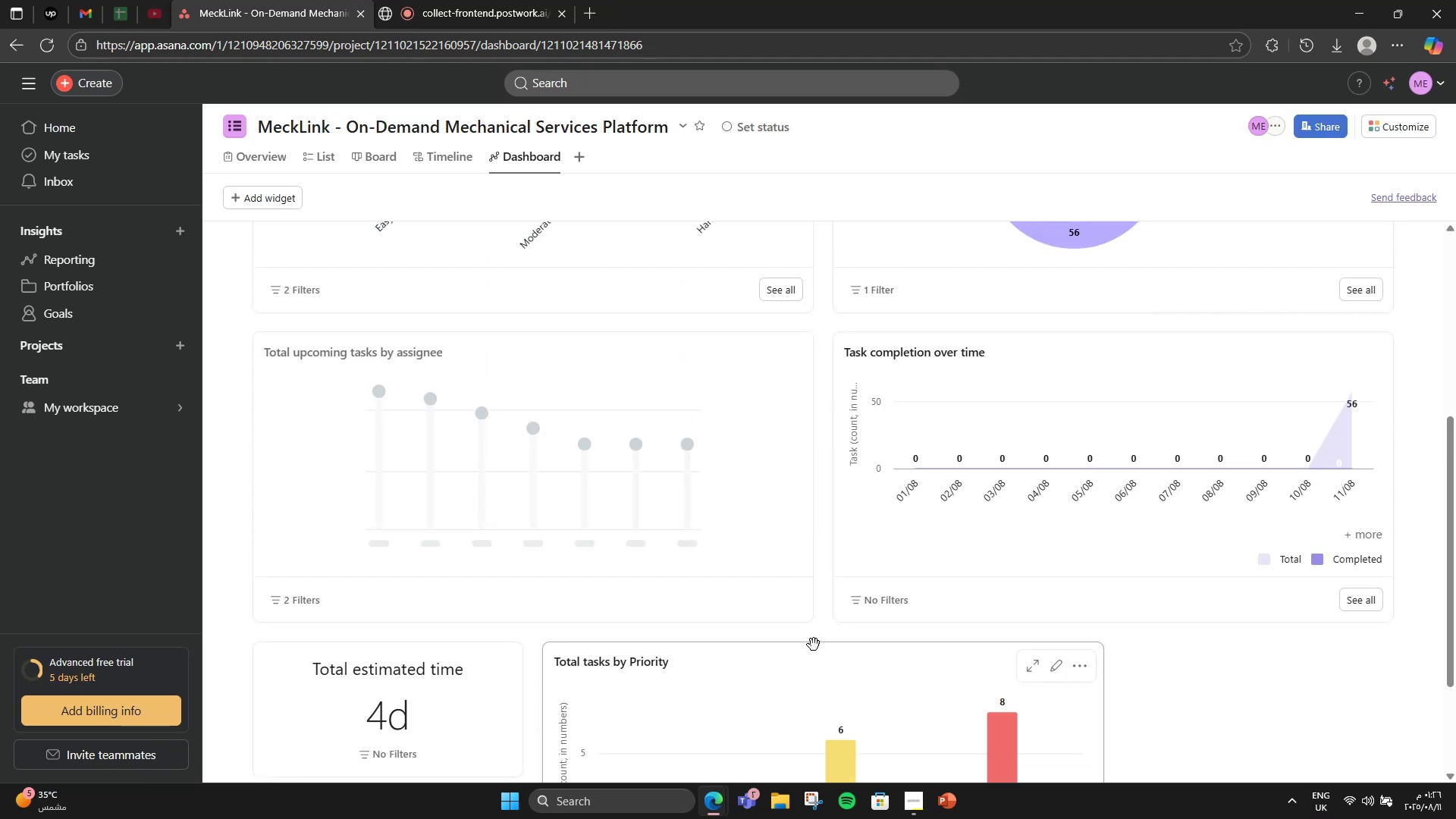 
left_click_drag(start_coordinate=[817, 663], to_coordinate=[513, 326])
 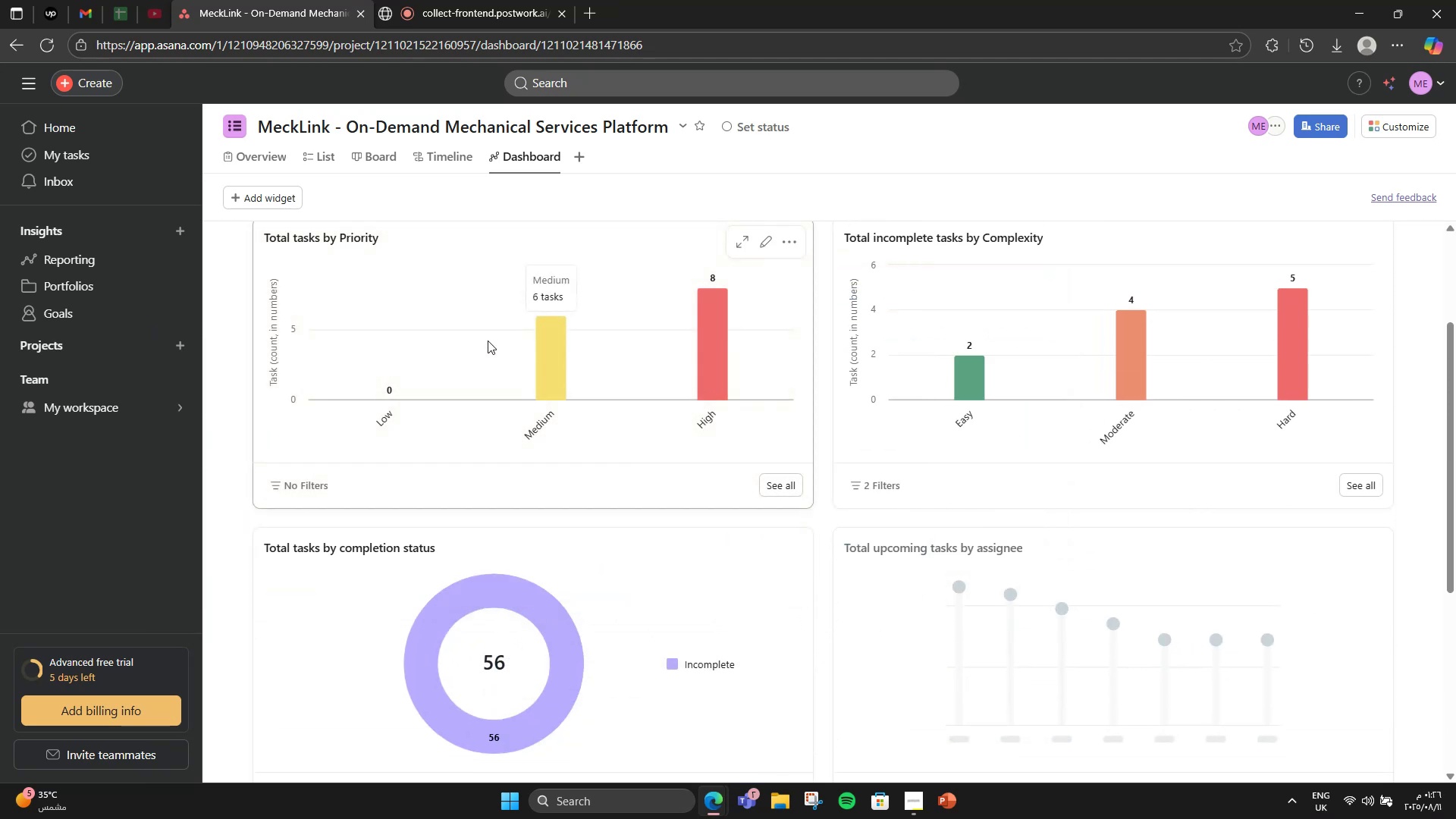 
scroll: coordinate [688, 488], scroll_direction: down, amount: 1.0
 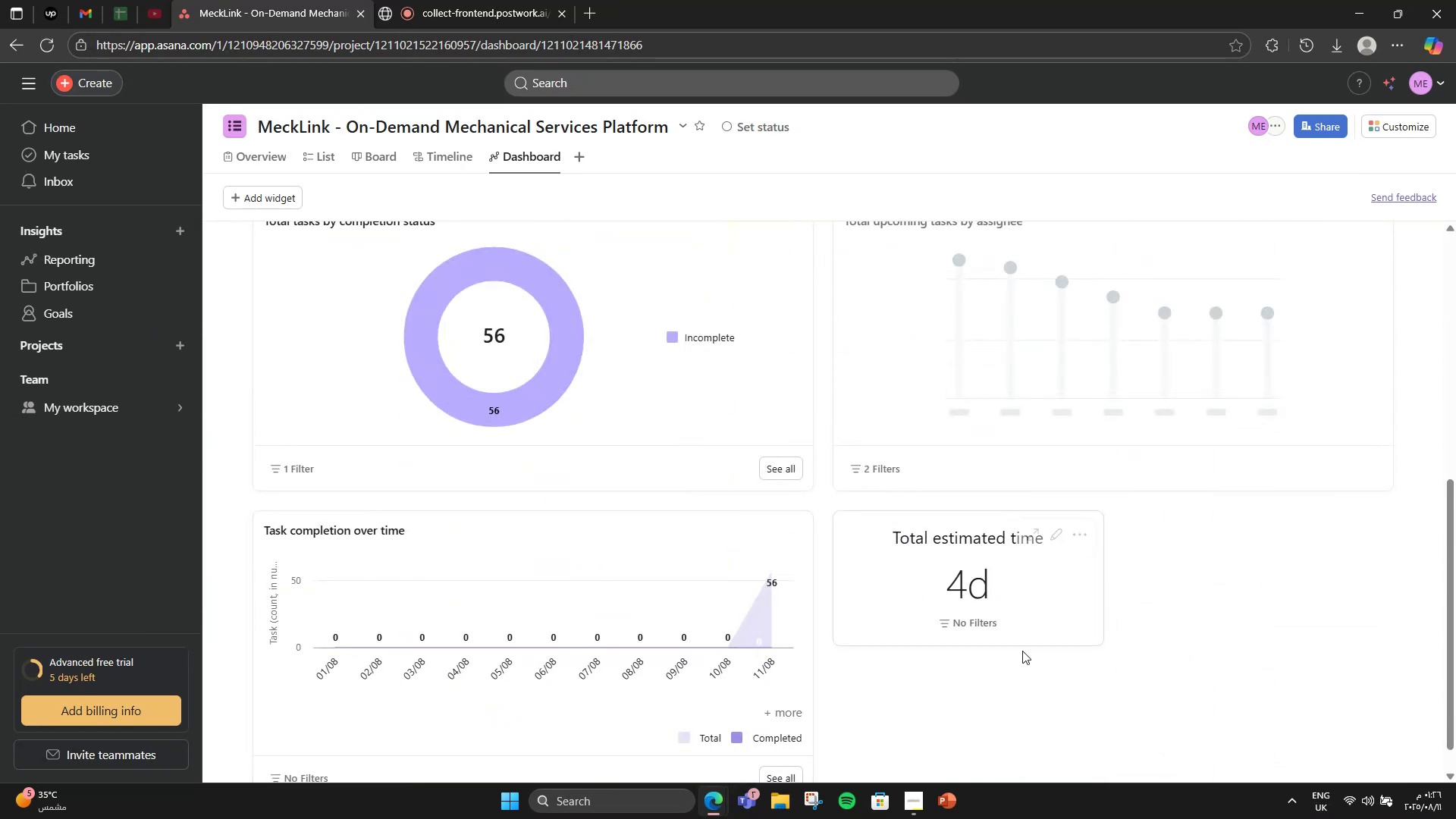 
scroll: coordinate [1026, 651], scroll_direction: up, amount: 2.0
 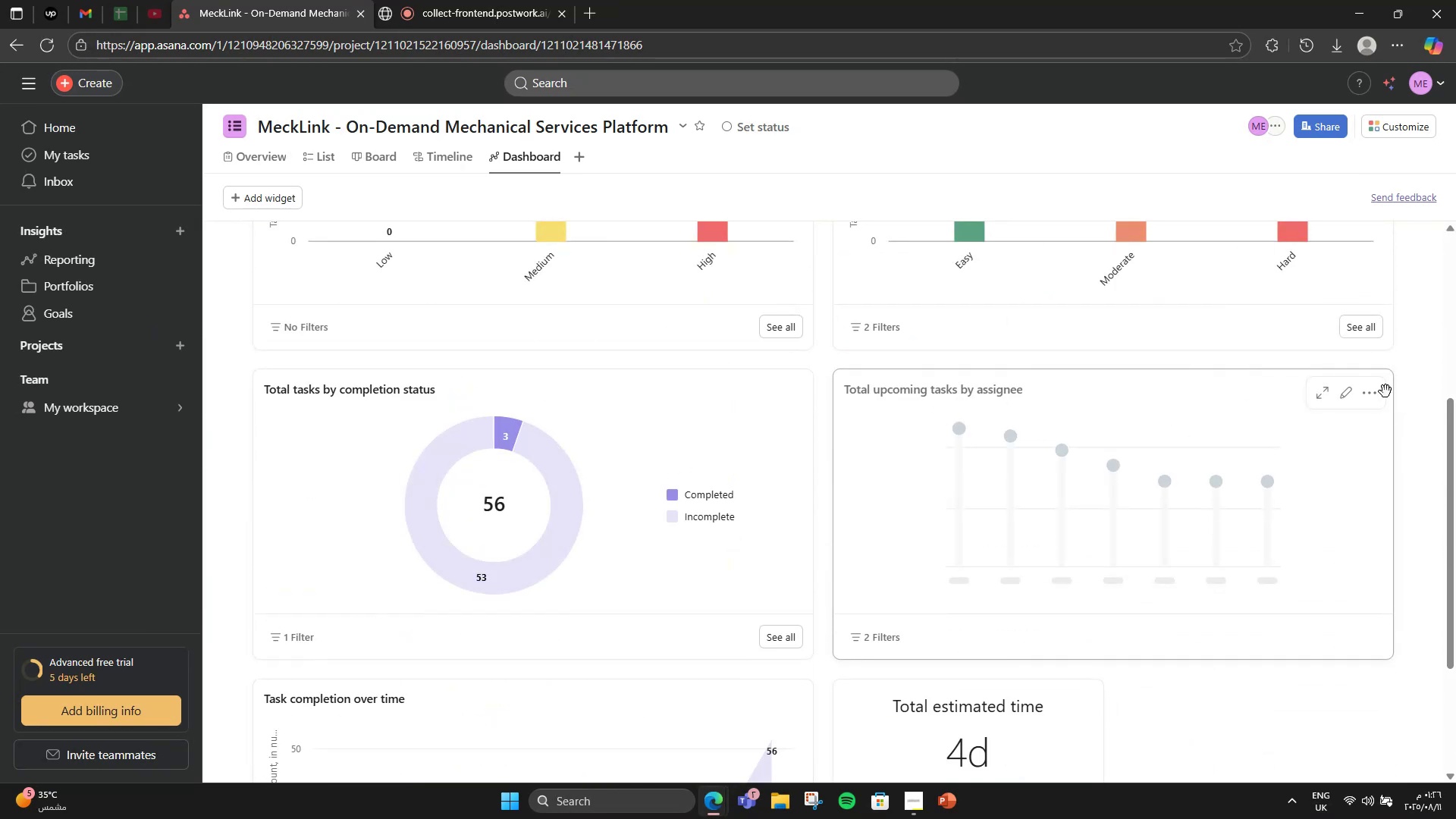 
left_click([1377, 392])
 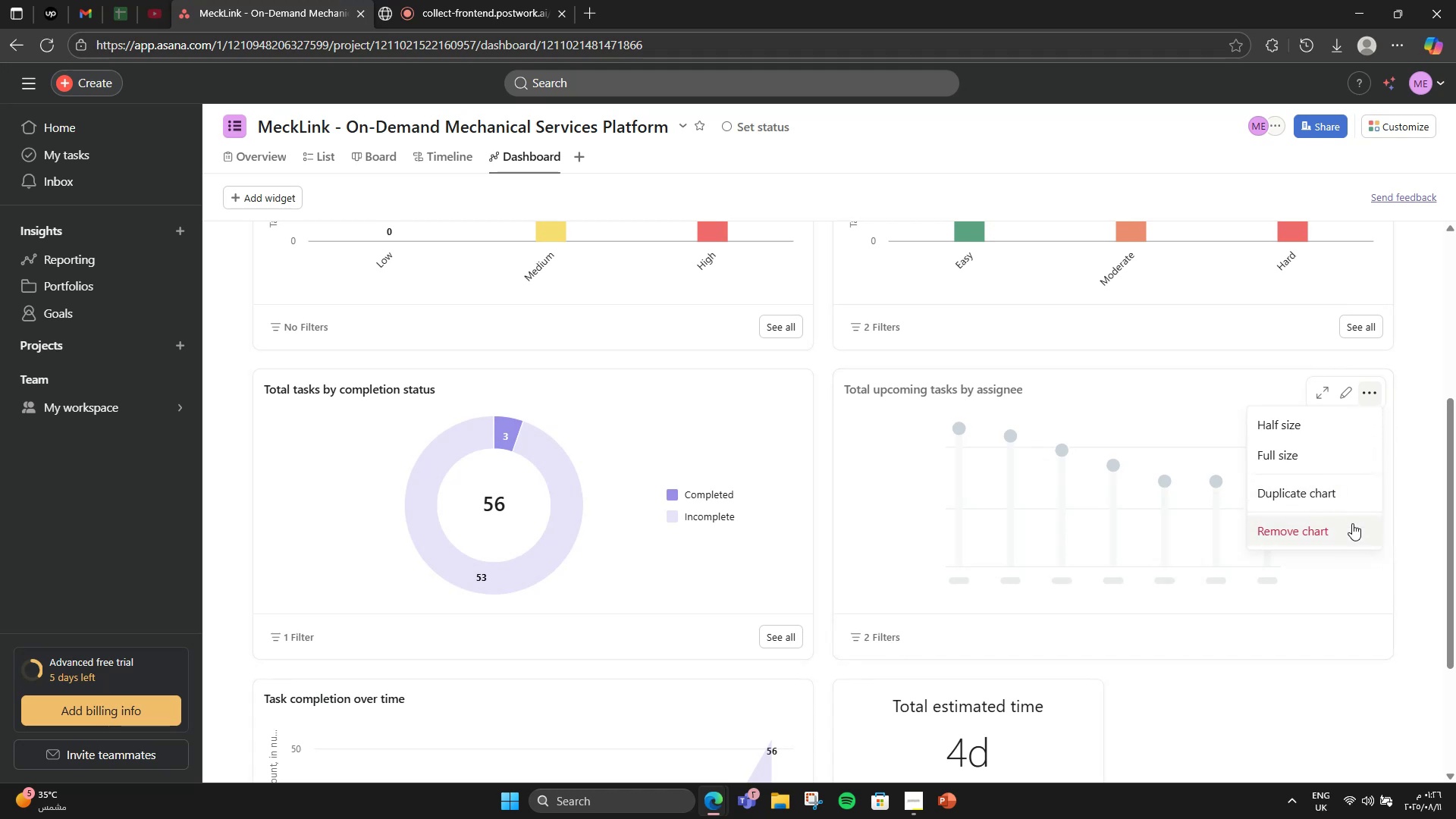 
left_click([1351, 523])
 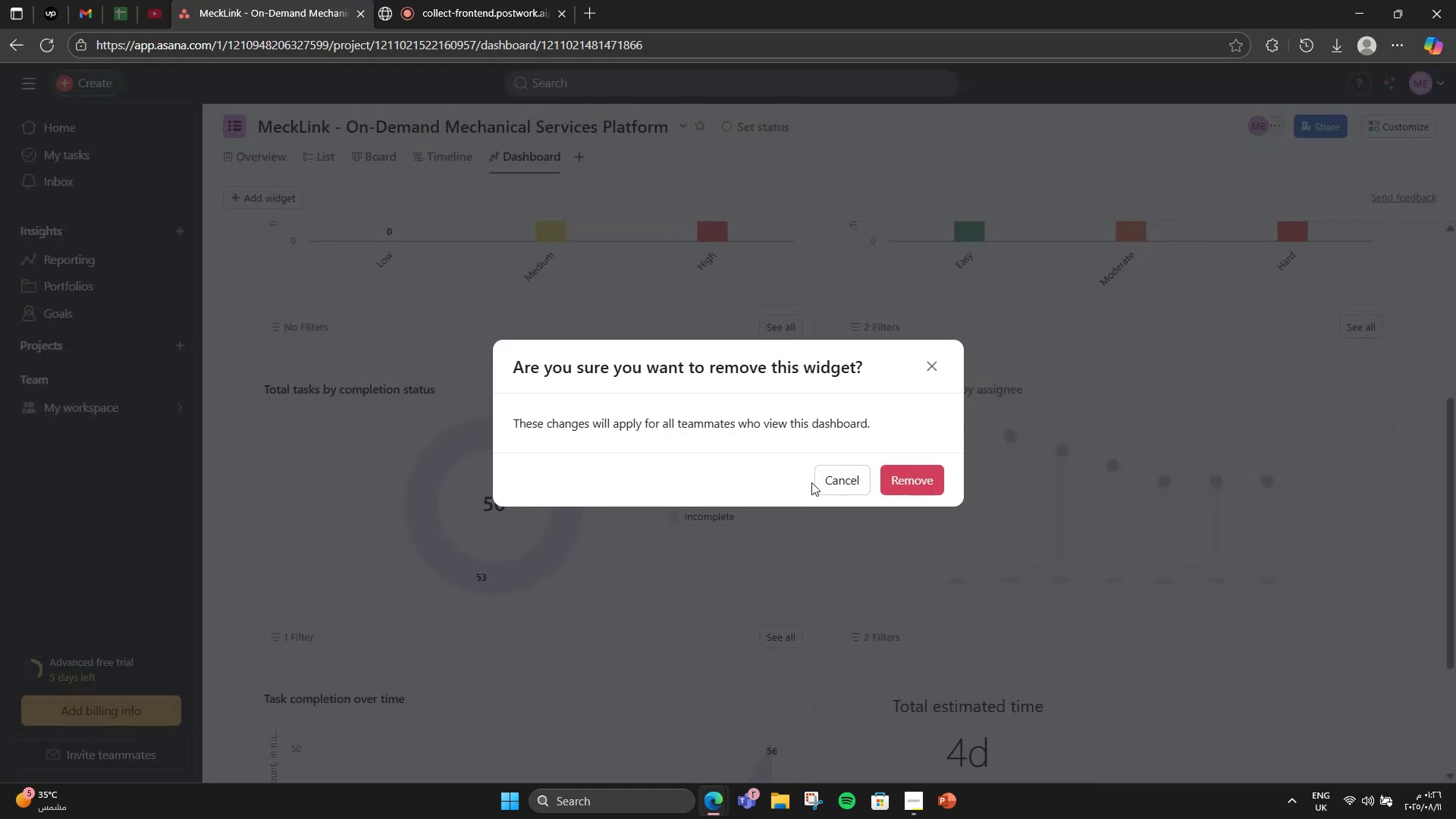 
left_click([887, 483])
 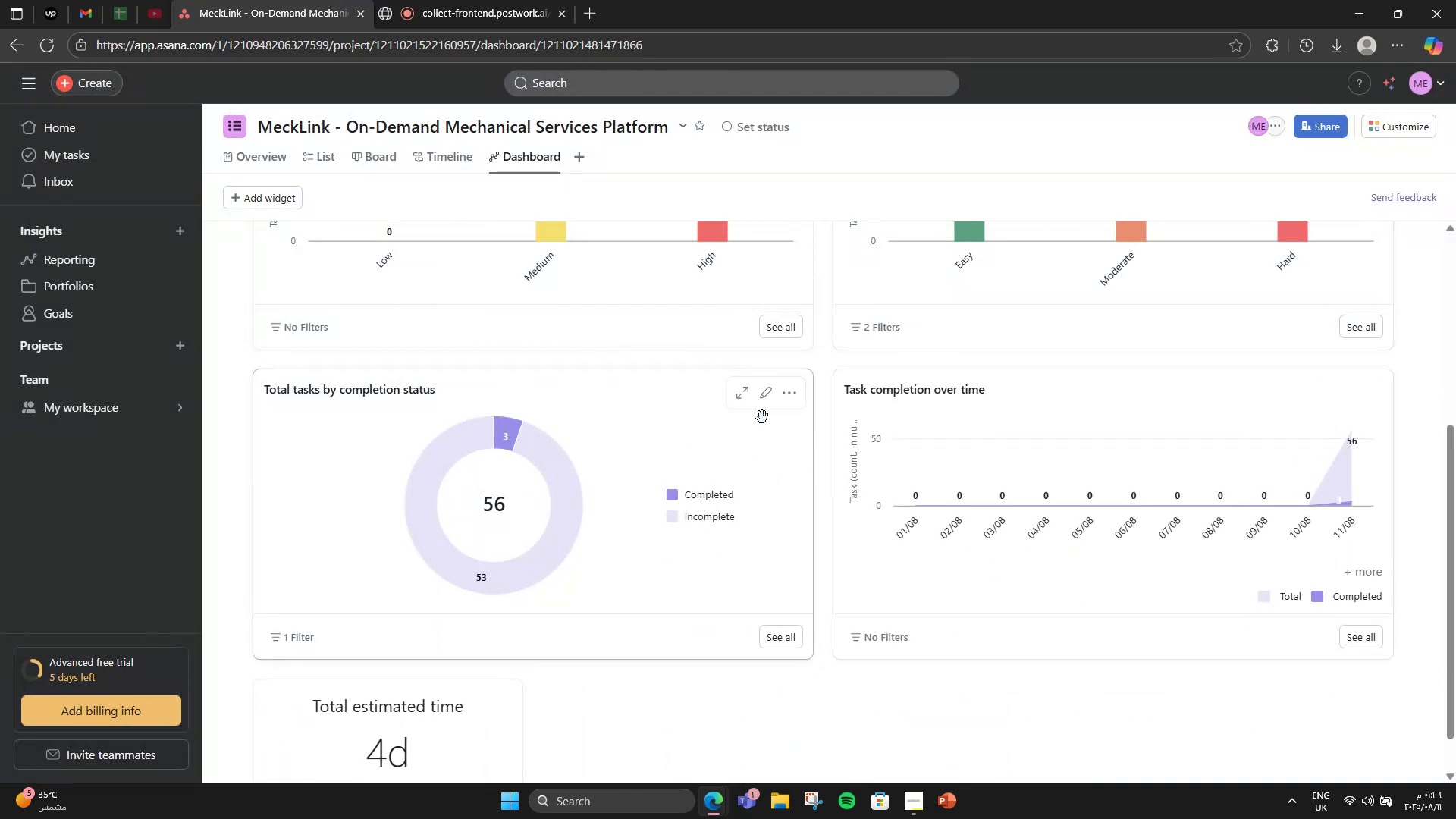 
left_click([774, 394])
 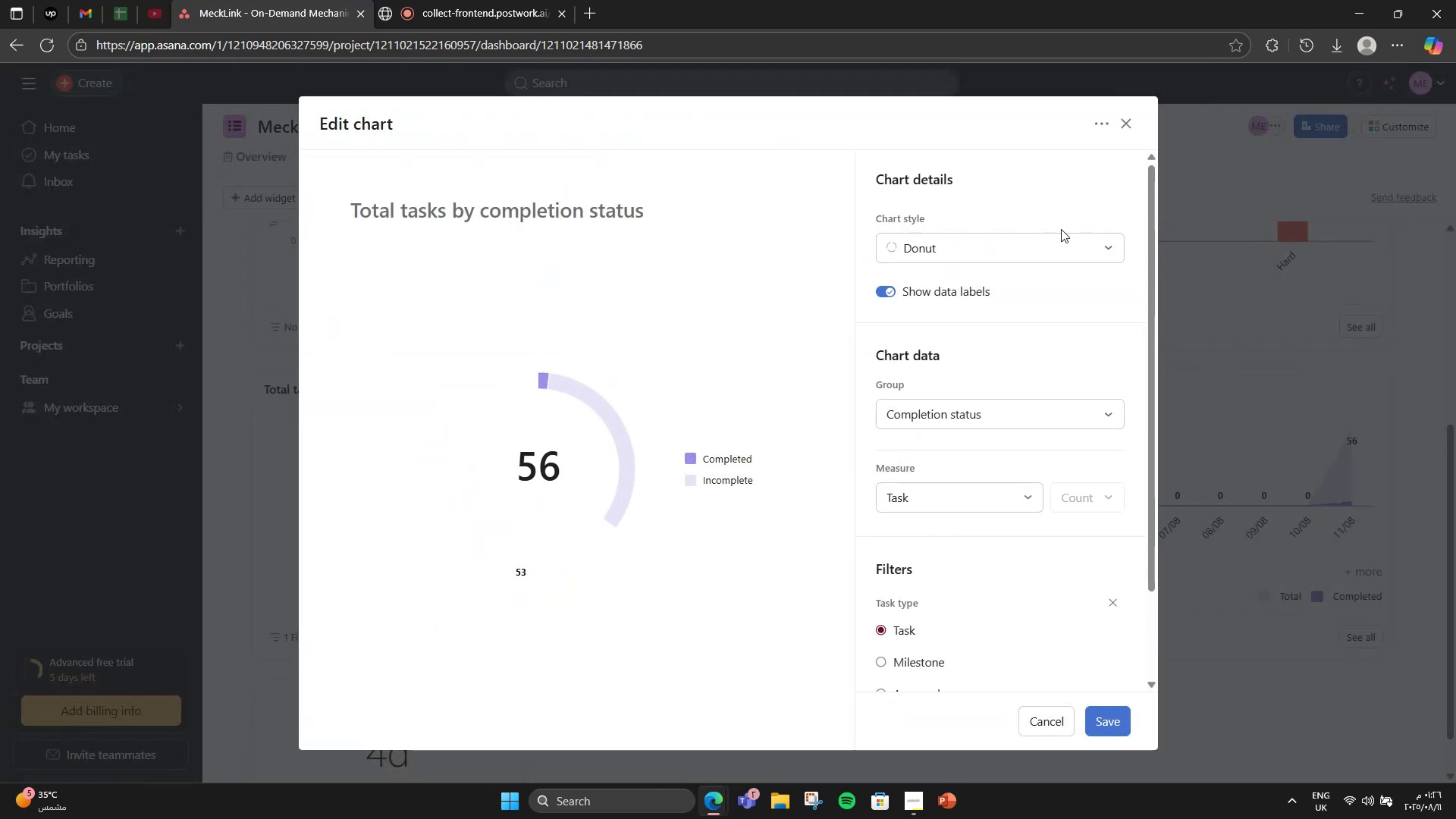 
left_click([1051, 241])
 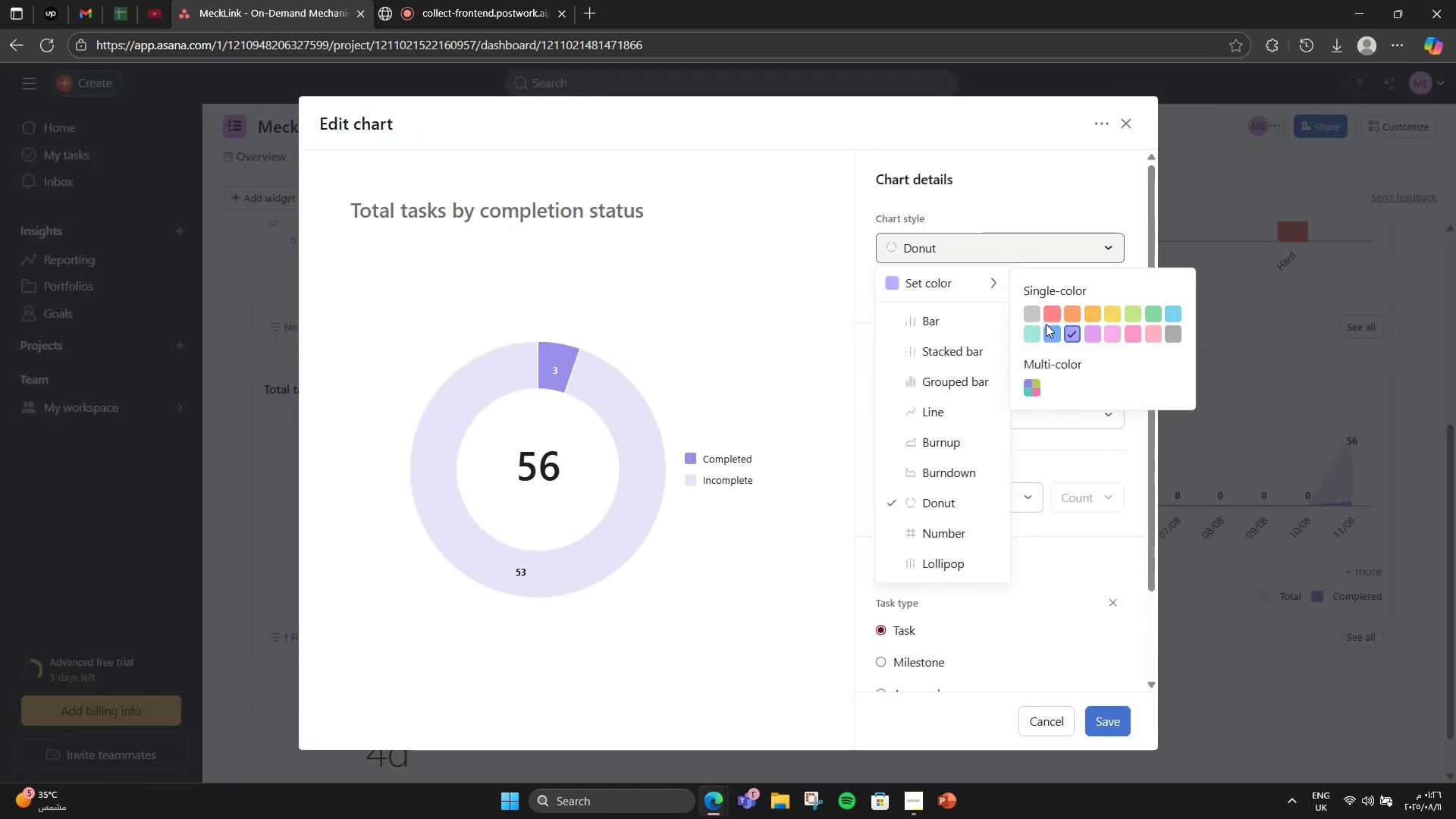 
left_click([1038, 332])
 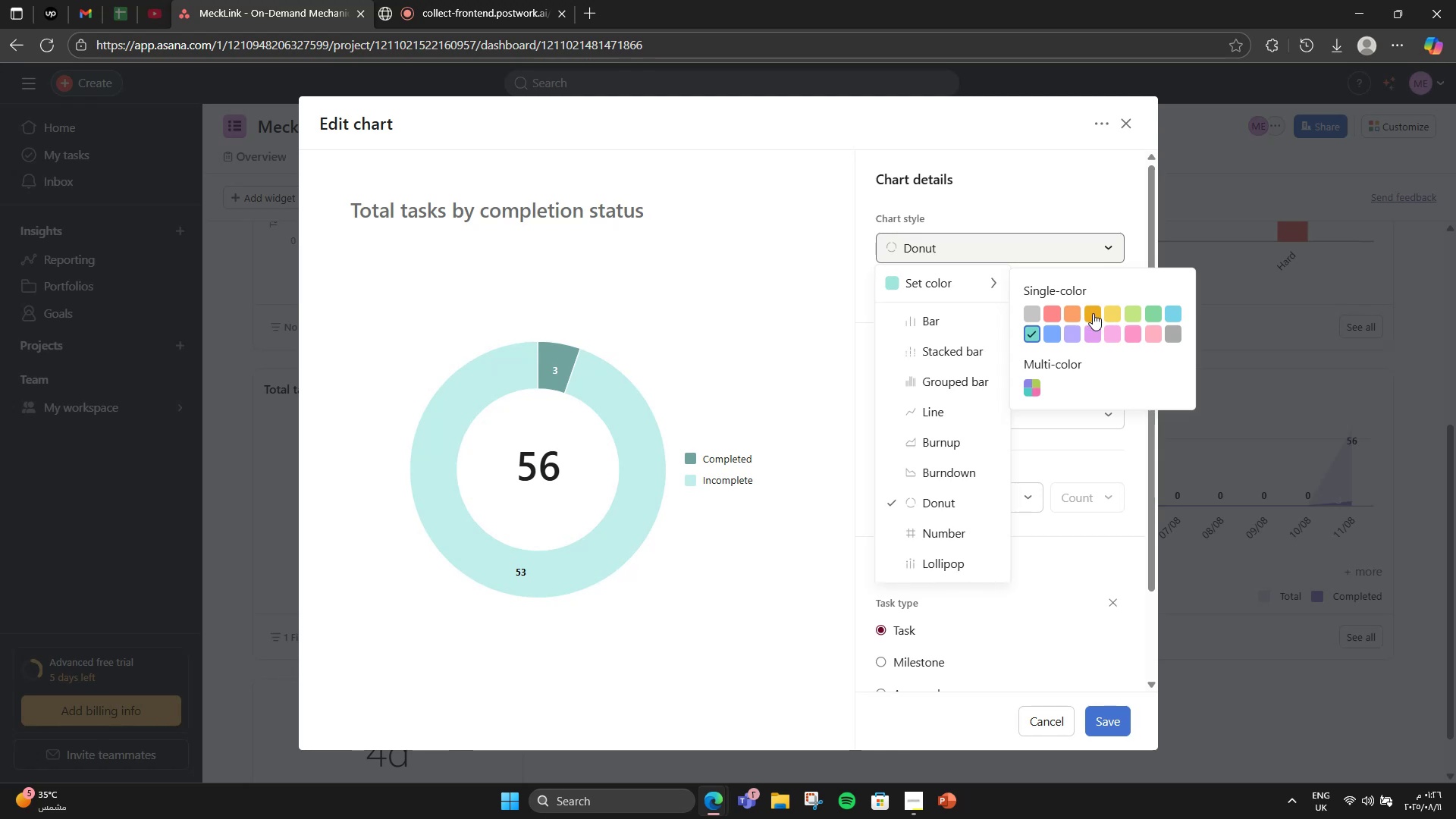 
left_click([1129, 334])
 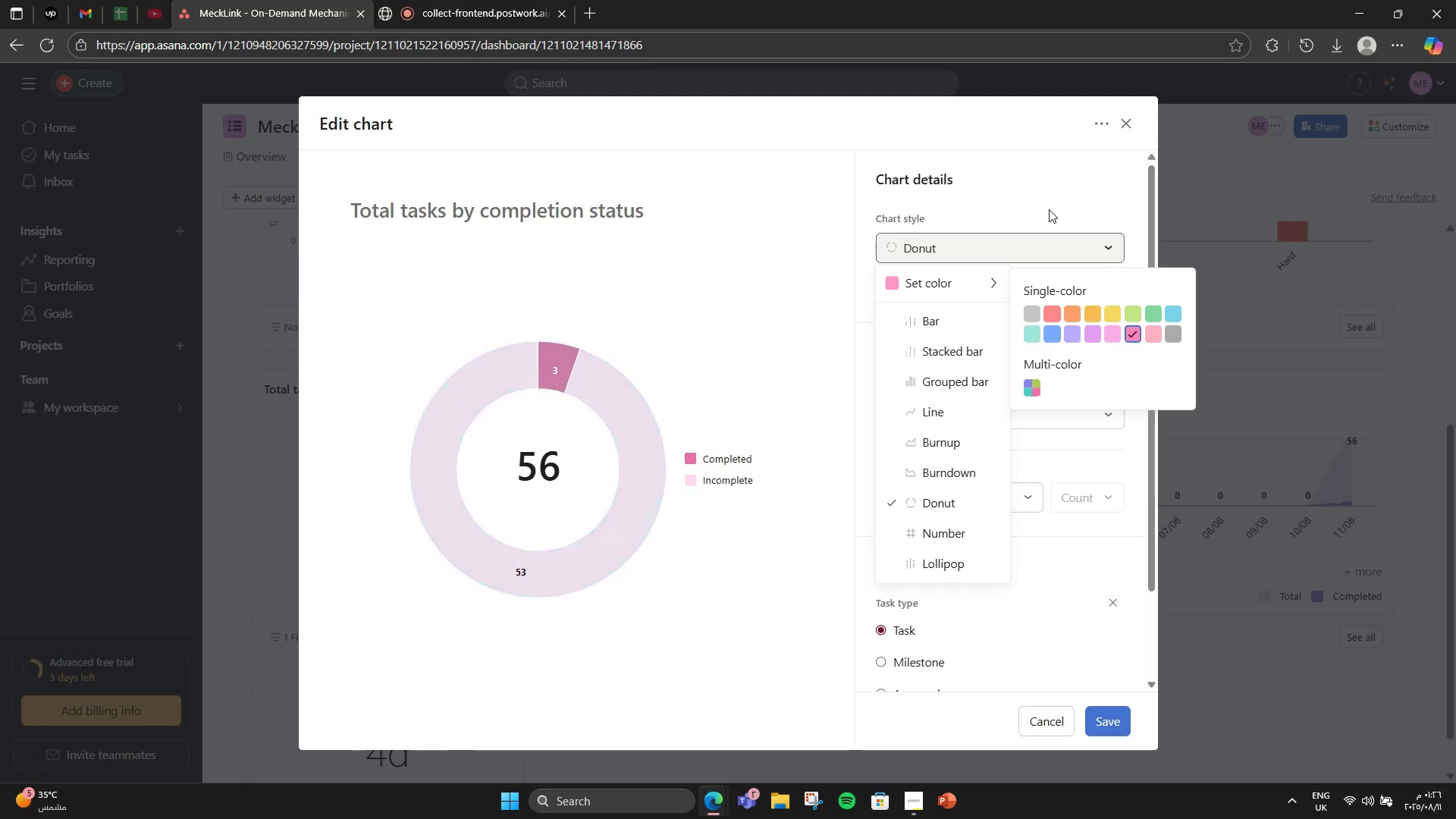 
left_click([1049, 209])
 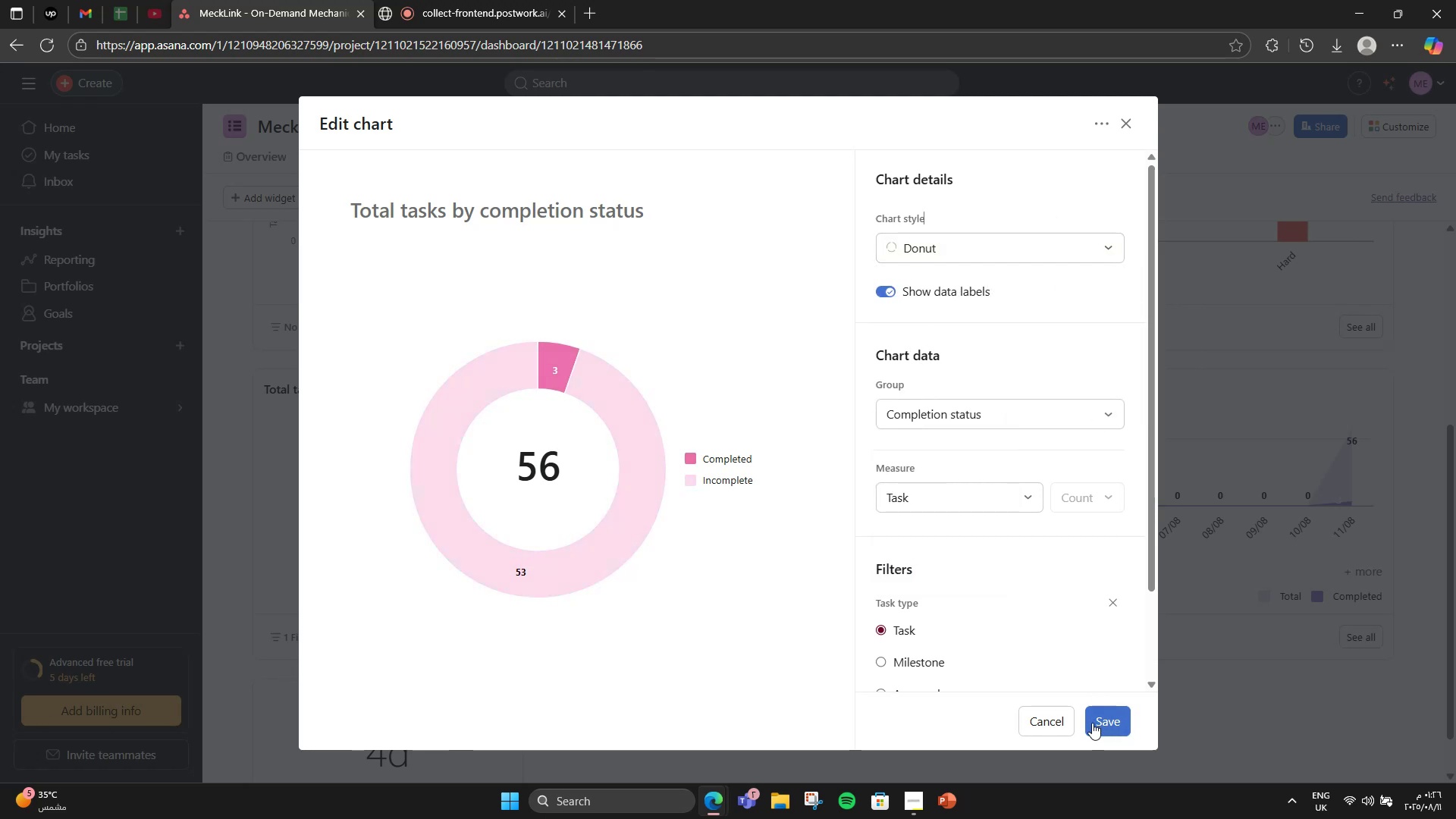 
left_click([1091, 723])
 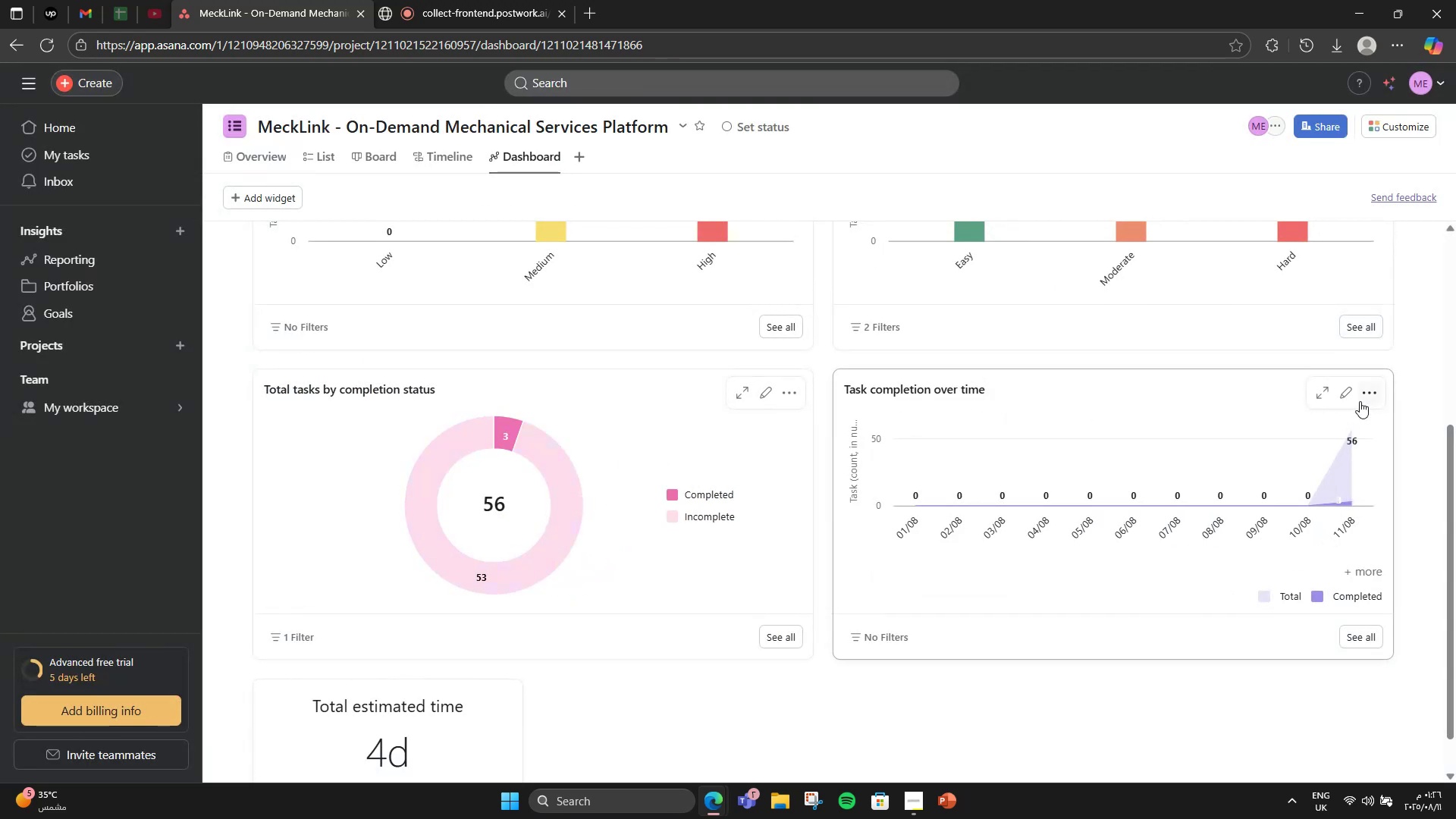 
left_click([1348, 394])
 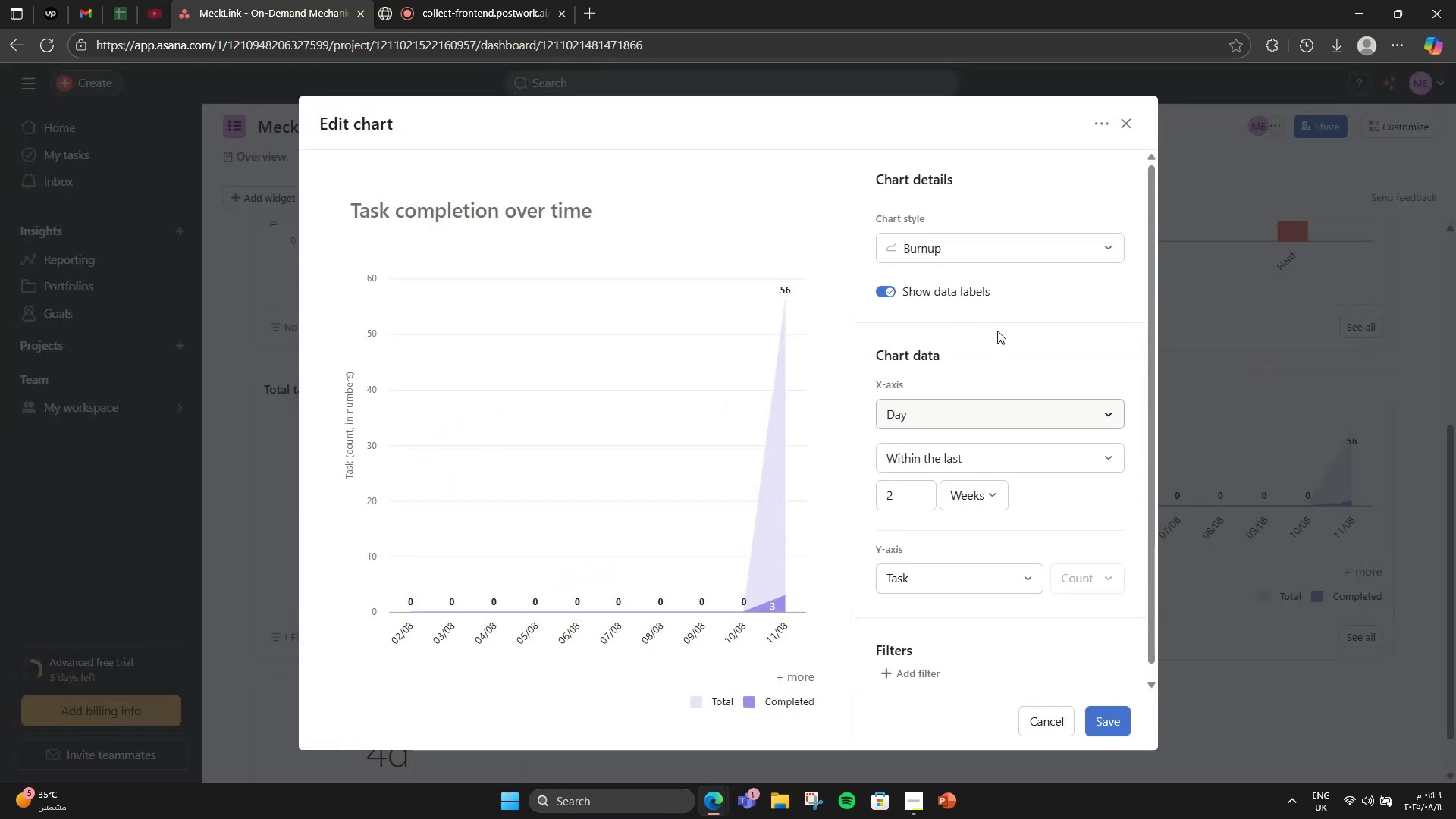 
left_click([977, 254])
 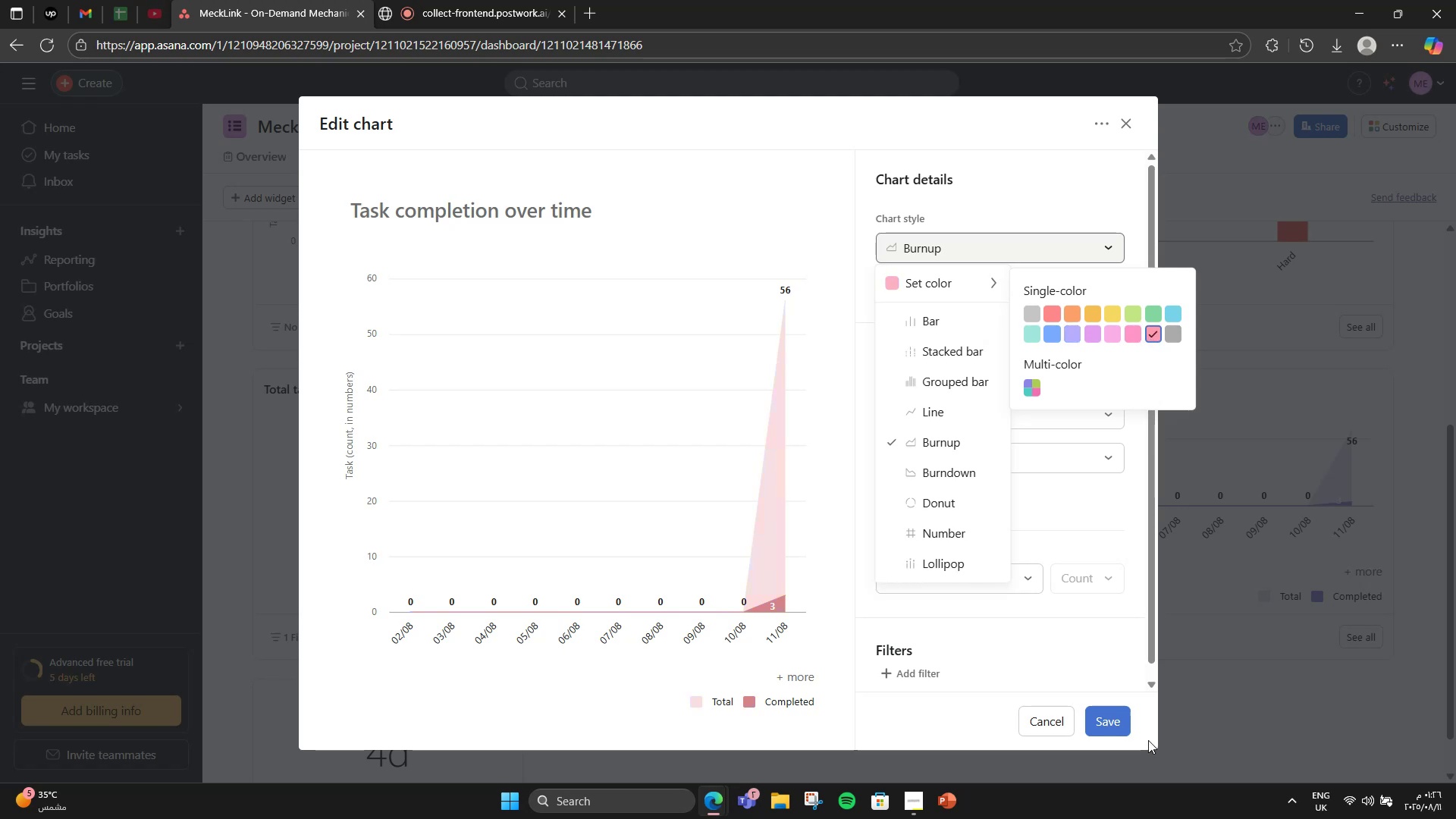 
left_click([1131, 327])
 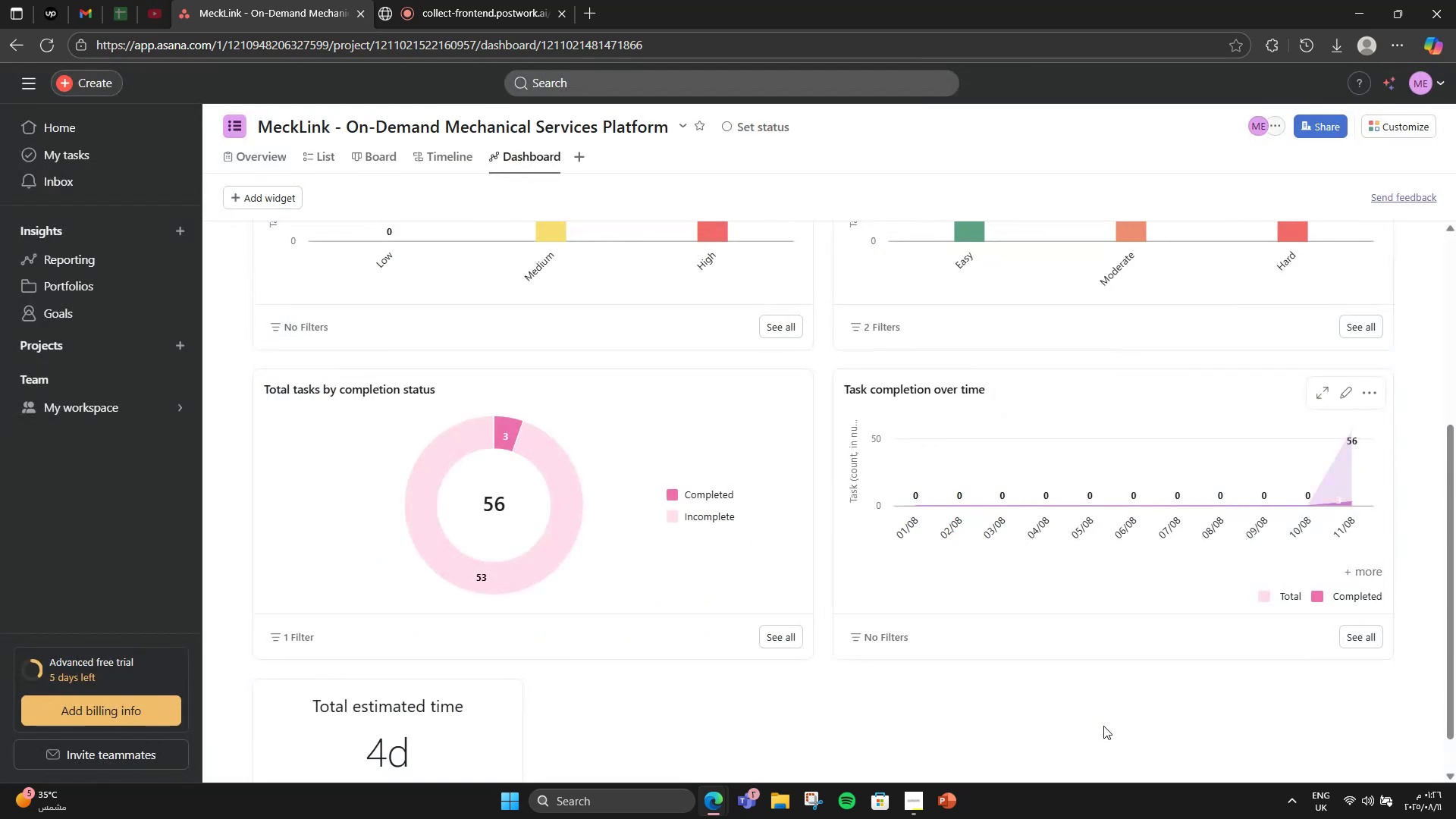 
scroll: coordinate [1103, 726], scroll_direction: up, amount: 3.0
 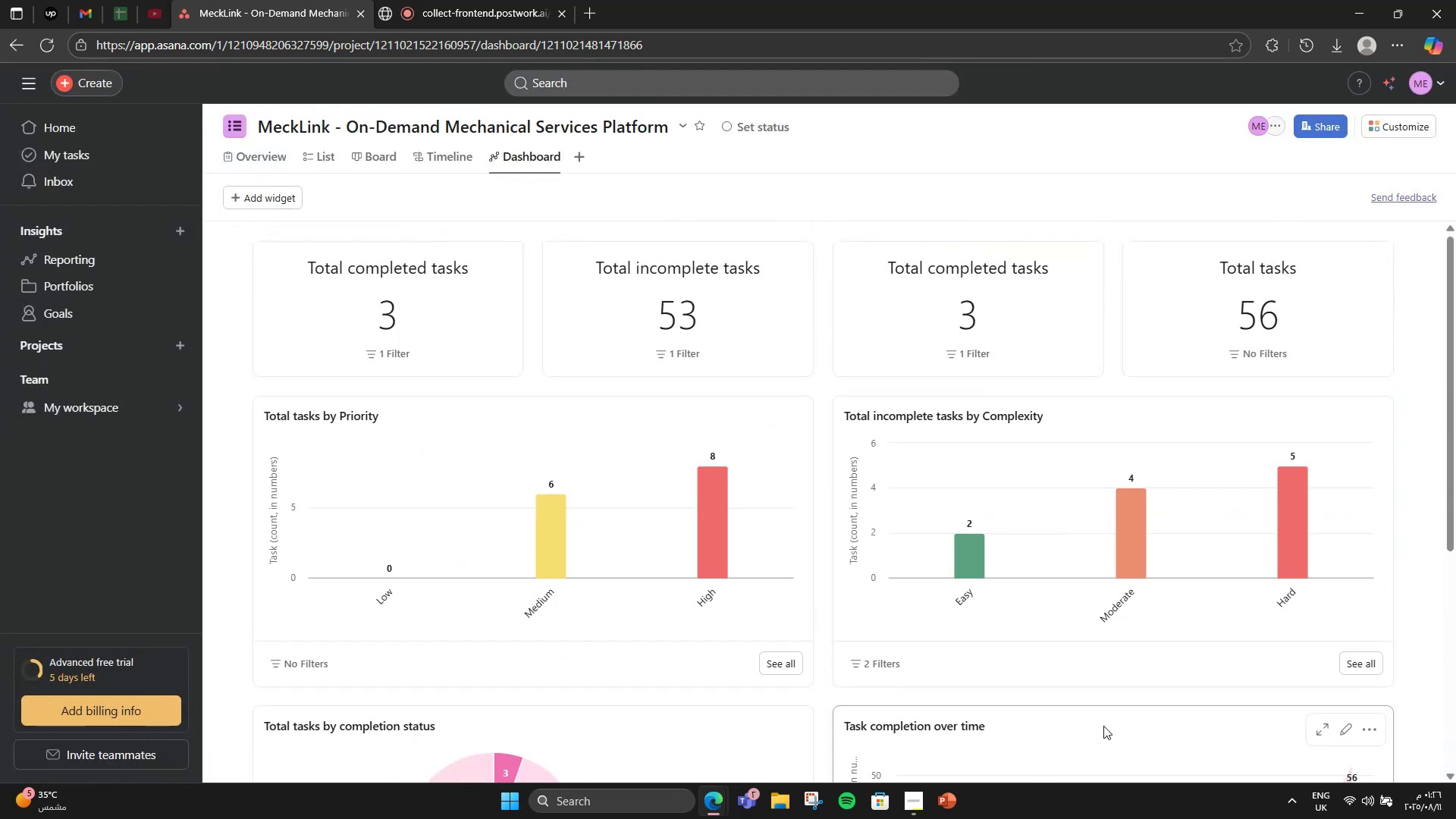 
scroll: coordinate [1103, 726], scroll_direction: down, amount: 4.0
 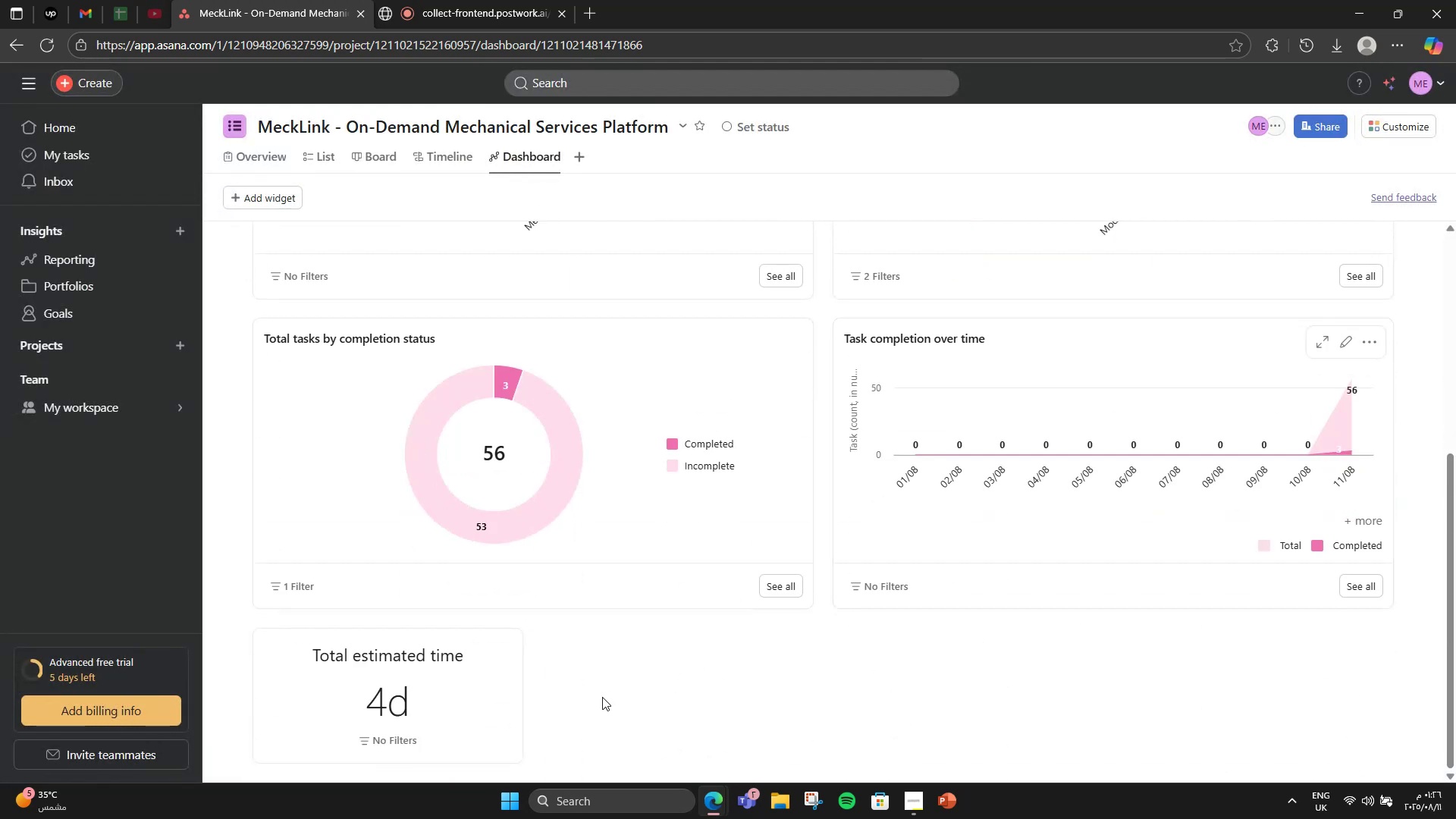 
scroll: coordinate [508, 697], scroll_direction: up, amount: 6.0
 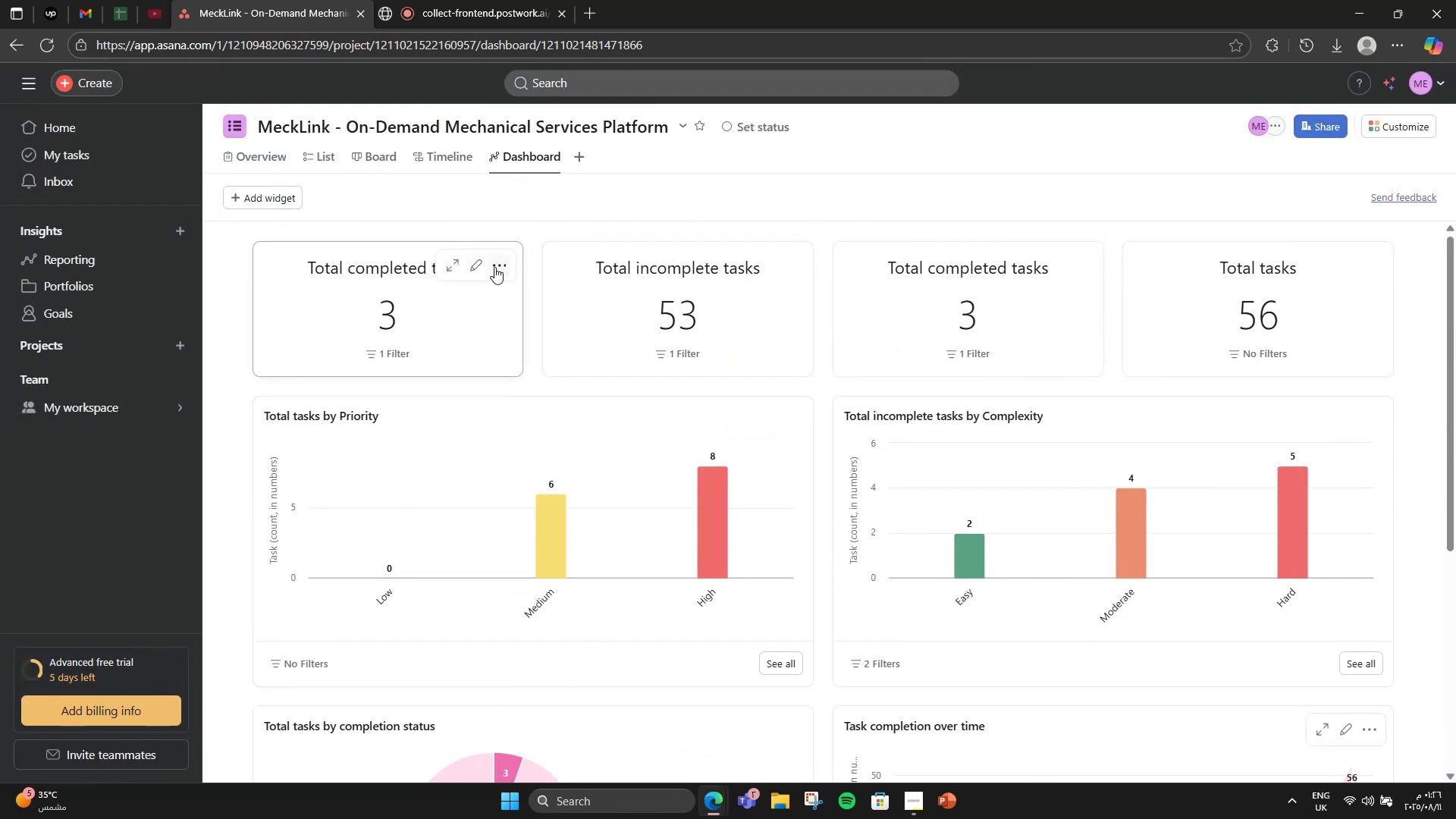 
left_click([494, 267])
 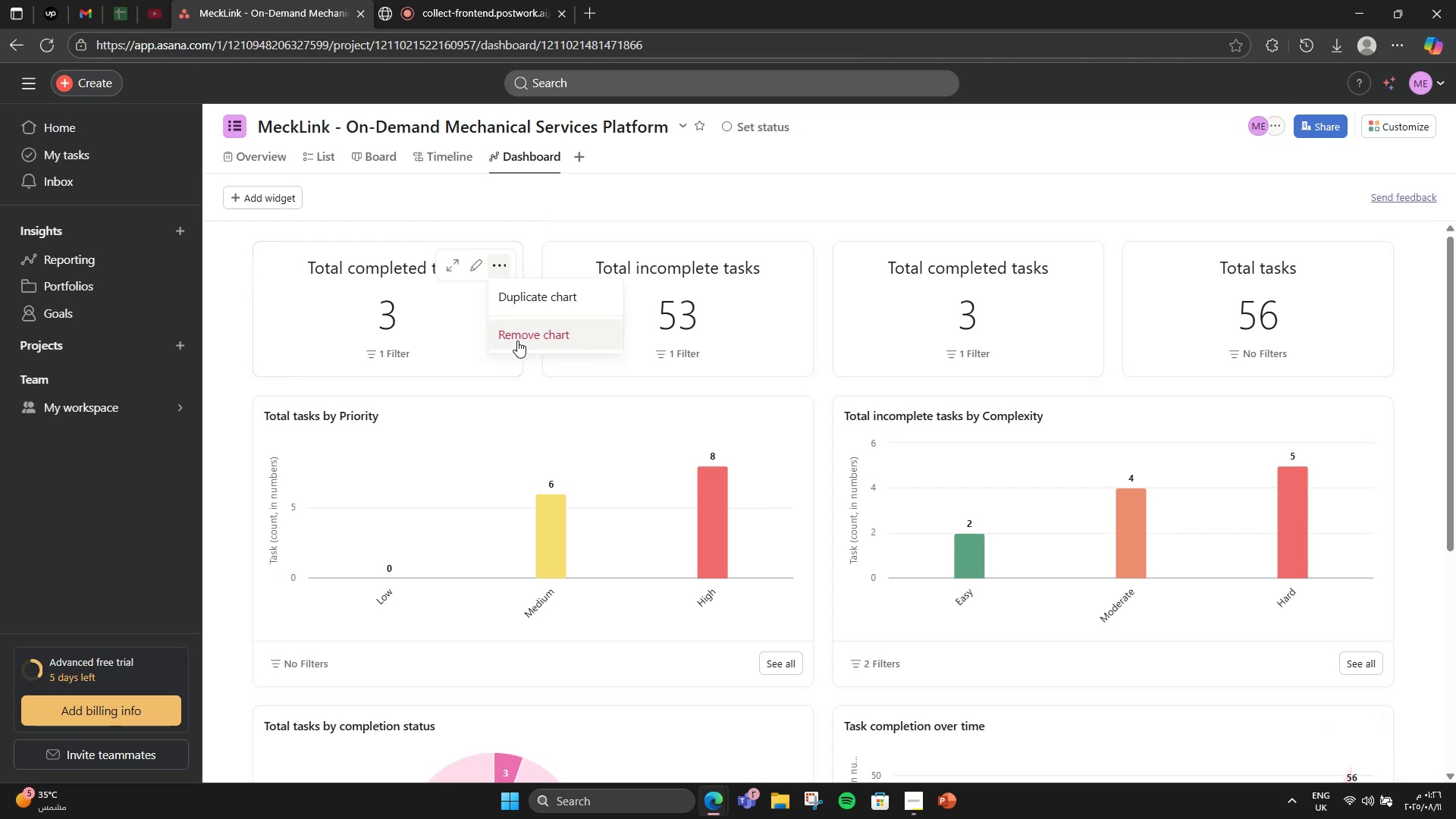 
left_click([526, 342])
 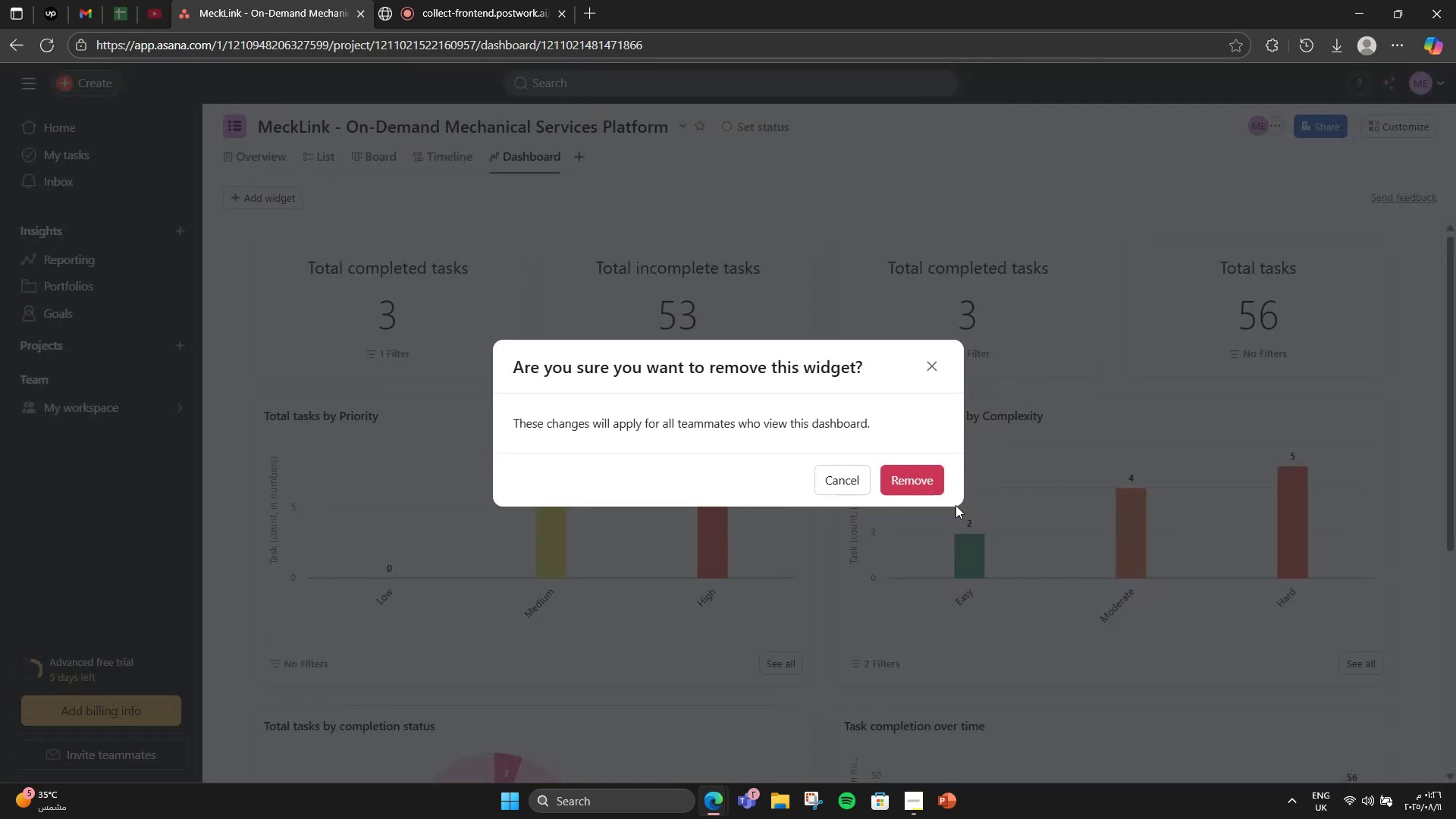 
left_click([921, 483])
 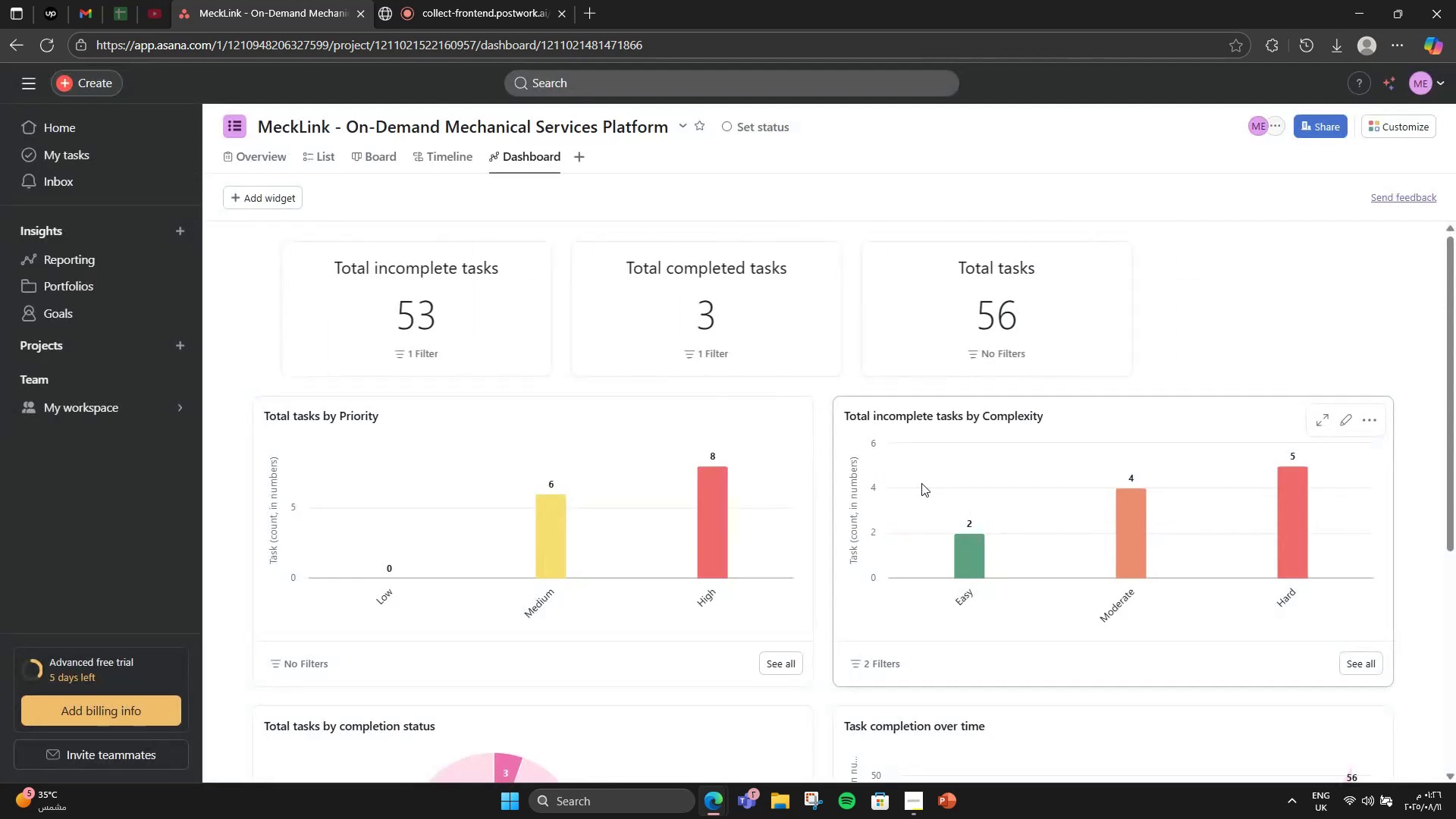 
scroll: coordinate [737, 606], scroll_direction: down, amount: 6.0
 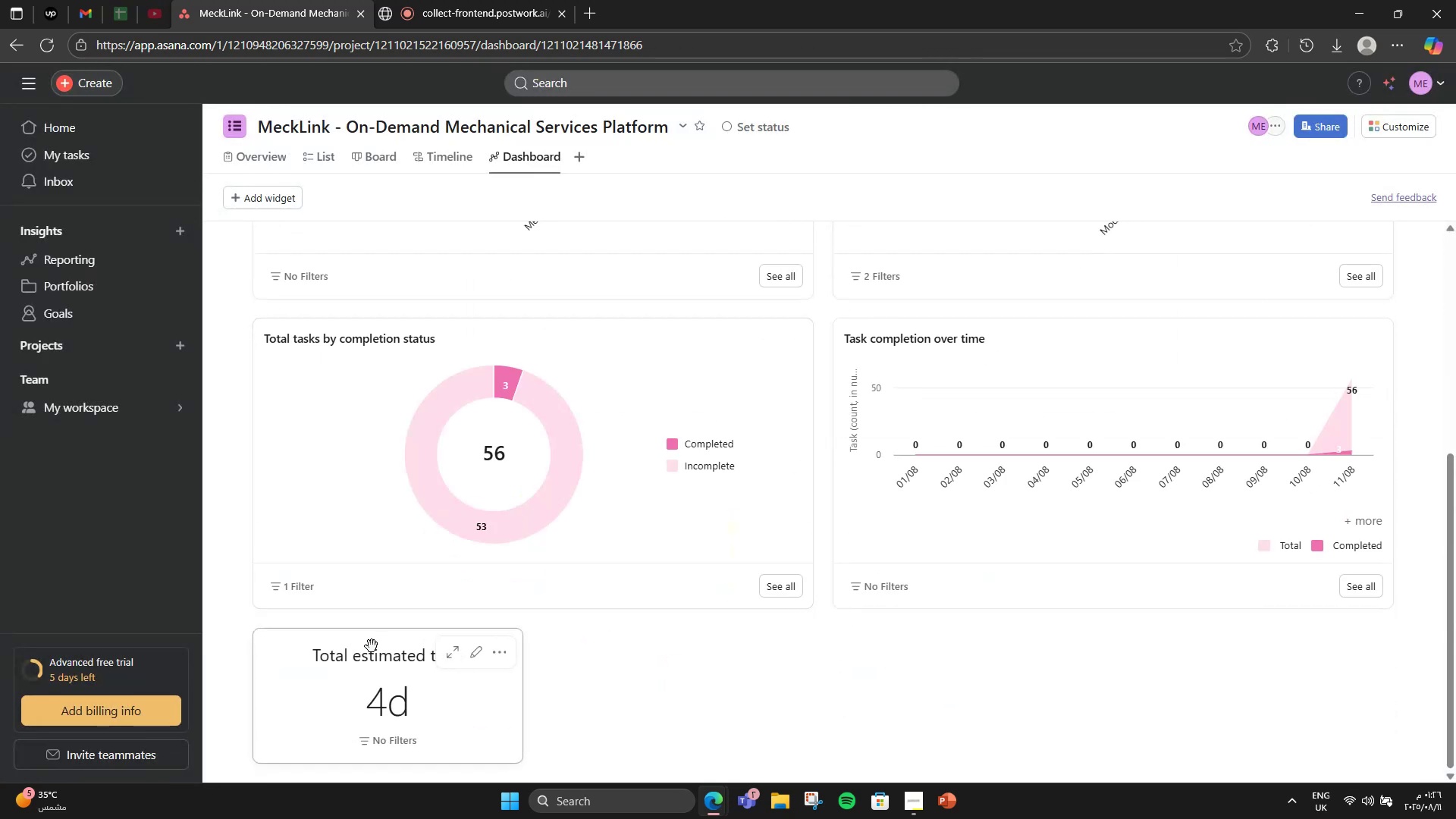 
left_click_drag(start_coordinate=[372, 648], to_coordinate=[1022, 282])
 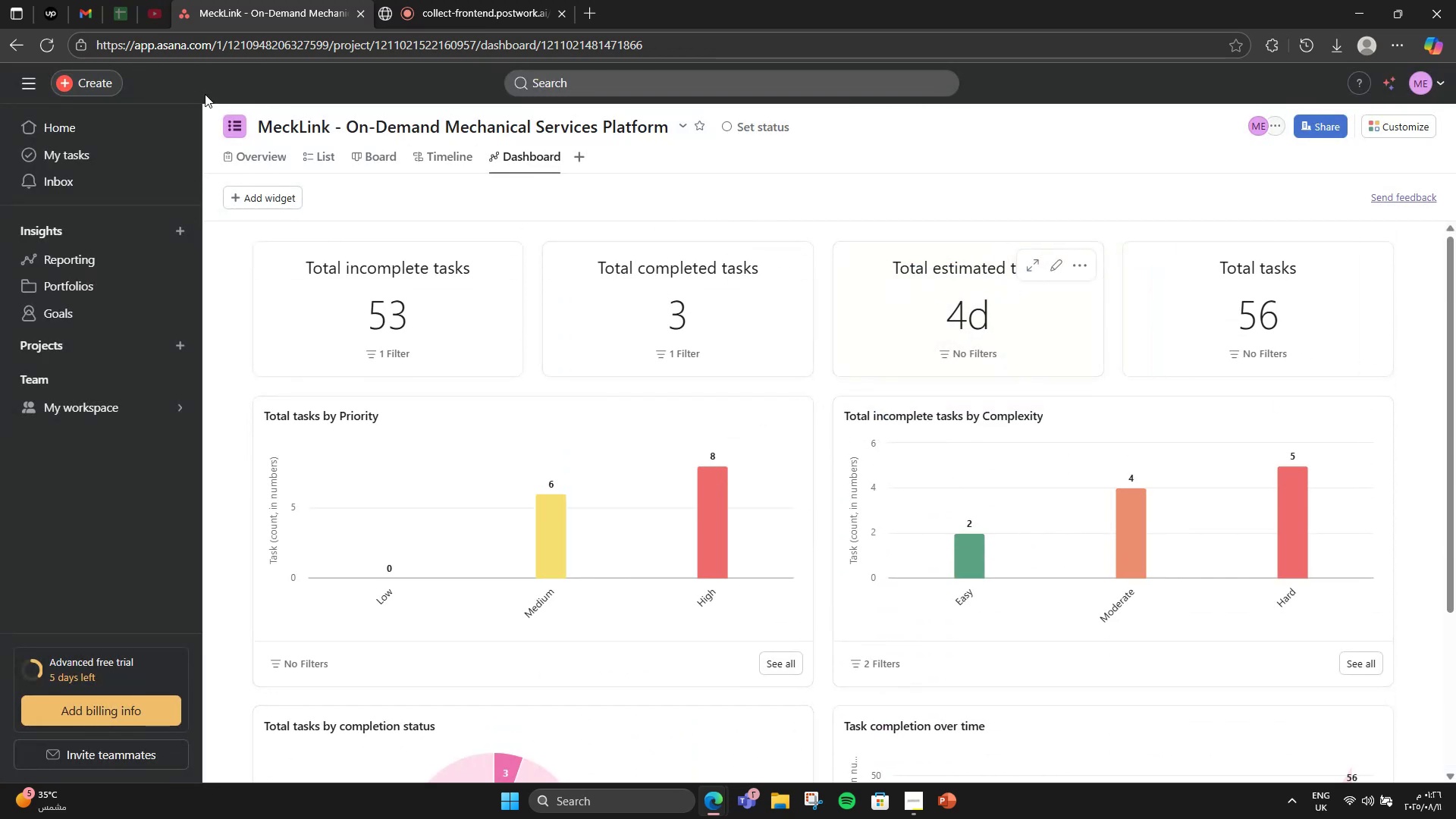 
left_click([249, 156])
 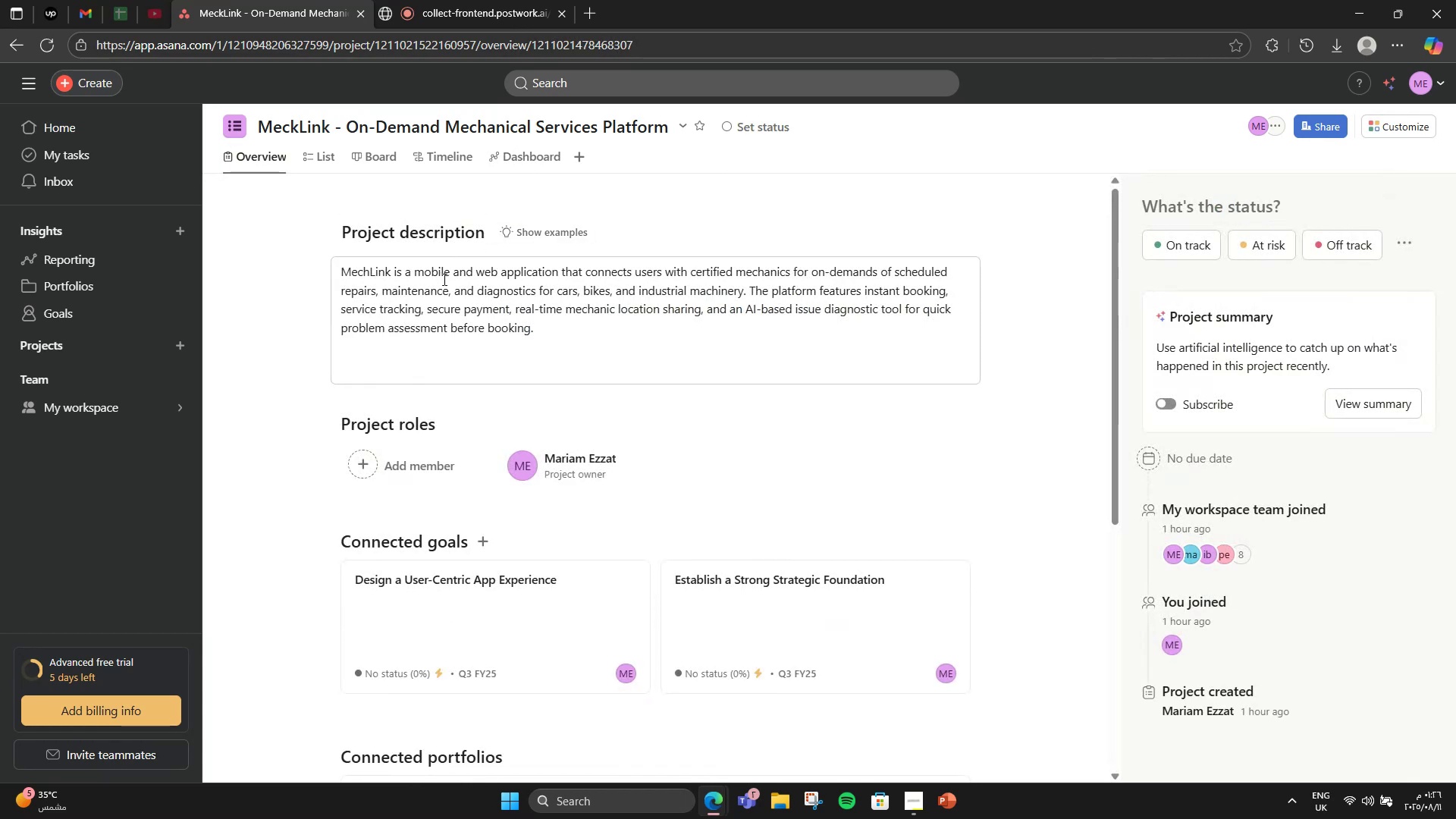 
wait(5.37)
 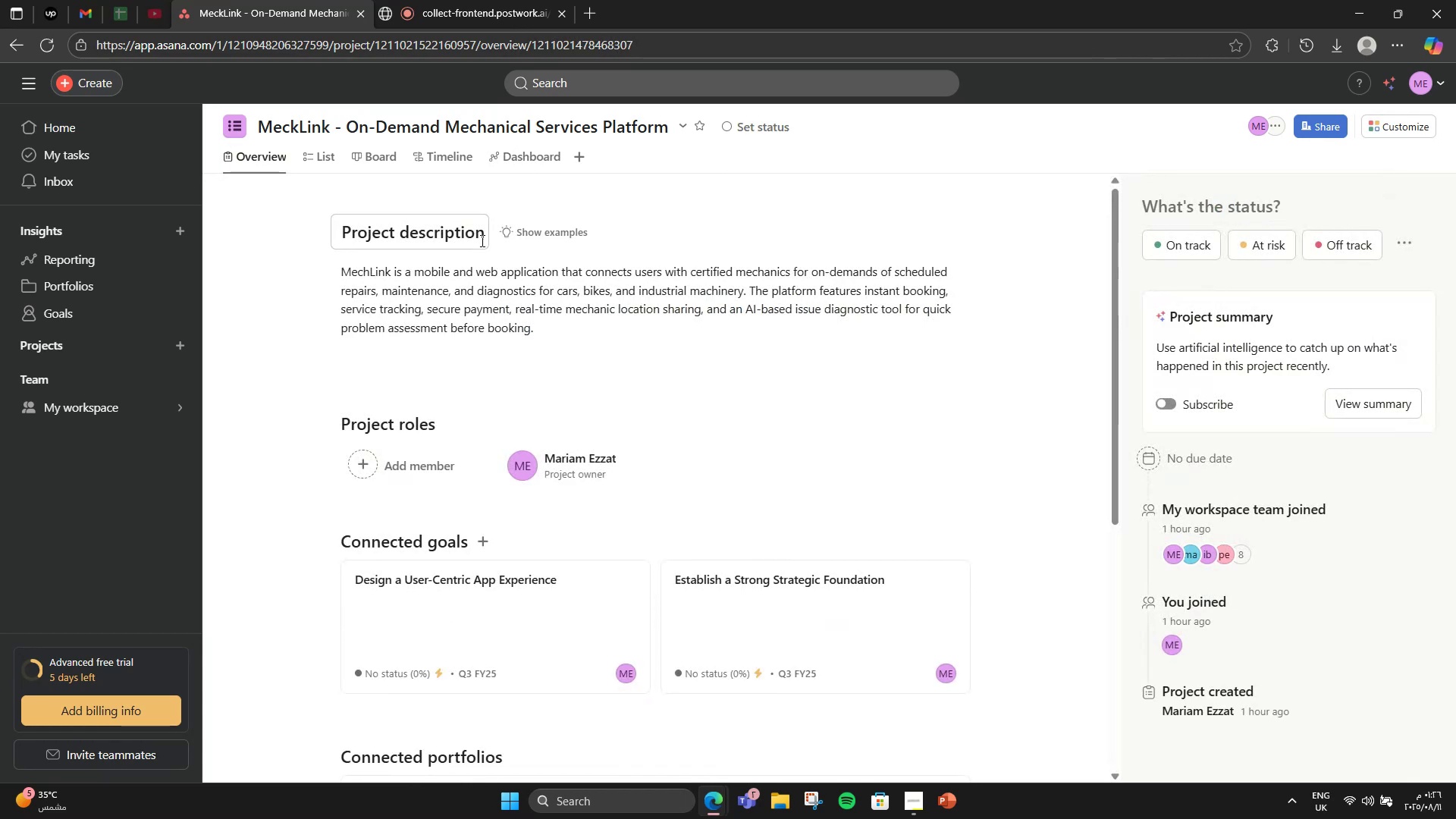 
scroll: coordinate [453, 266], scroll_direction: down, amount: 5.0
 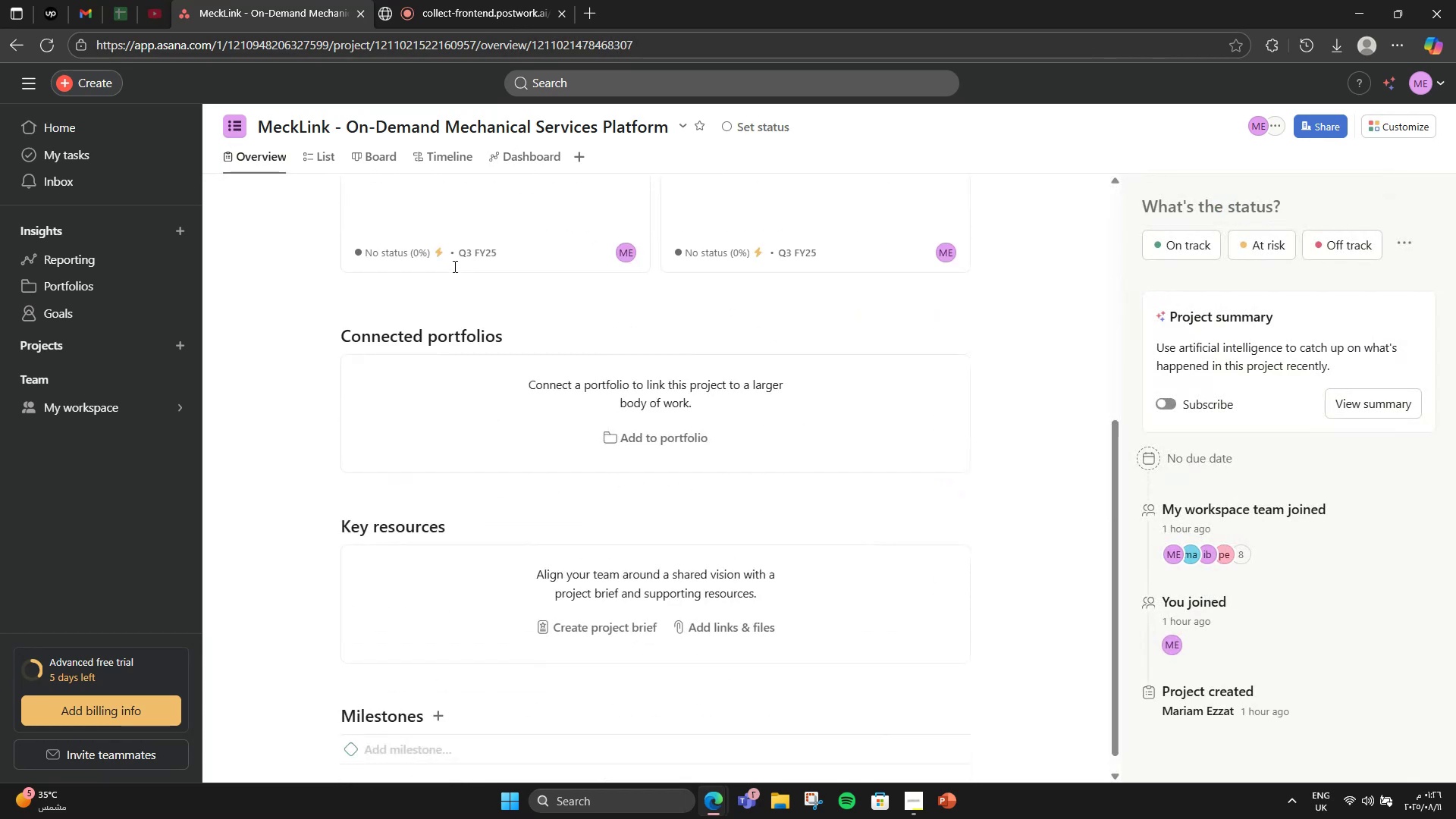 
scroll: coordinate [397, 234], scroll_direction: up, amount: 4.0
 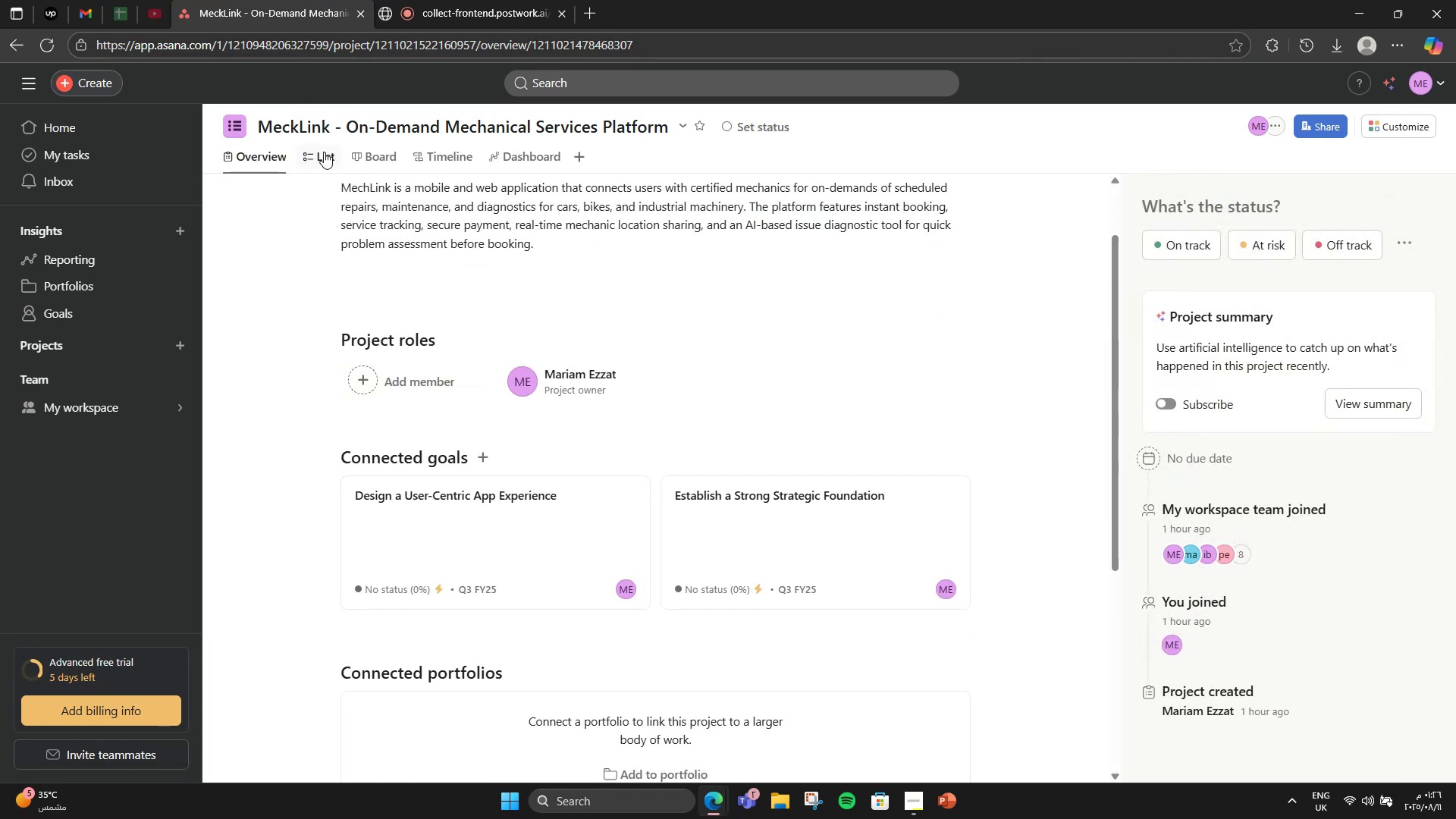 
left_click([324, 152])
 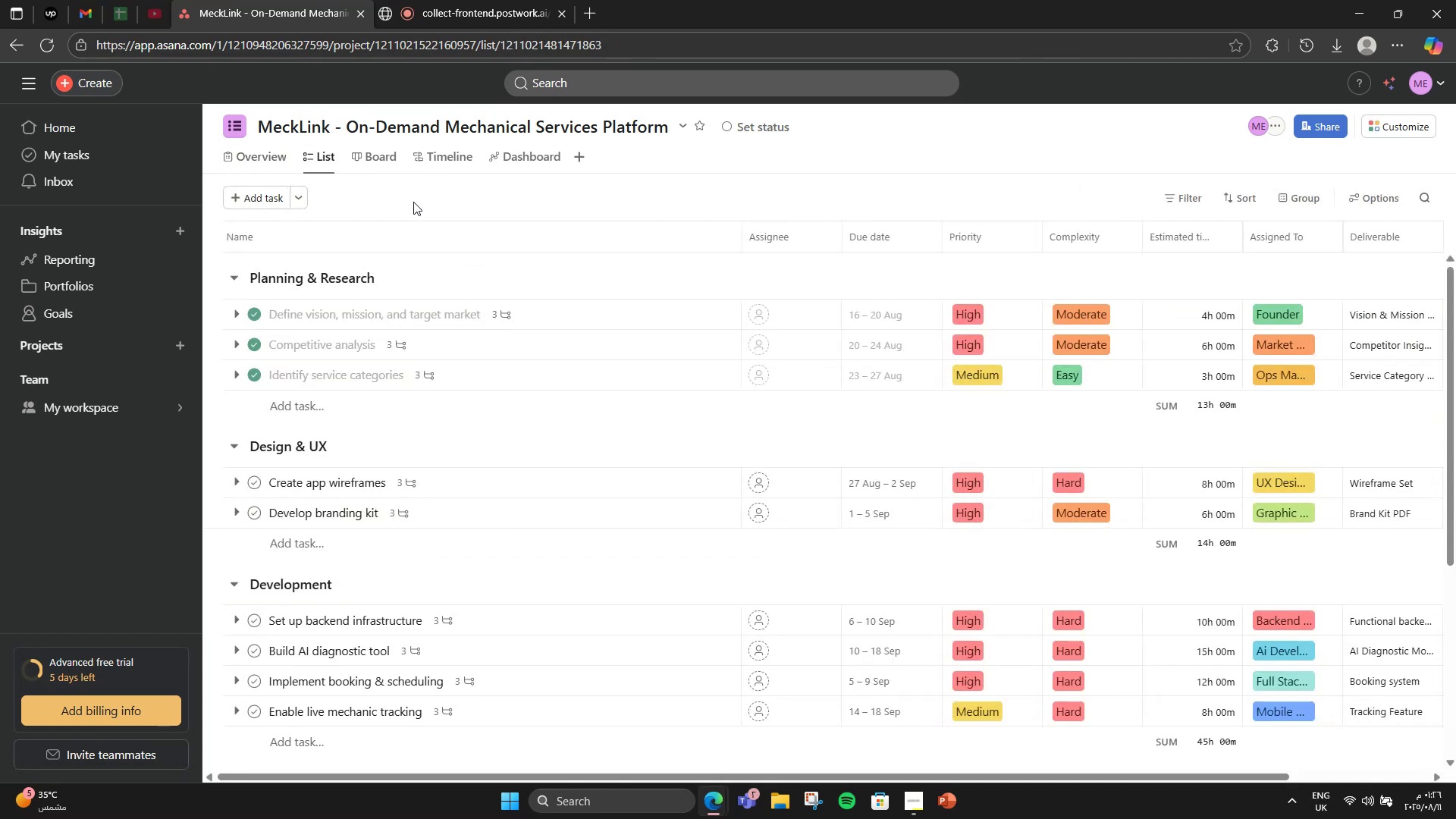 
scroll: coordinate [403, 231], scroll_direction: down, amount: 1.0
 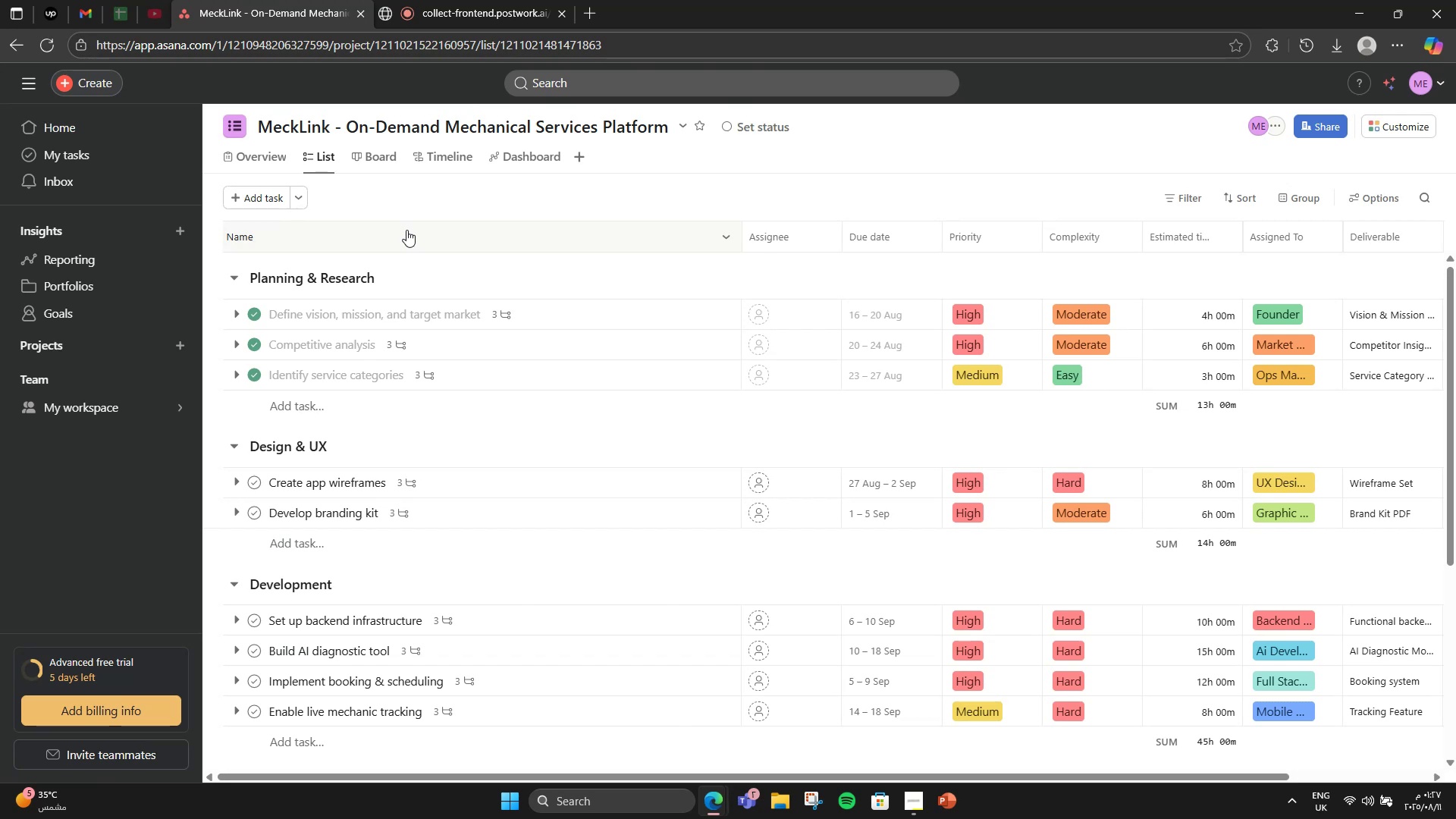 
wait(5.63)
 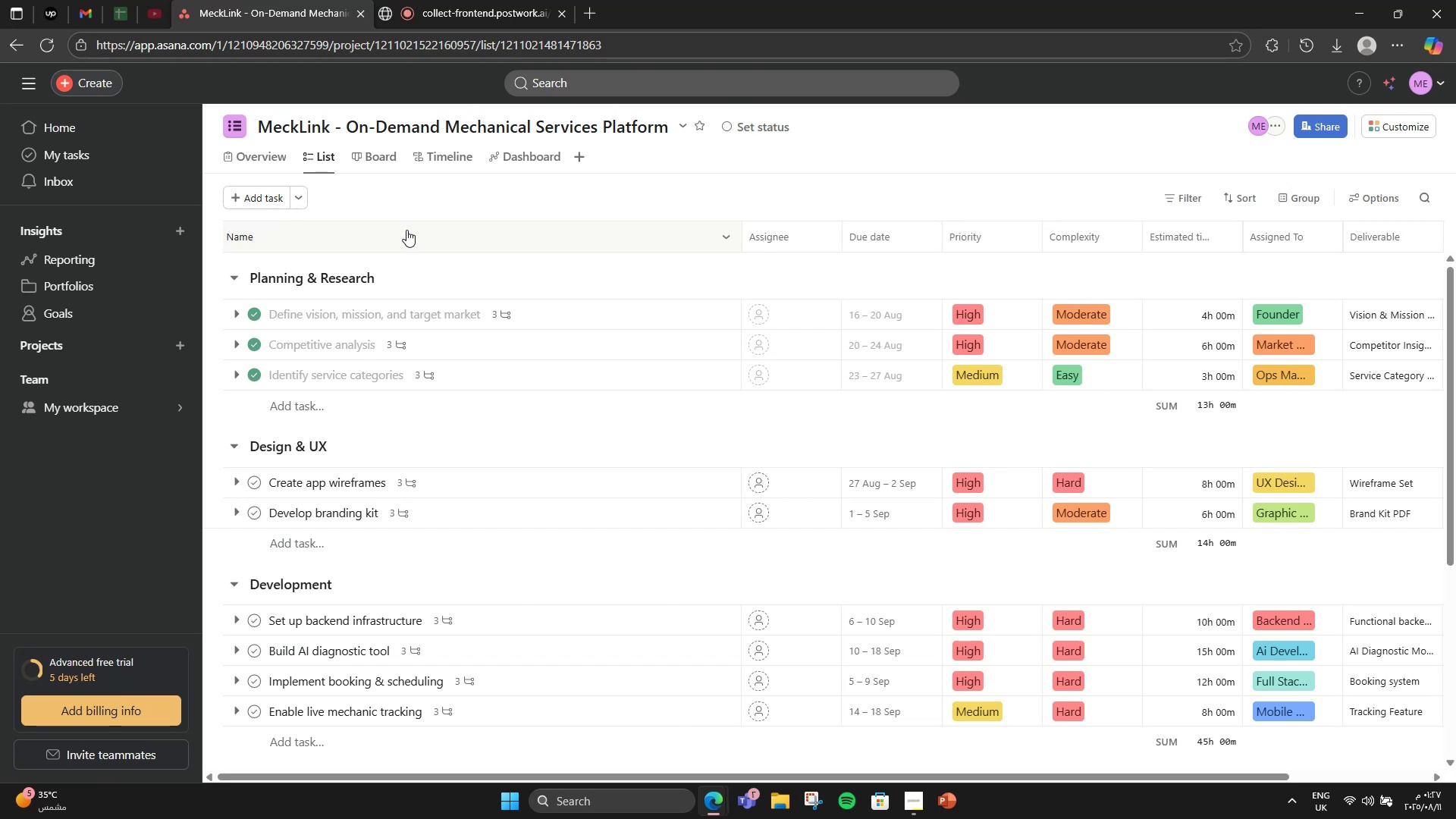 
left_click([517, 165])
 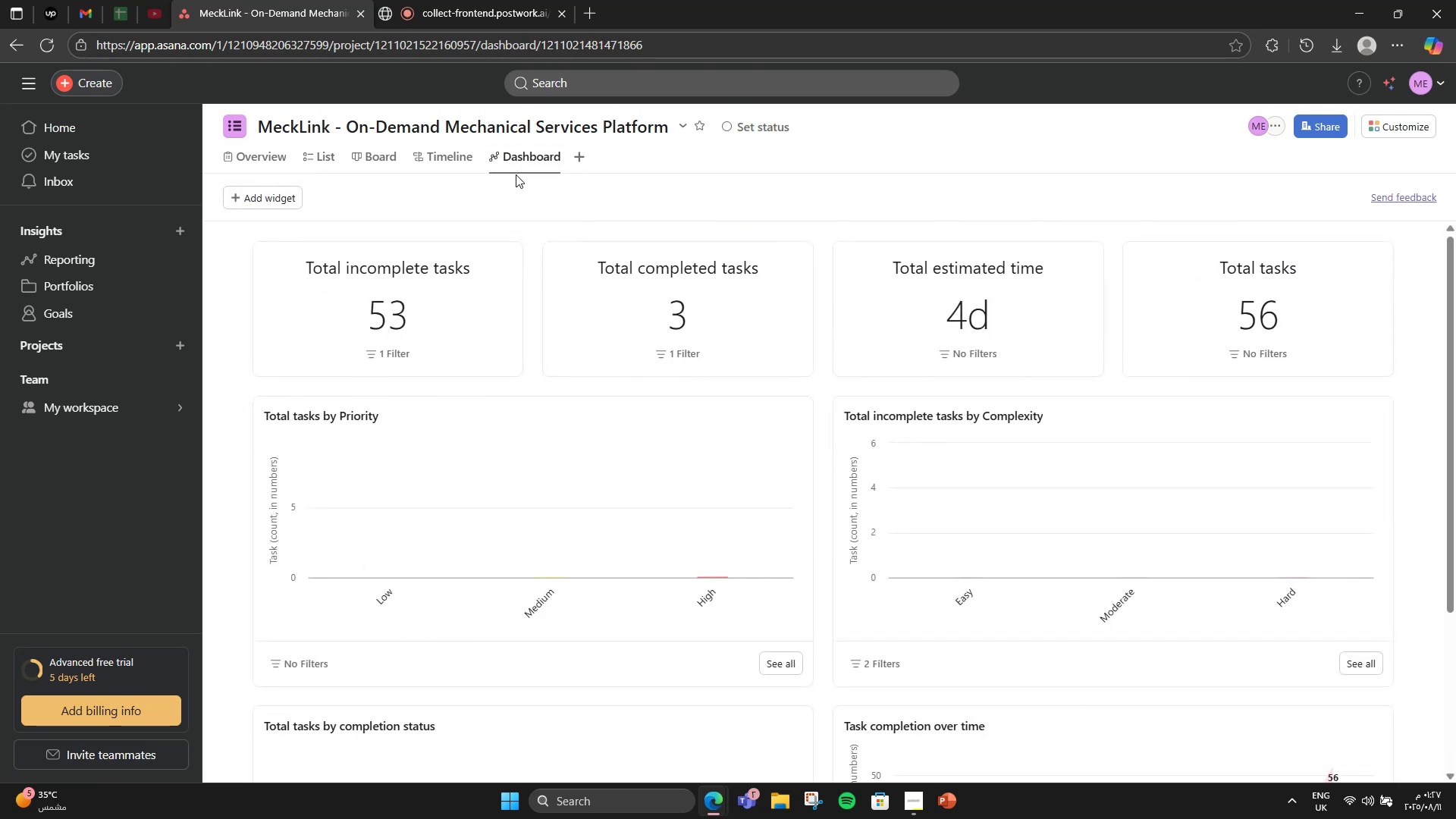 
scroll: coordinate [563, 431], scroll_direction: down, amount: 4.0
 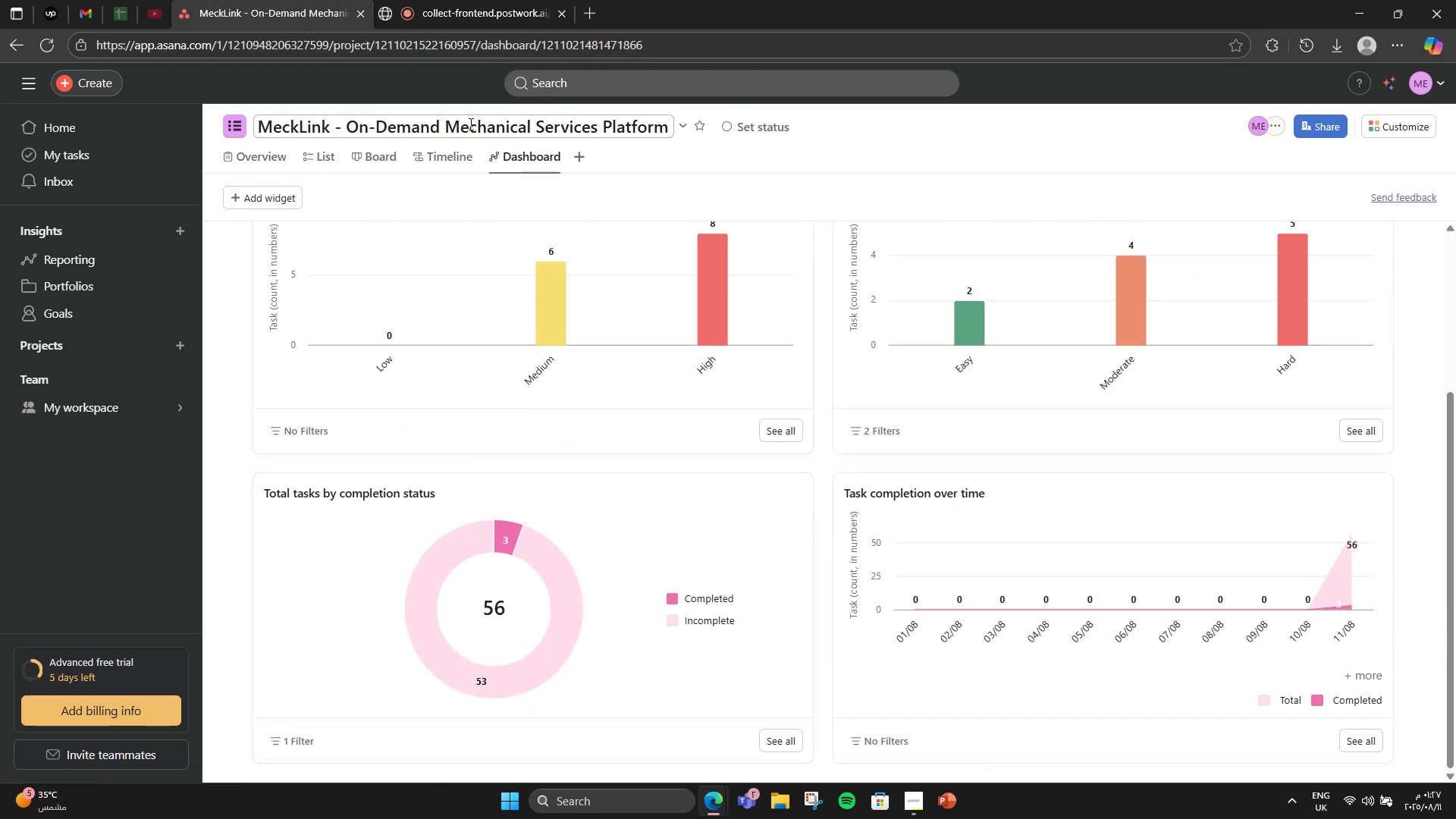 
left_click([419, 158])
 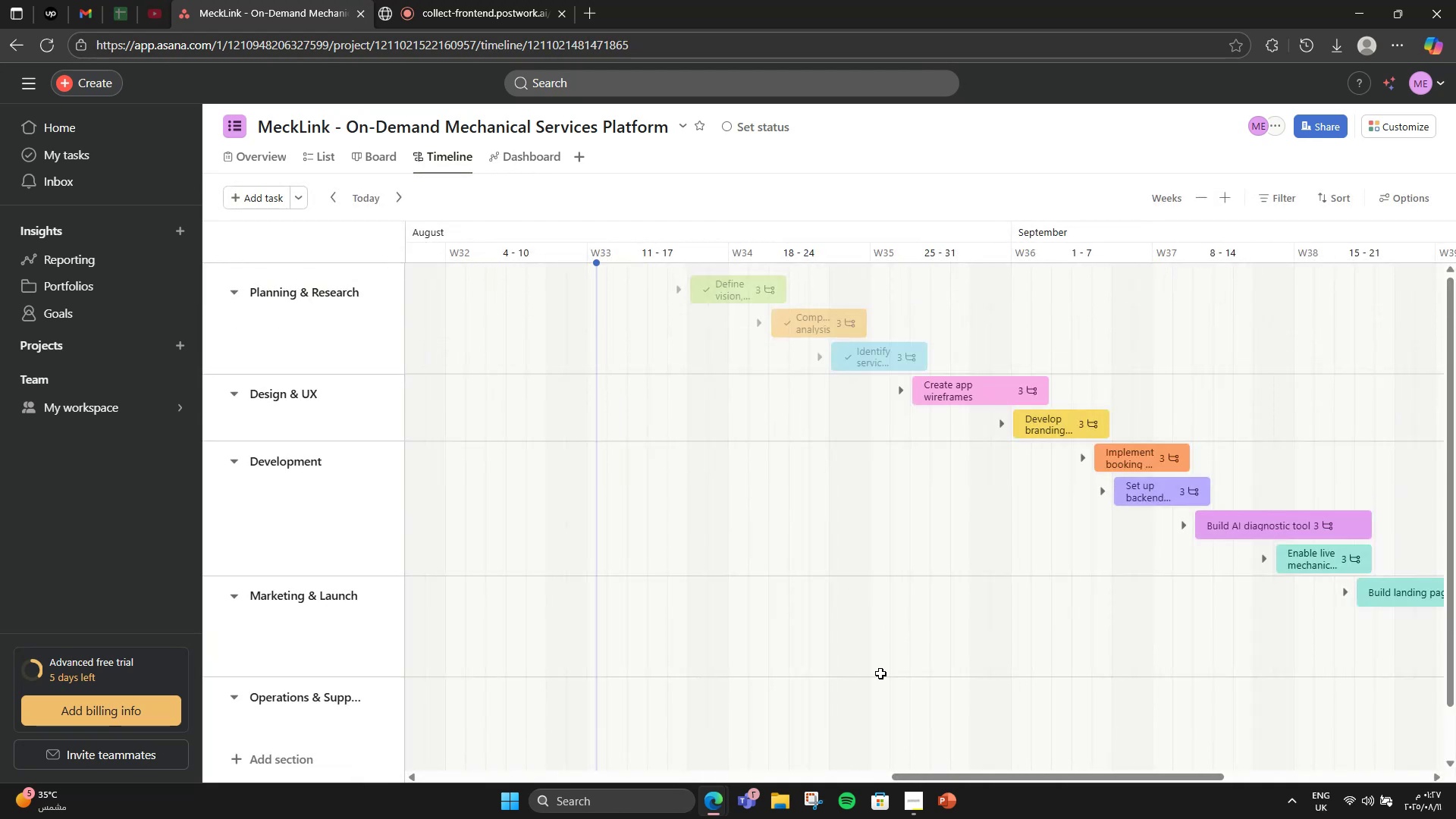 
left_click_drag(start_coordinate=[980, 779], to_coordinate=[1188, 764])
 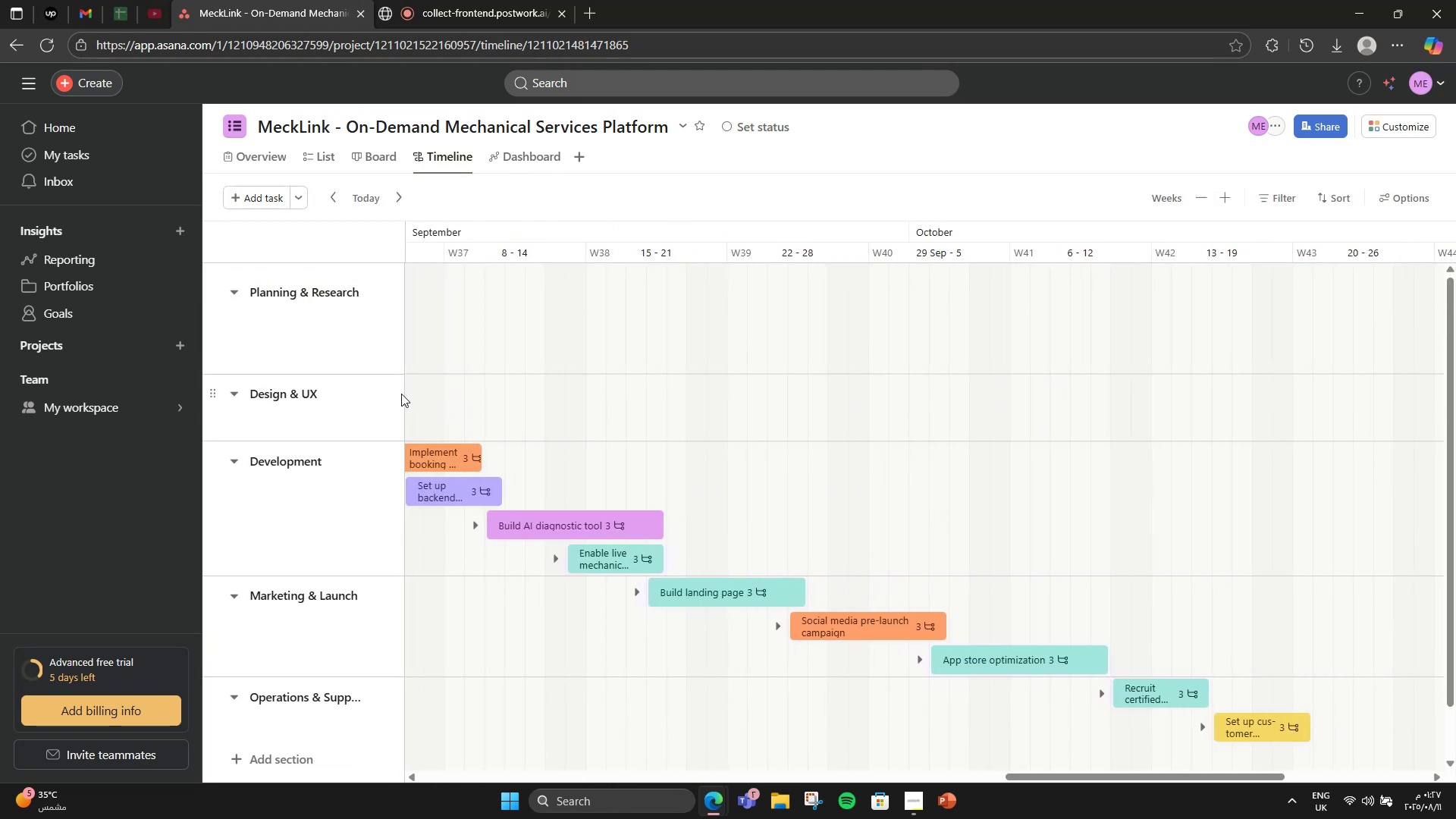 
mouse_move([421, 208])
 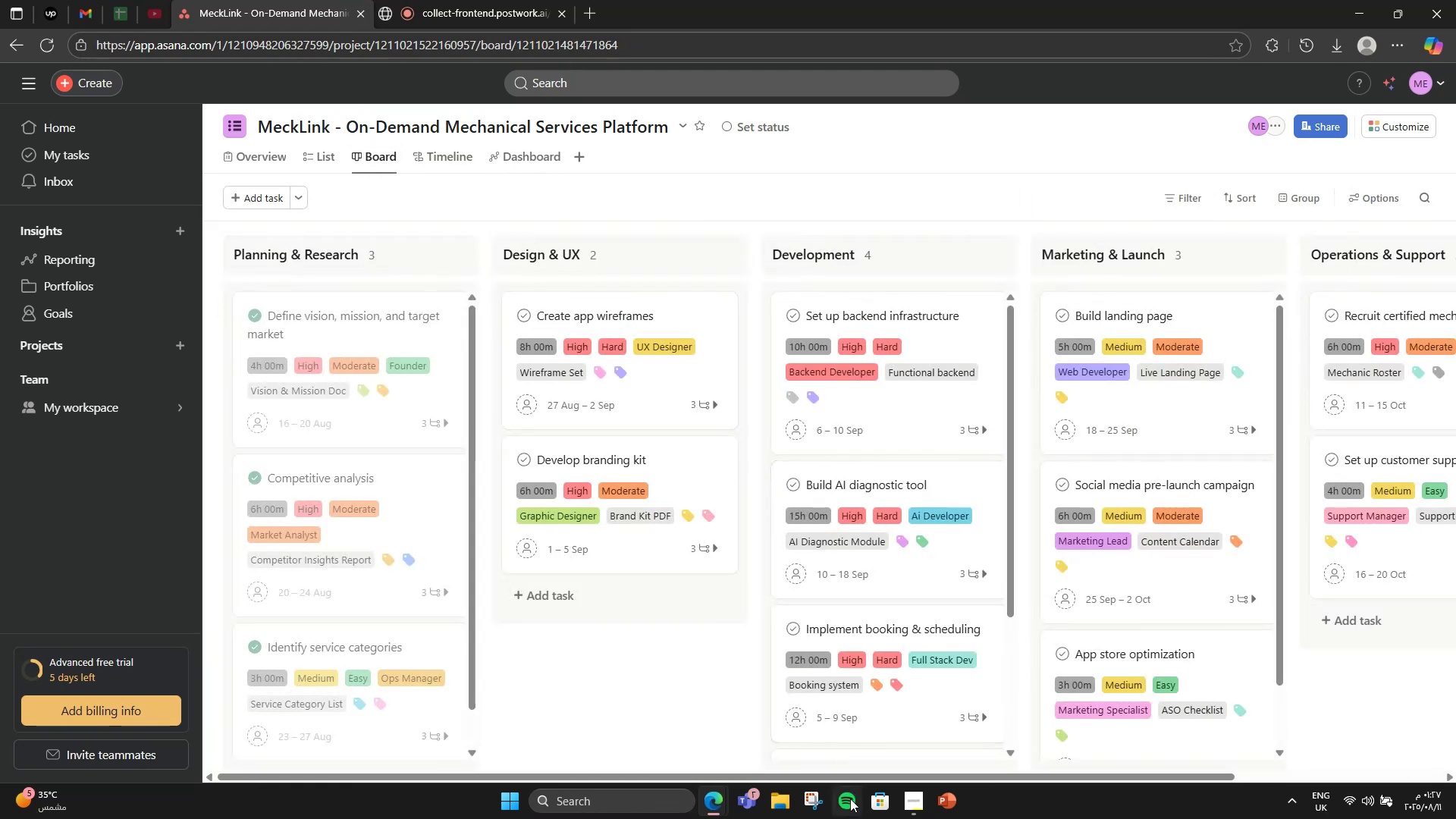 
scroll: coordinate [856, 766], scroll_direction: down, amount: 1.0
 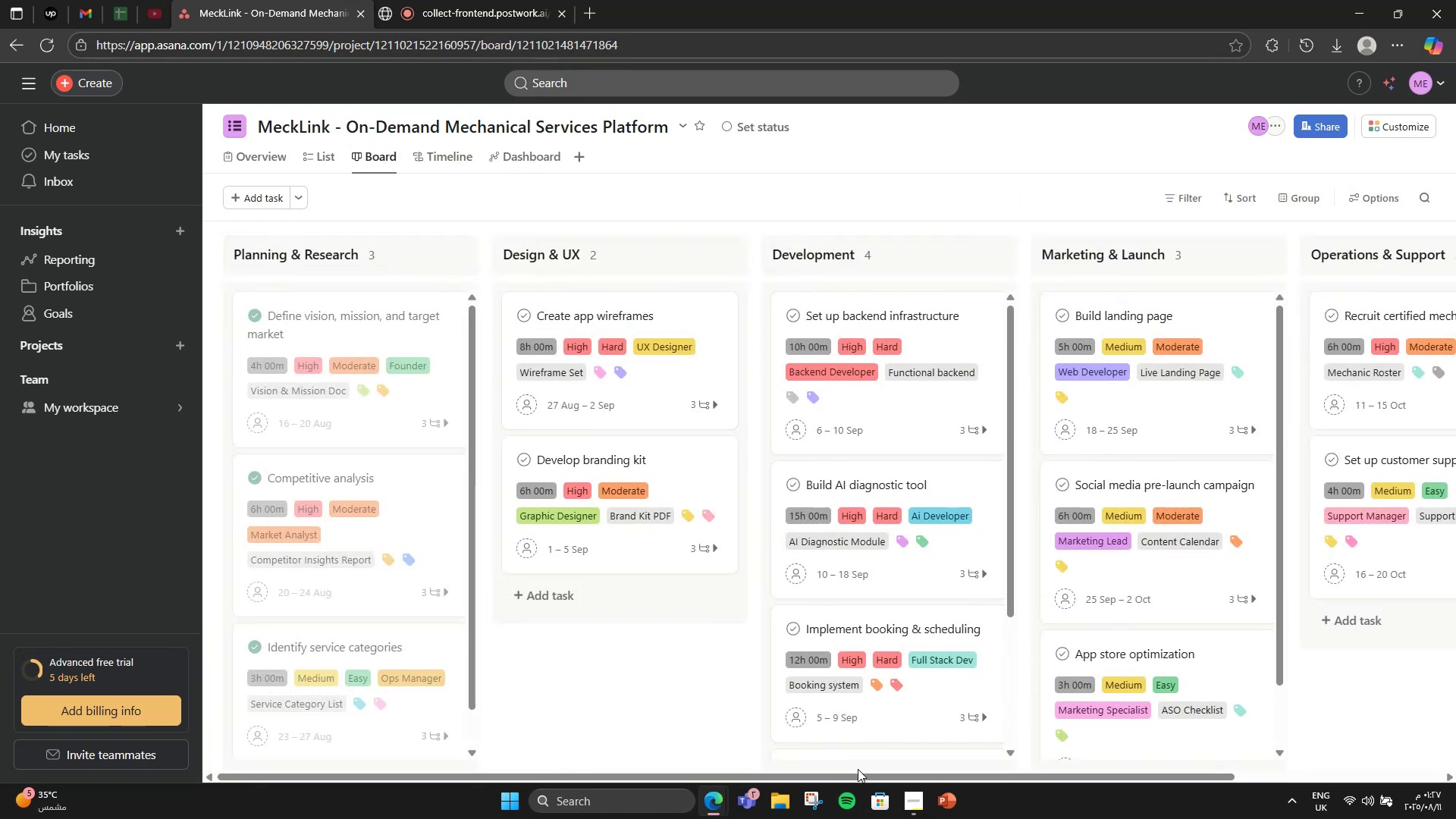 
left_click_drag(start_coordinate=[858, 772], to_coordinate=[1009, 752])
 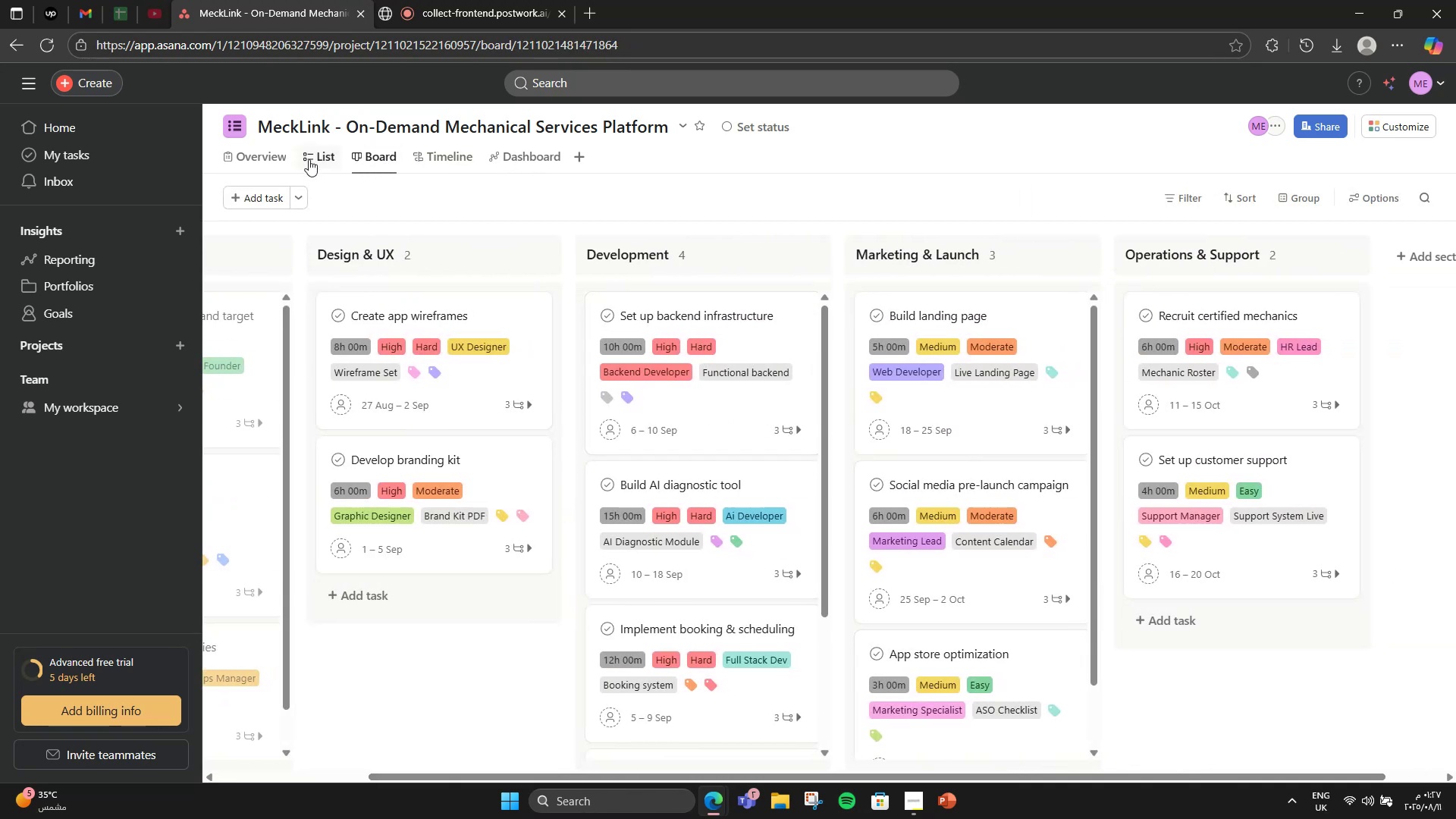 
left_click([307, 155])
 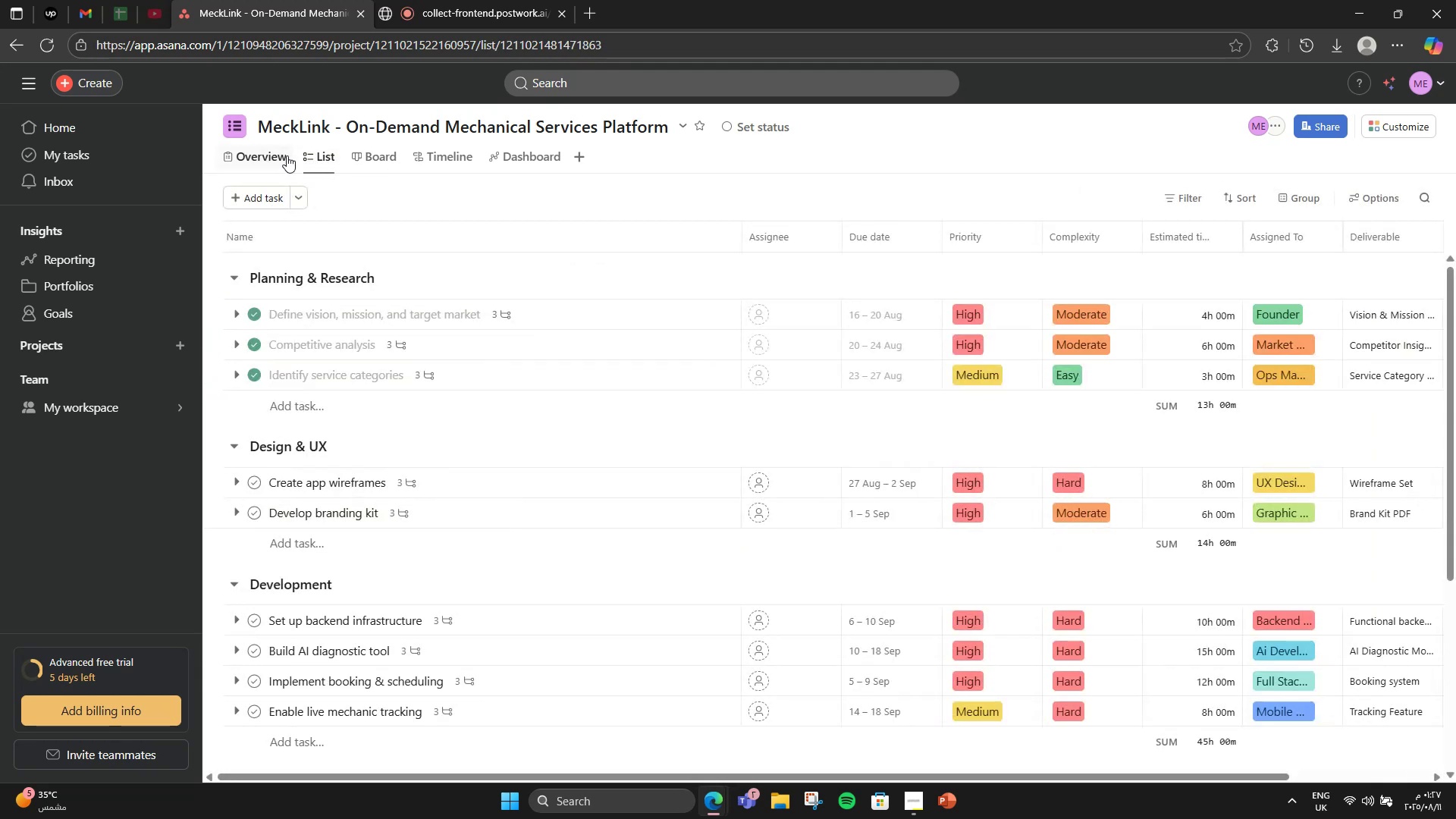 
left_click([287, 155])
 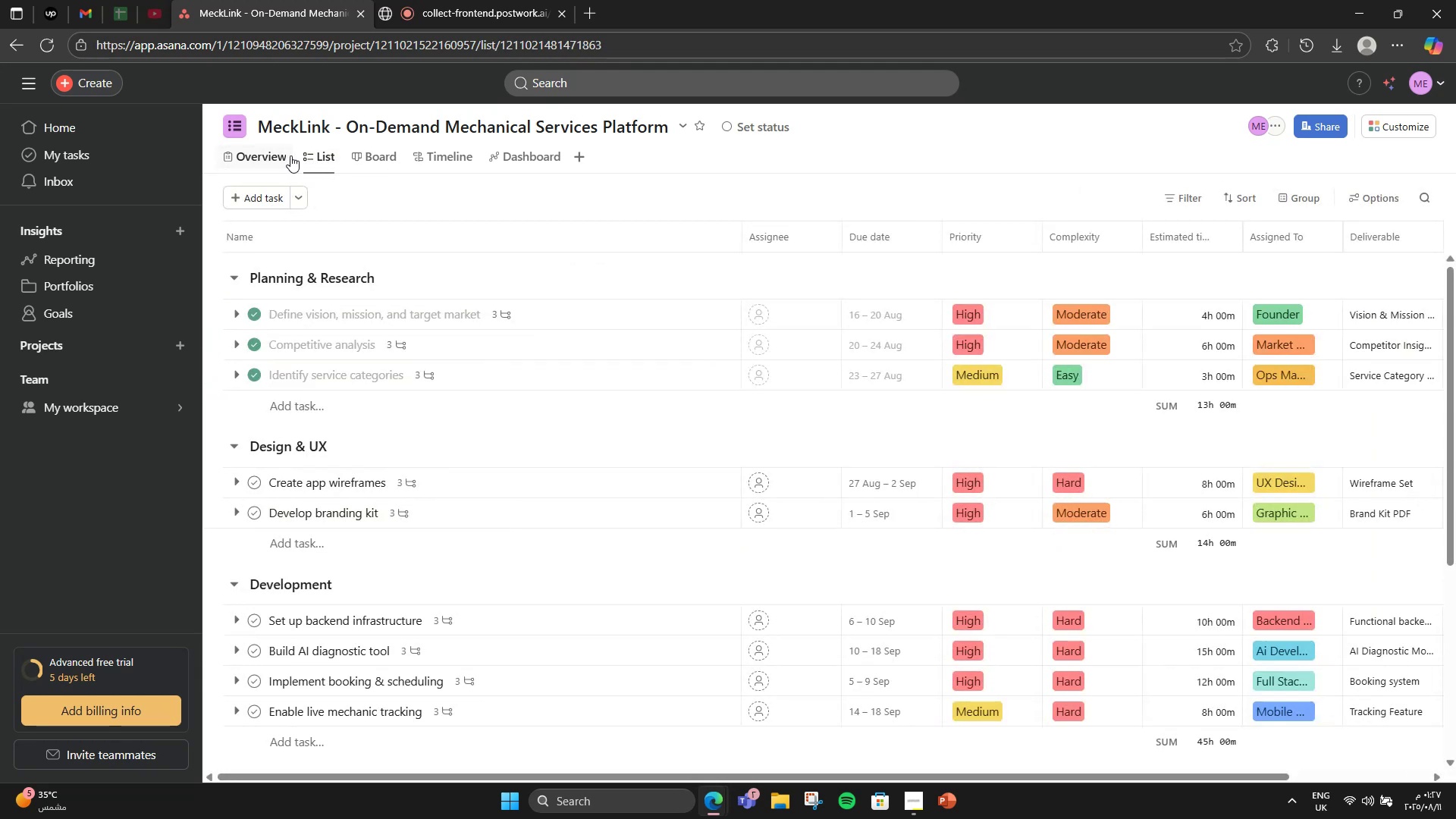 
left_click([268, 158])
 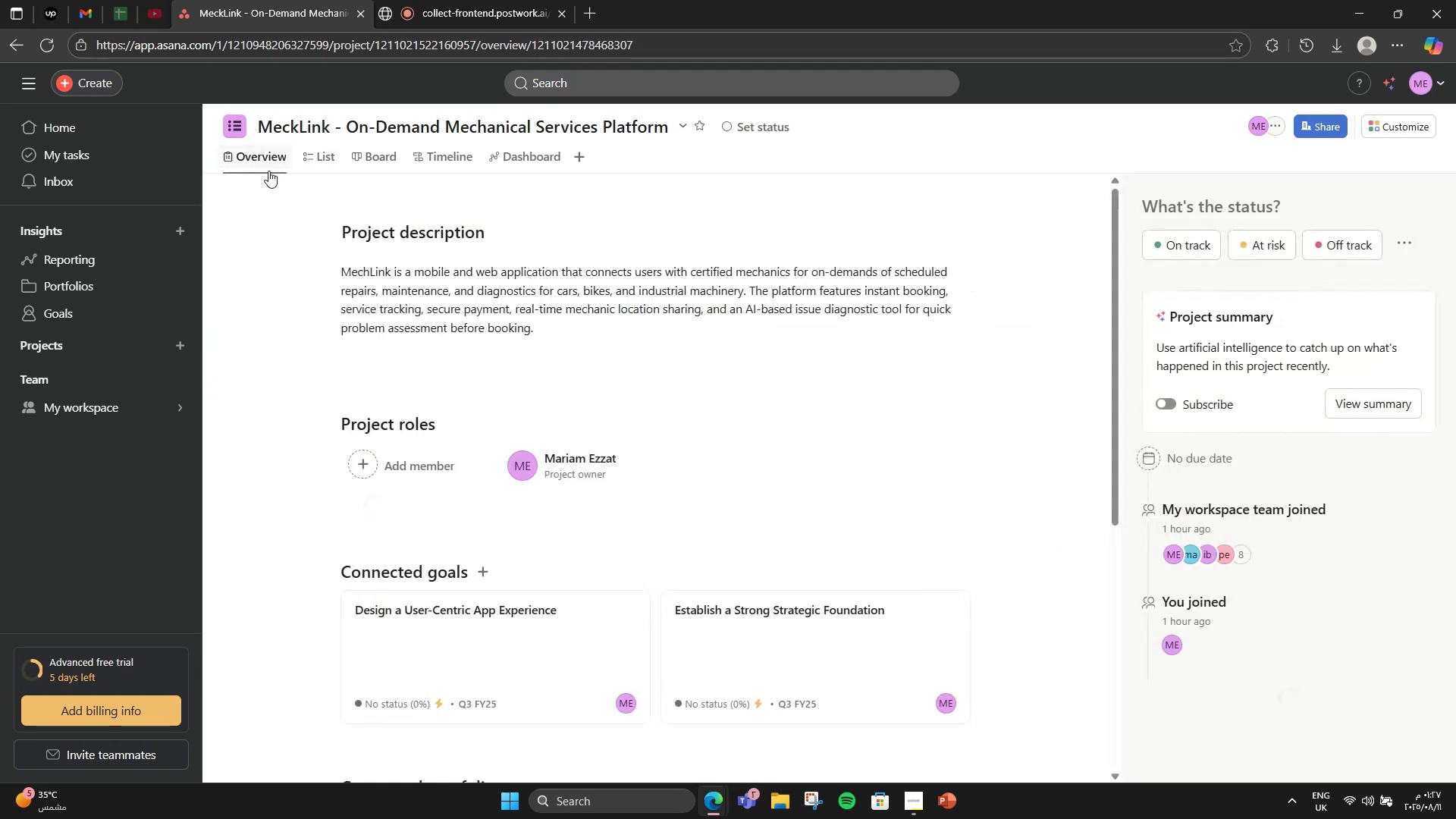 
scroll: coordinate [483, 340], scroll_direction: down, amount: 3.0
 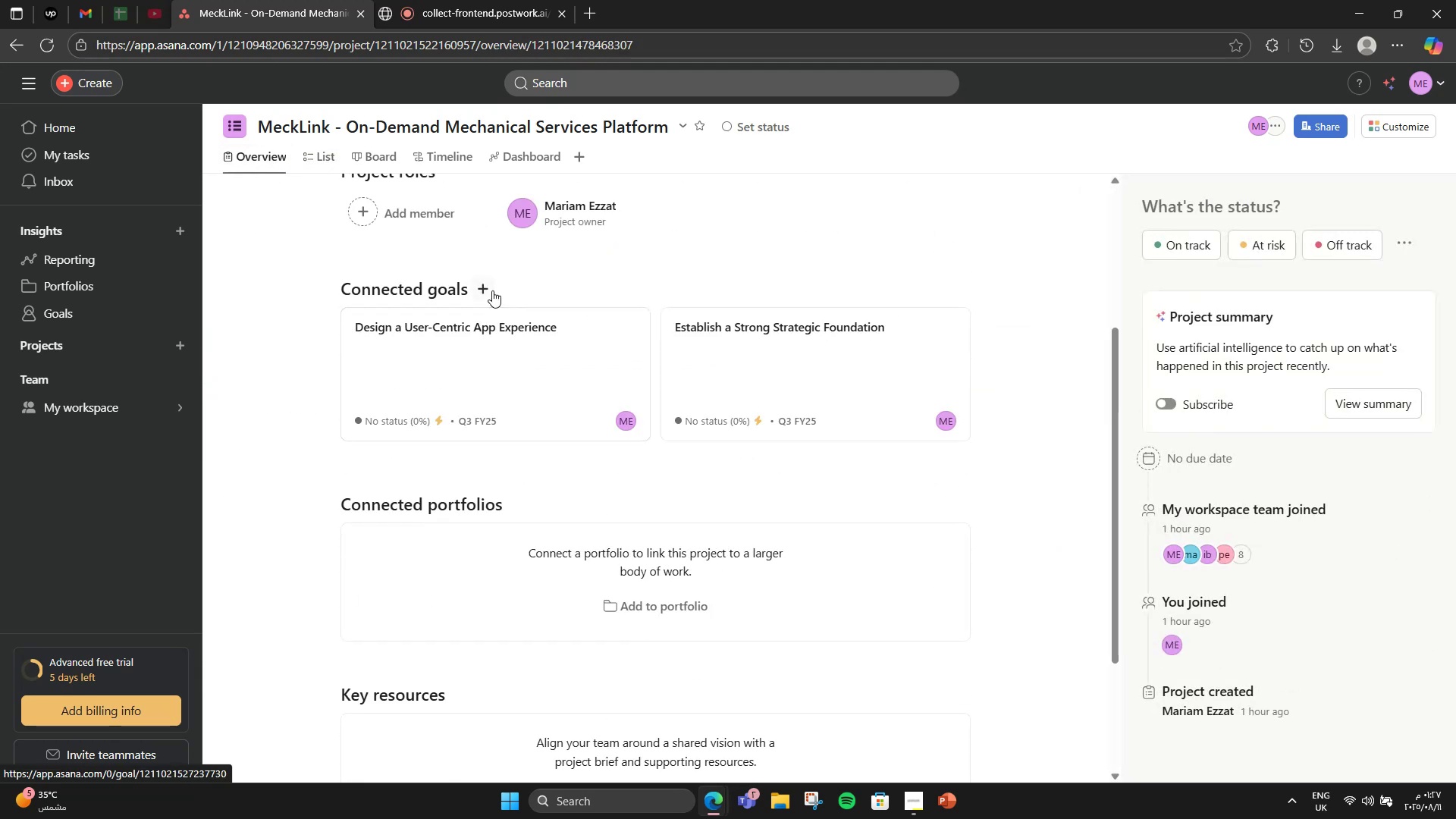 
left_click([493, 290])
 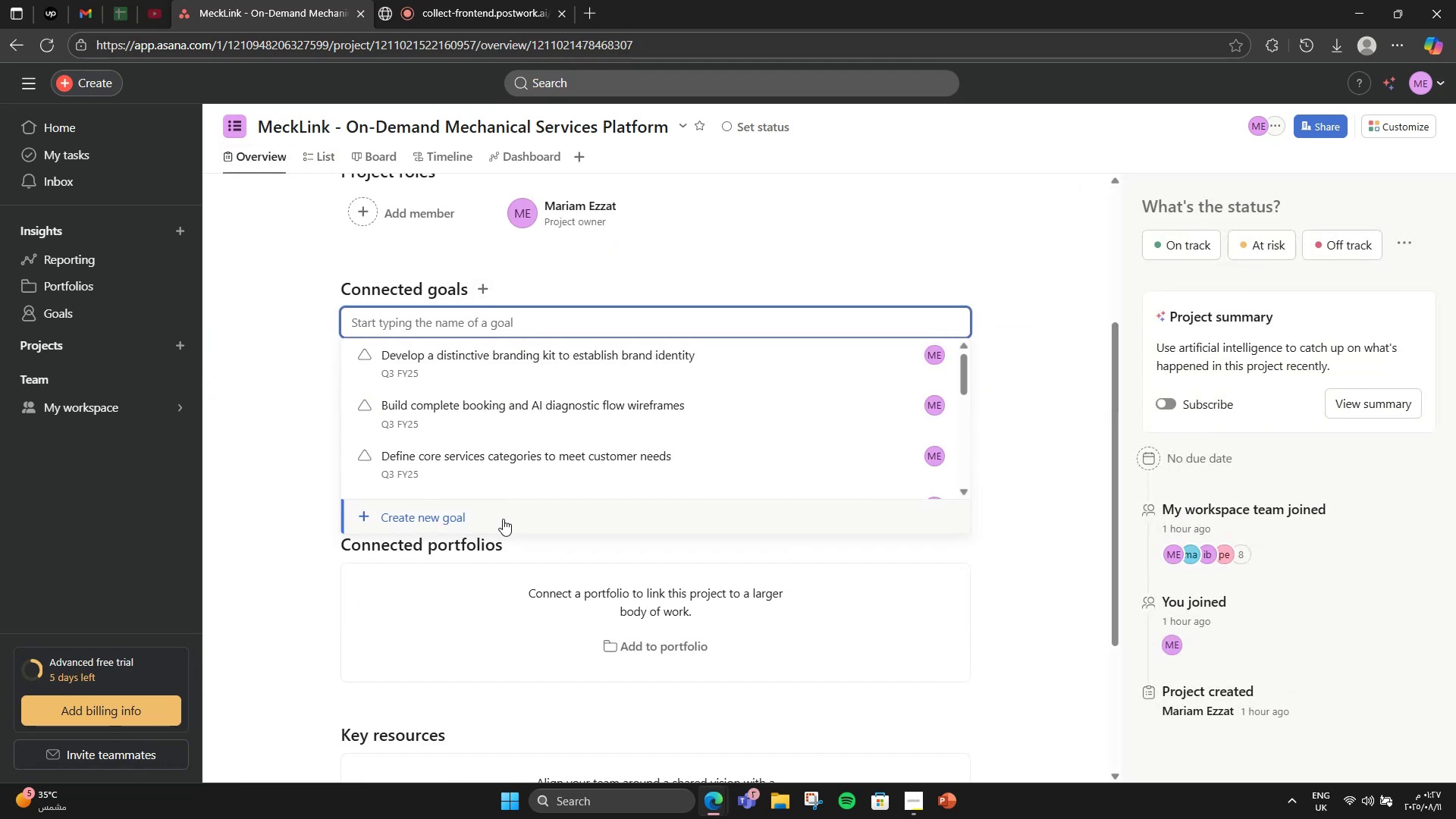 
left_click([461, 531])
 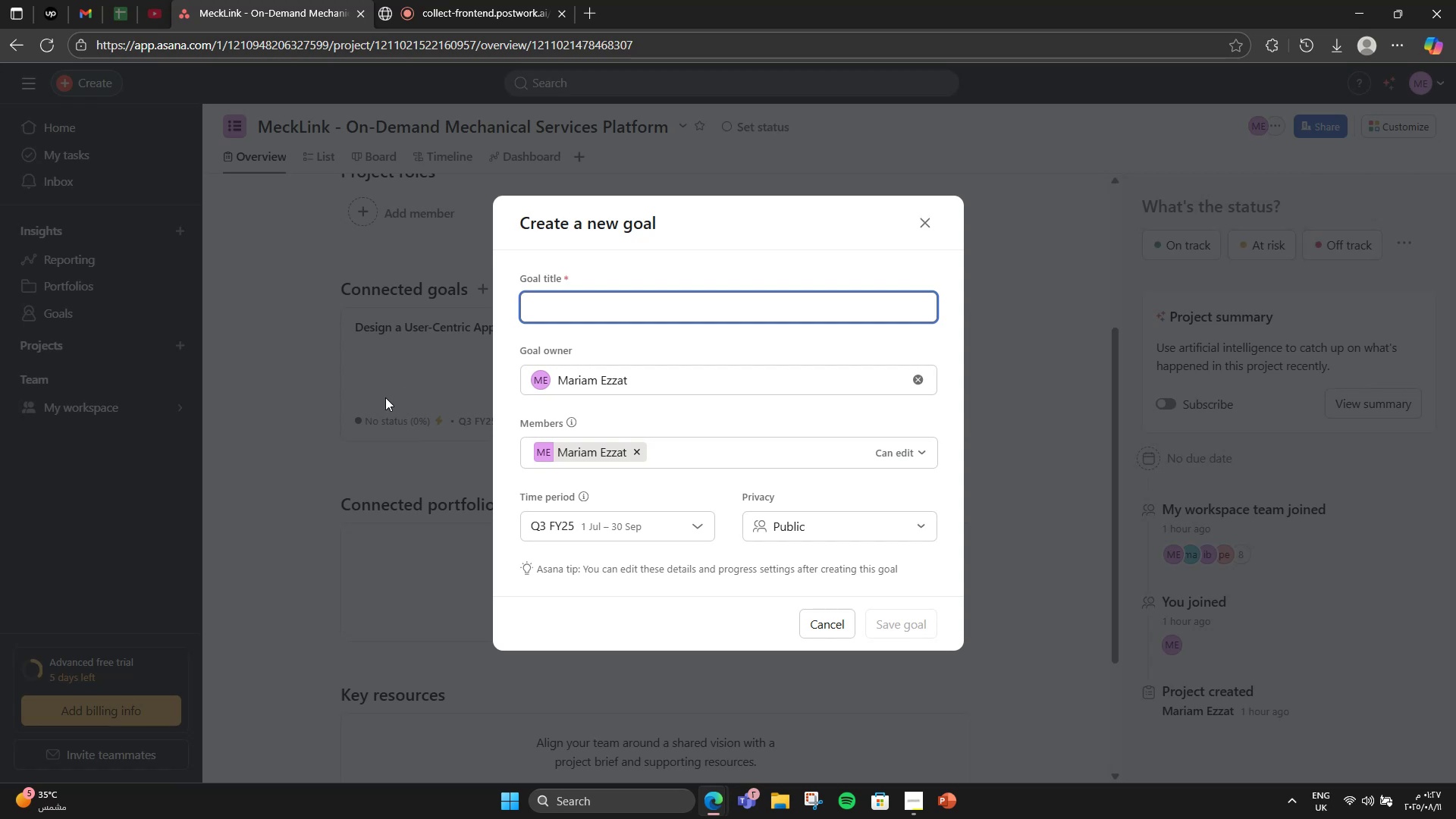 
wait(10.97)
 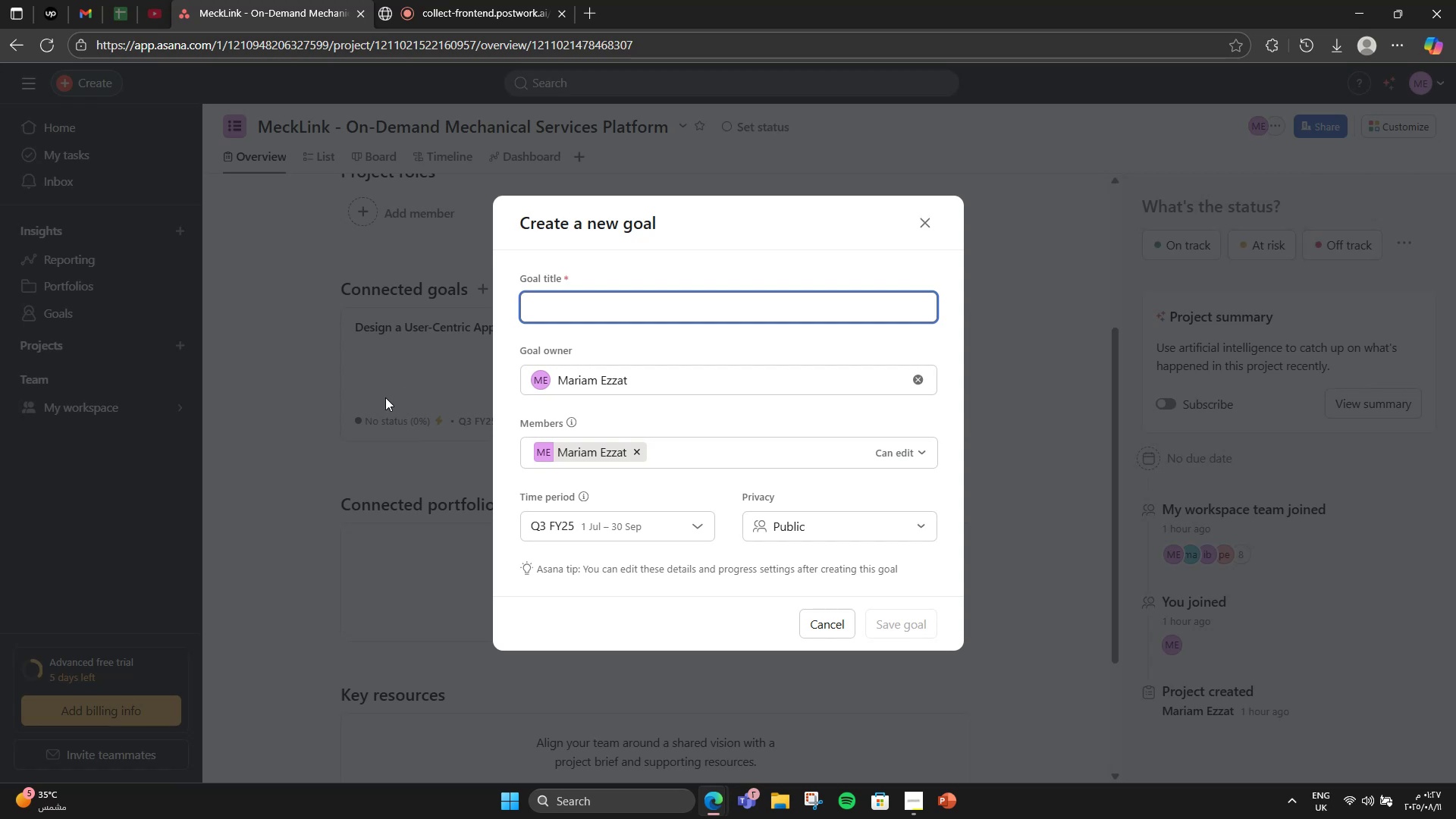 
left_click([484, 286])
 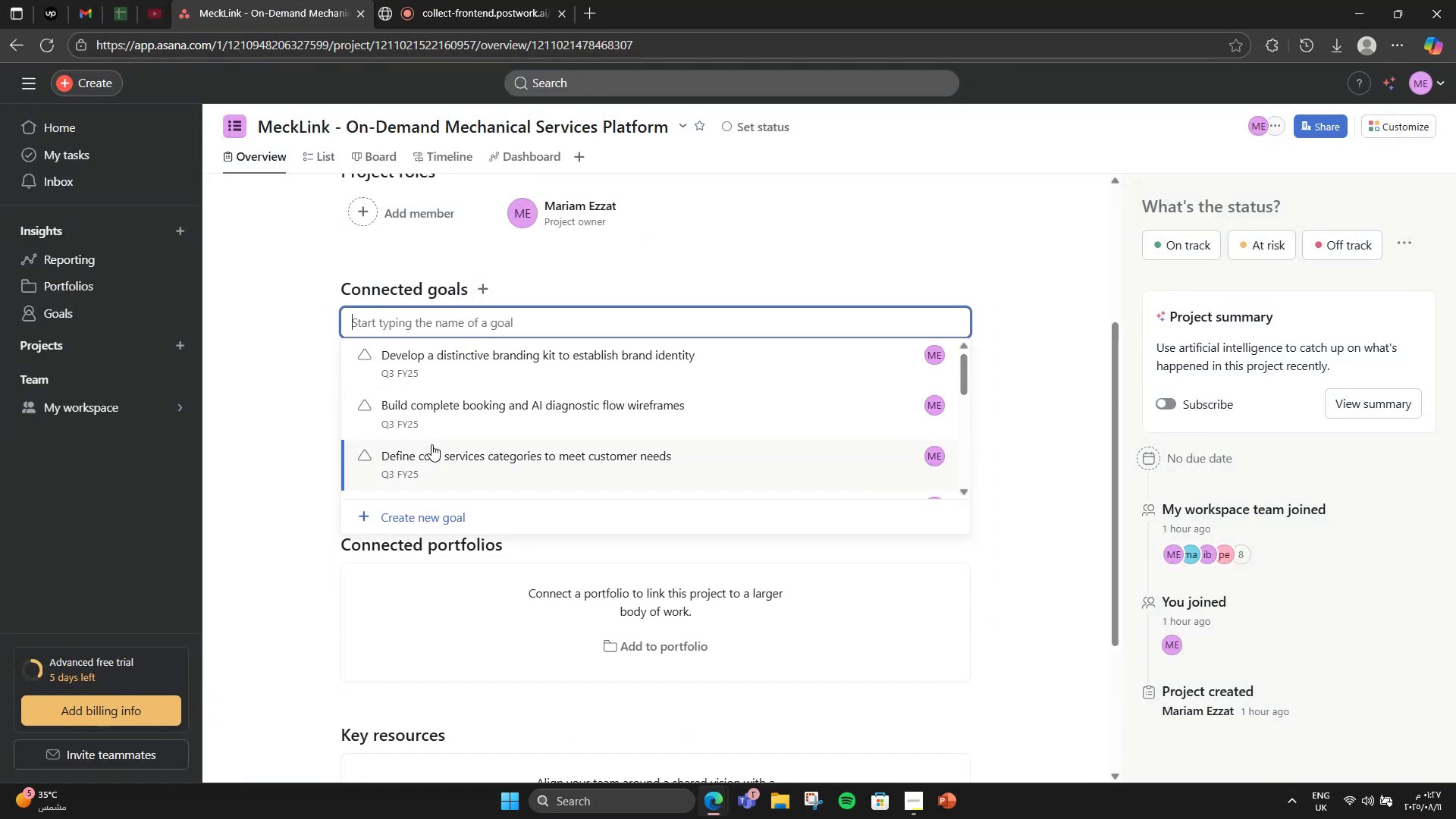 
left_click([427, 505])
 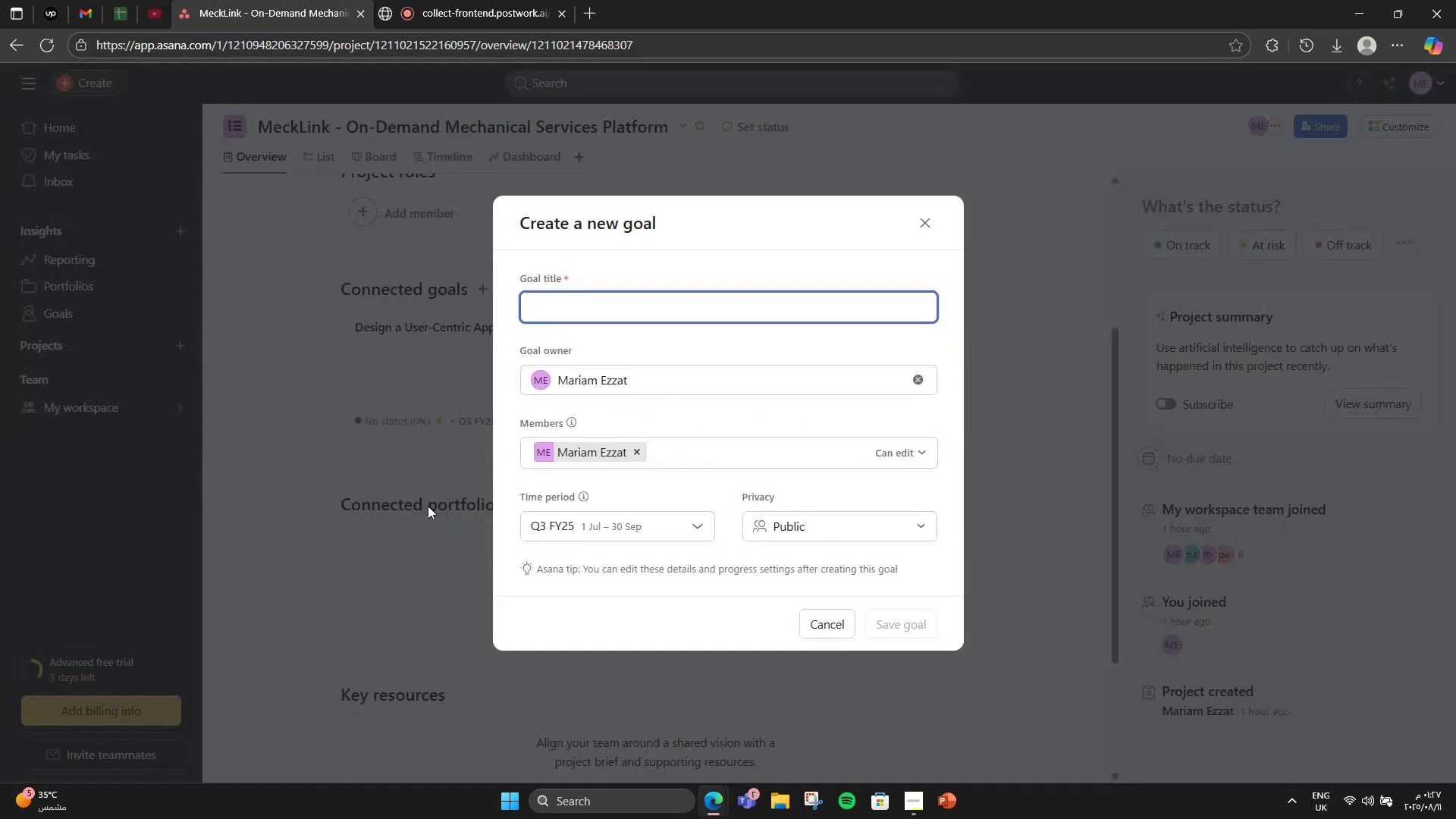 
type(Build Core App Feature & Bck)
key(Backspace)
key(Backspace)
type(acked)
key(Backspace)
type(b)
key(Backspace)
type(nd I NF)
key(Backspace)
key(Backspace)
type(I)
key(Backspace)
key(Backspace)
key(Backspace)
type(Ib)
key(Backspace)
type(nfrastructure)
 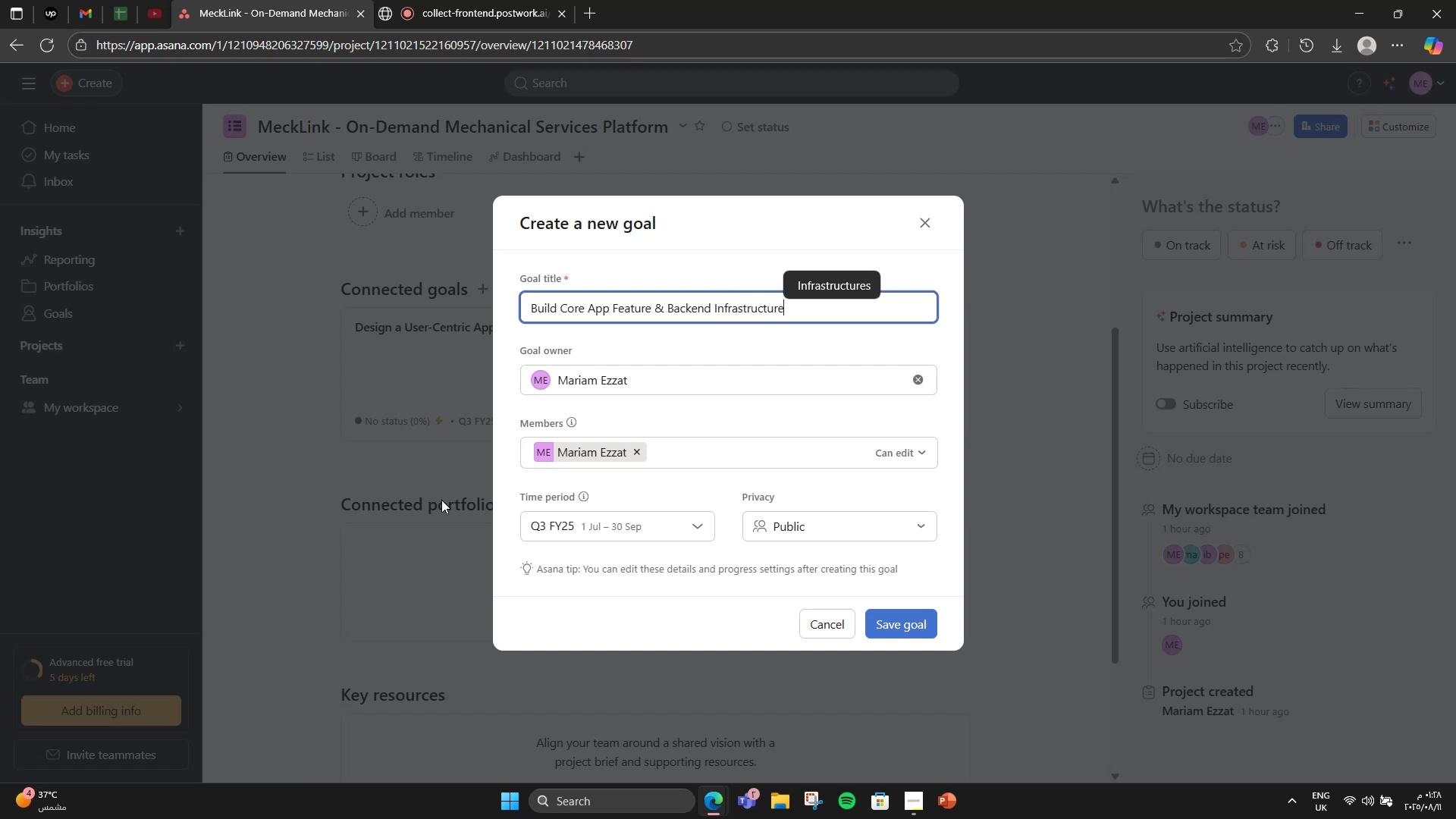 
wait(6.54)
 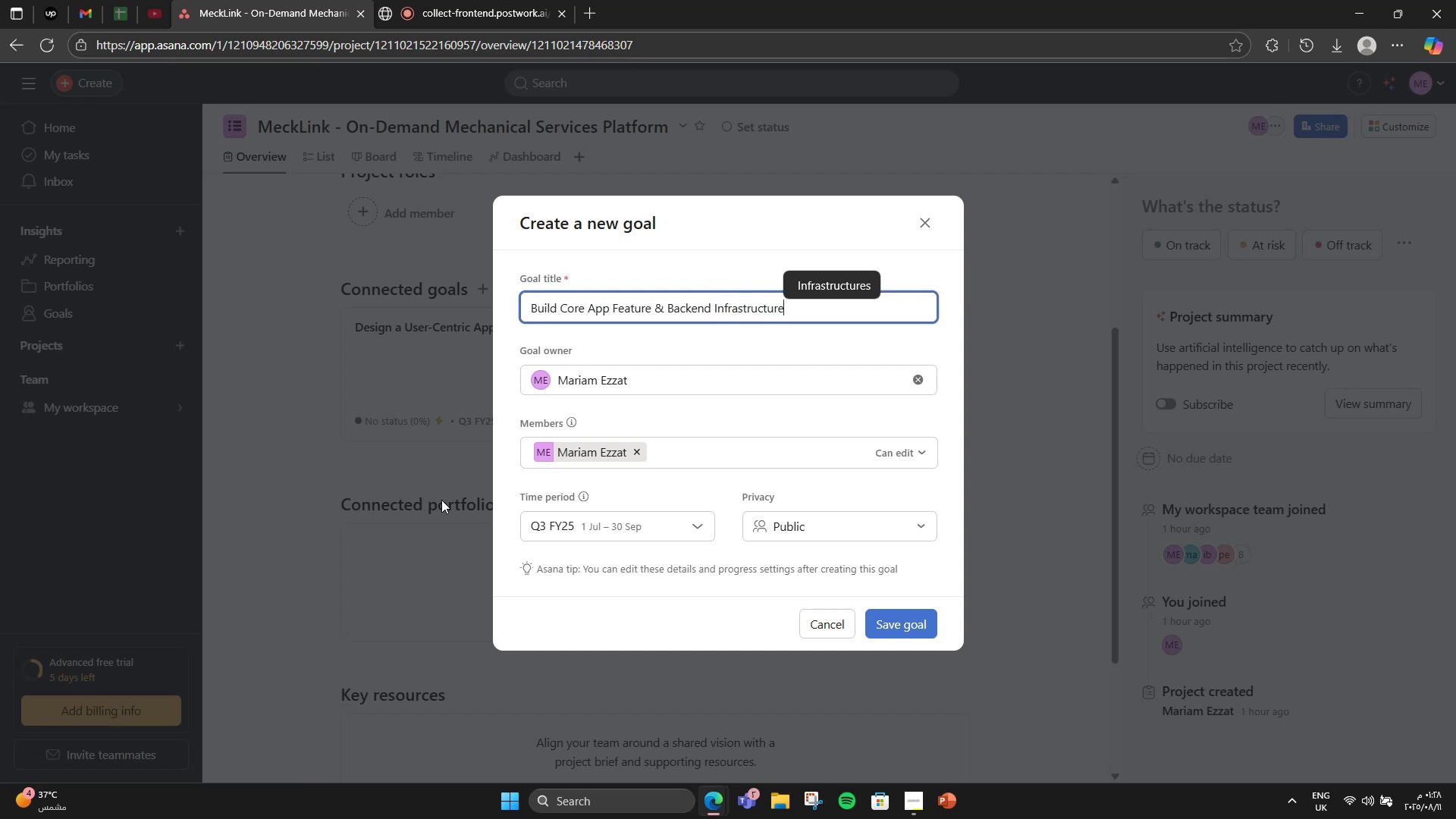 
left_click([779, 418])
 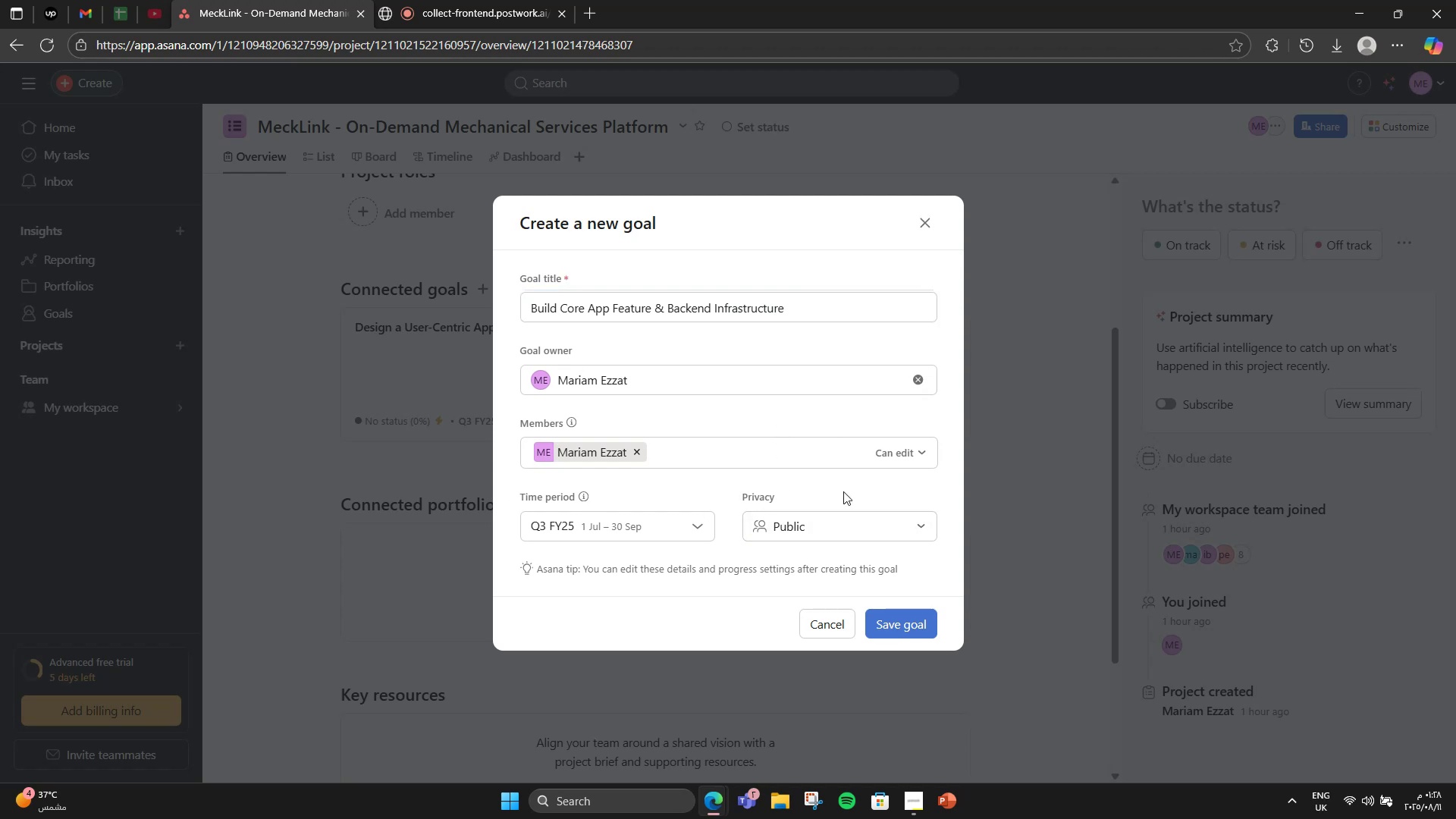 
left_click([890, 622])
 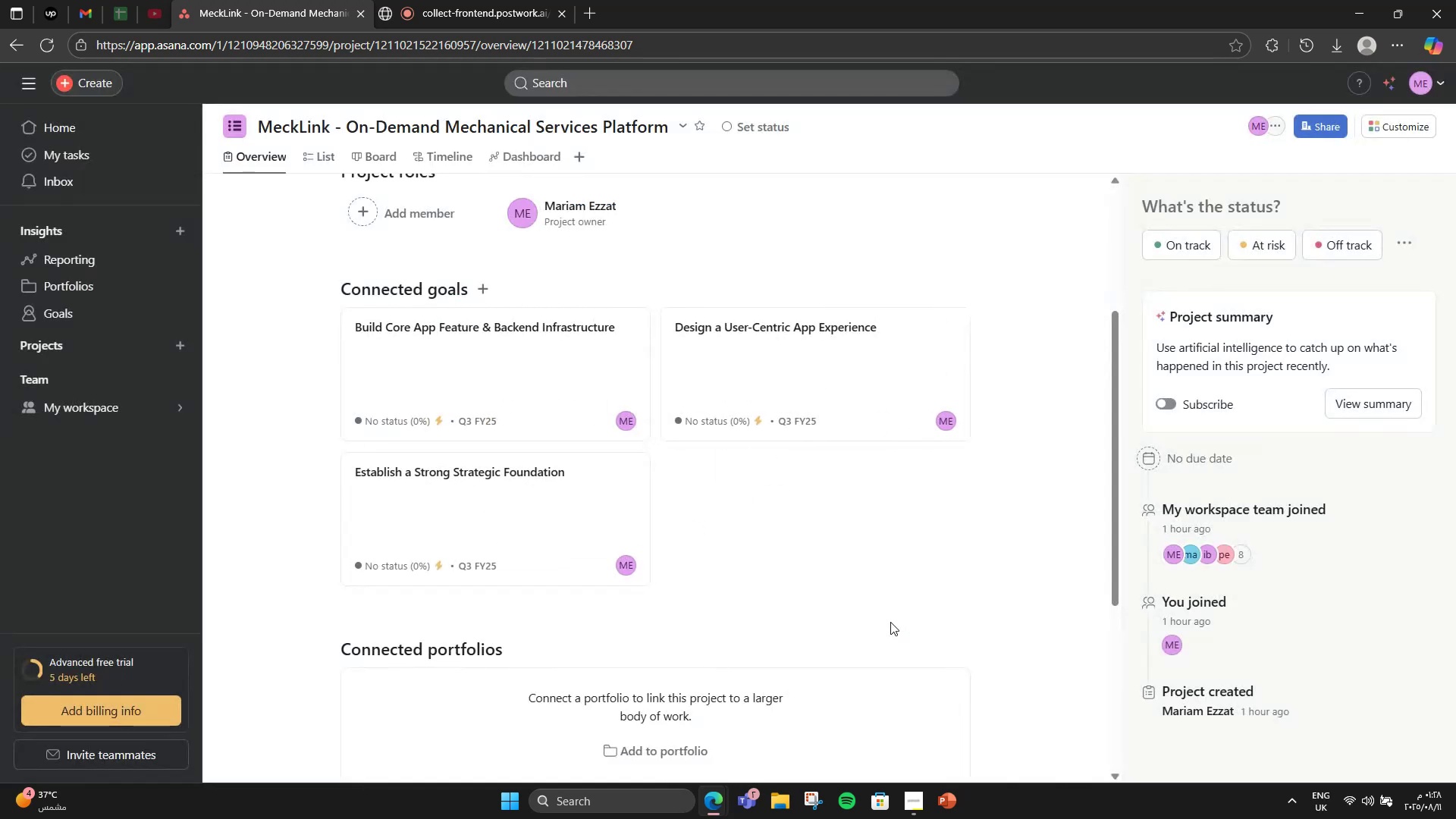 
scroll: coordinate [890, 622], scroll_direction: up, amount: 4.0
 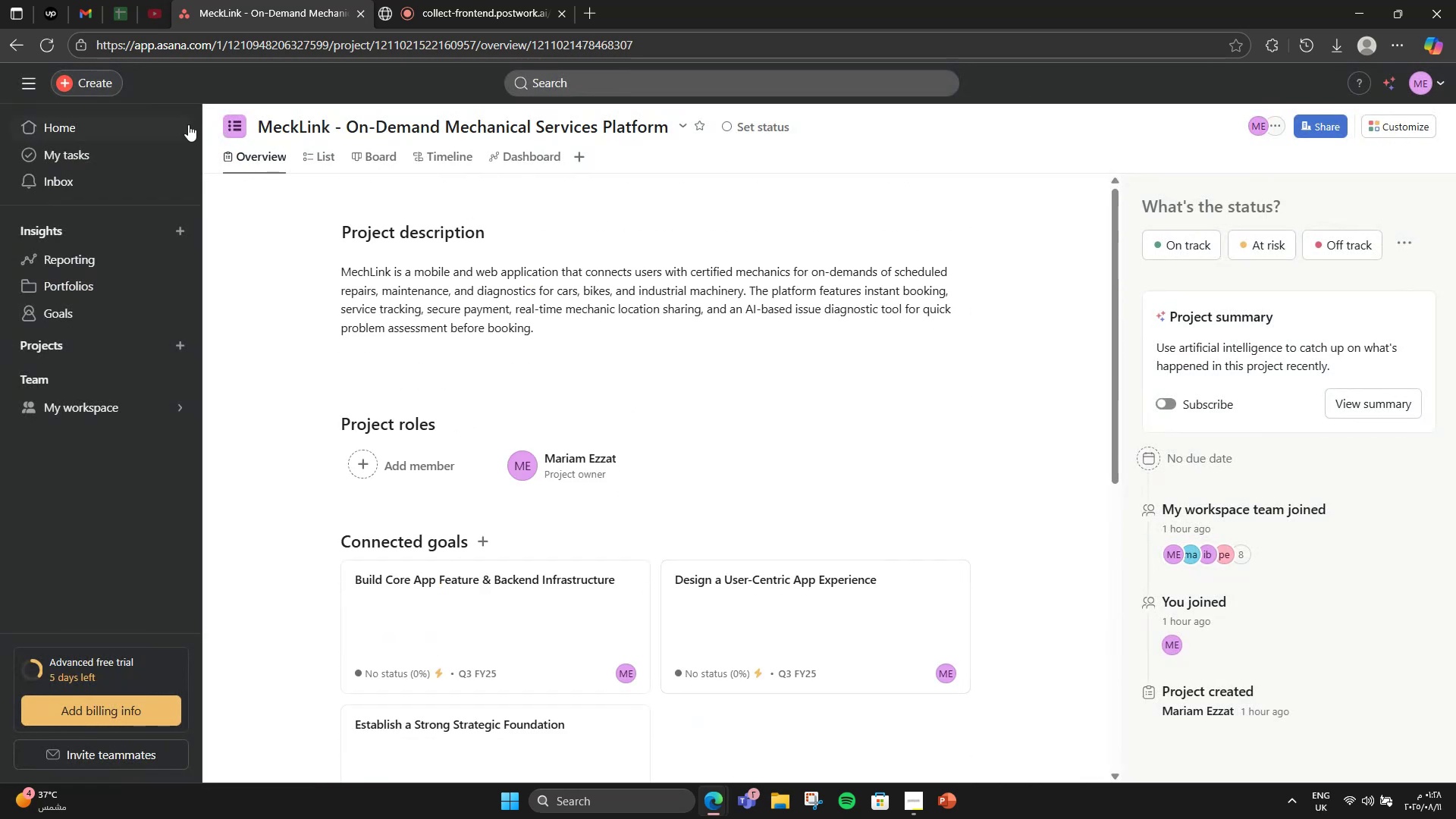 
mouse_move([305, 166])
 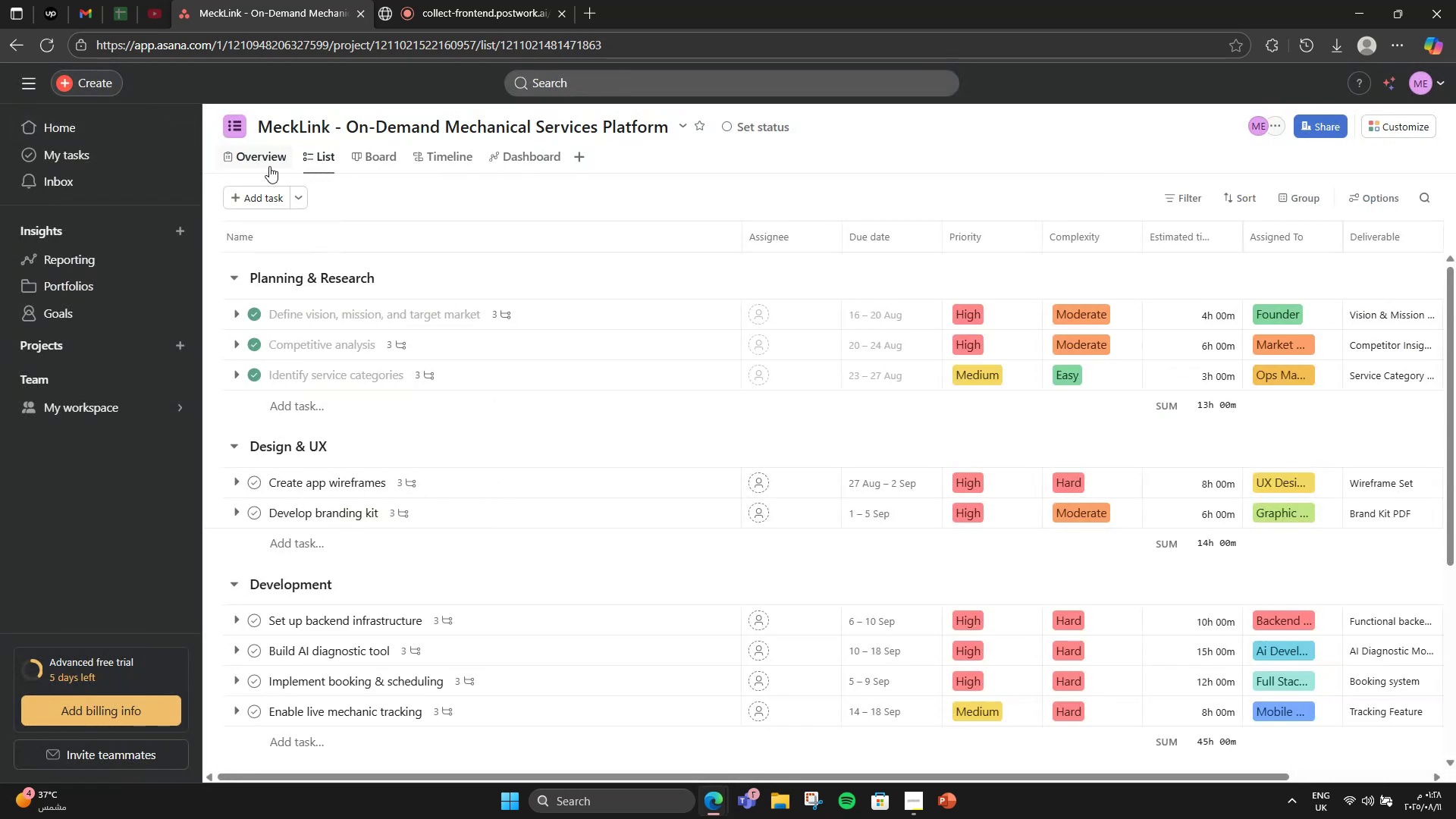 
left_click([262, 165])
 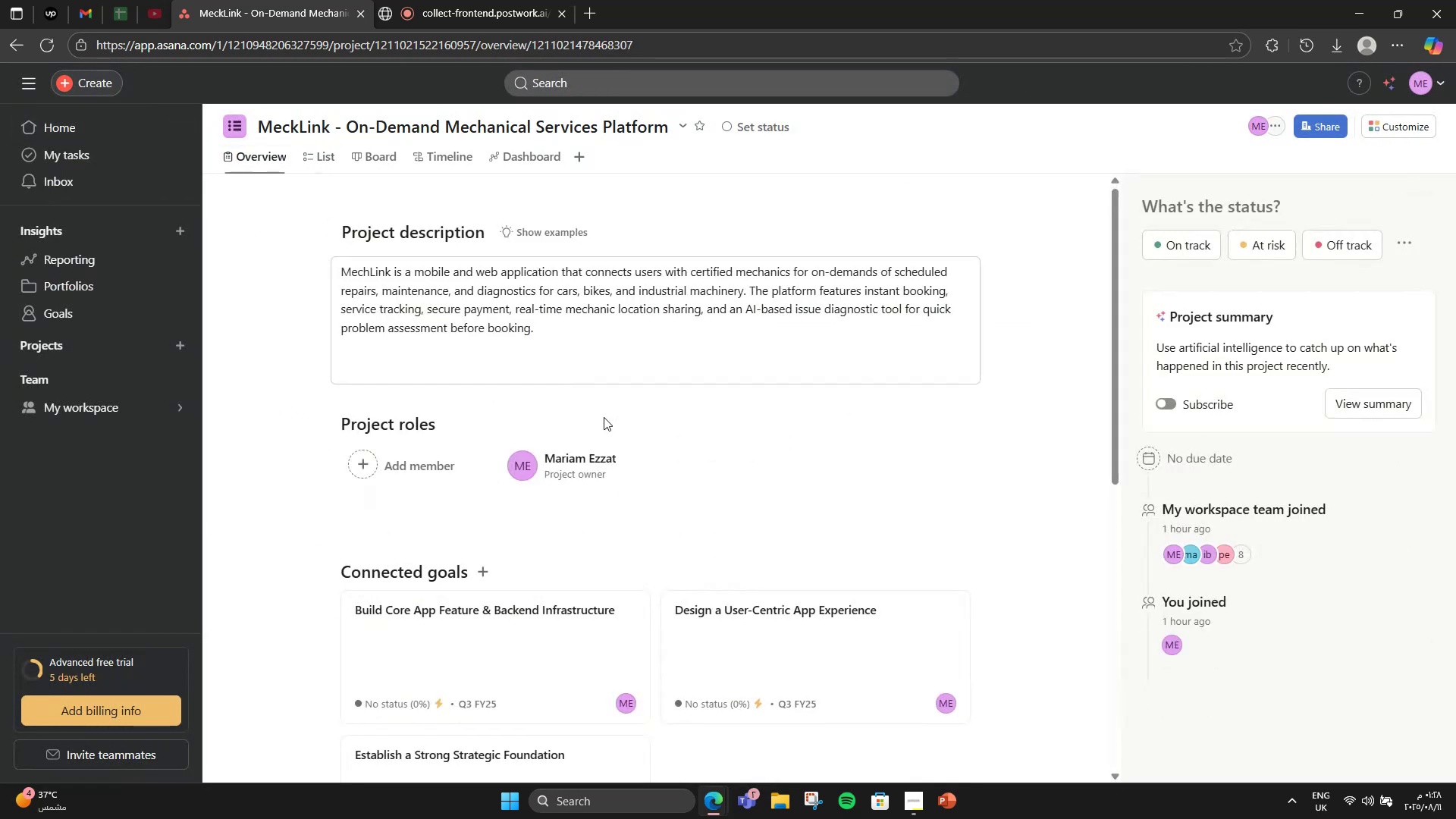 
scroll: coordinate [607, 421], scroll_direction: down, amount: 3.0
 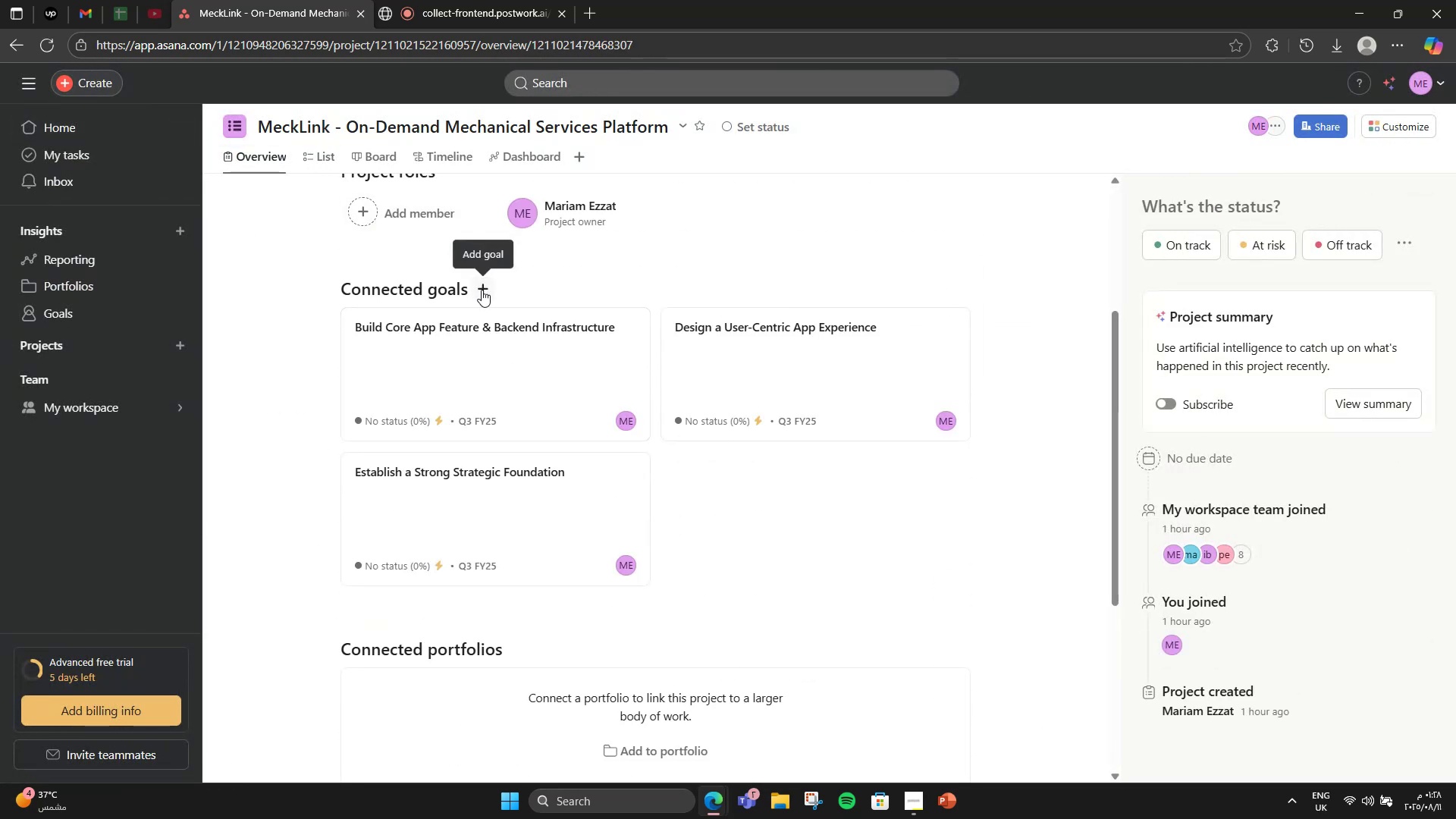 
left_click([482, 290])
 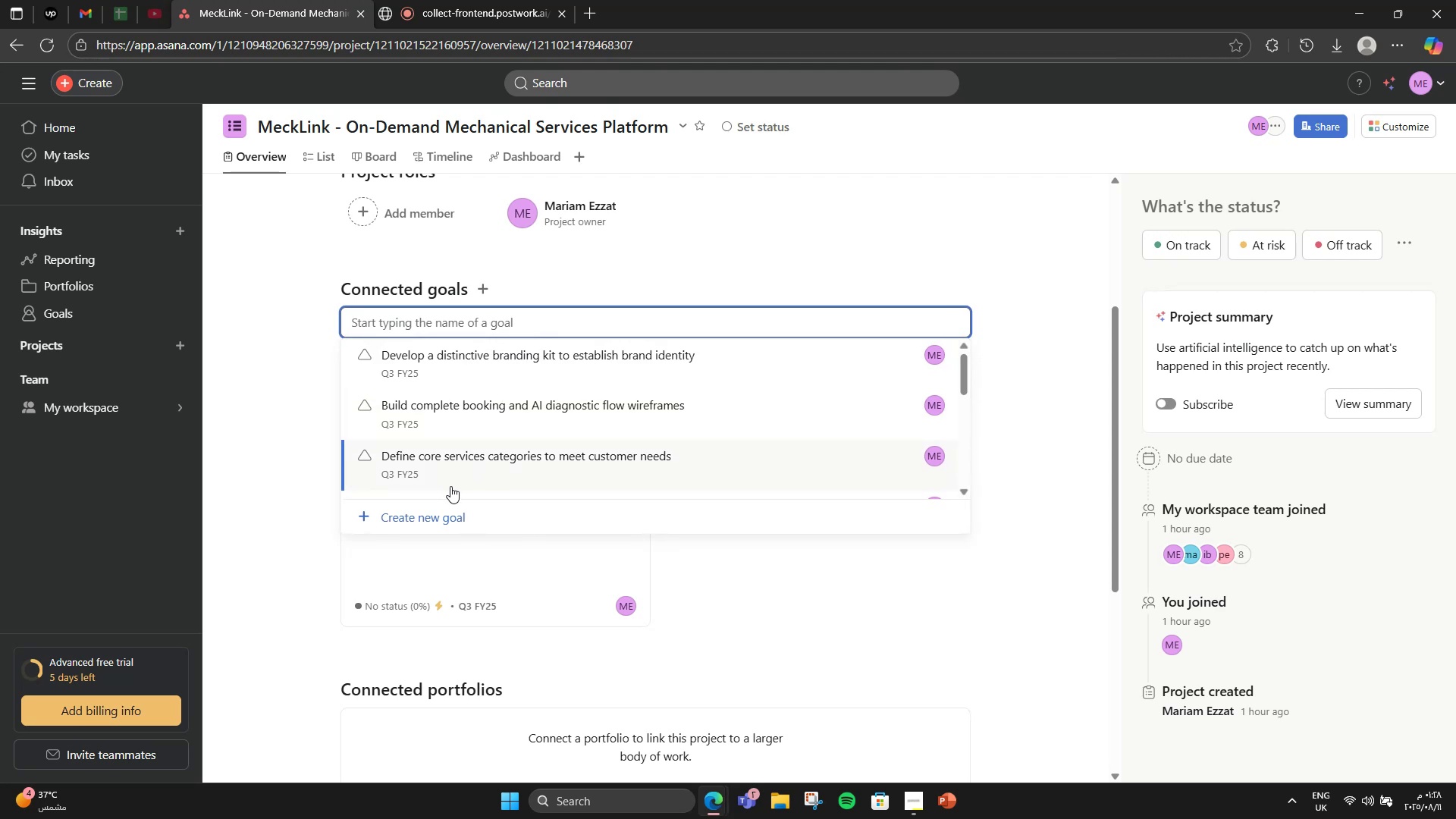 
left_click([440, 504])
 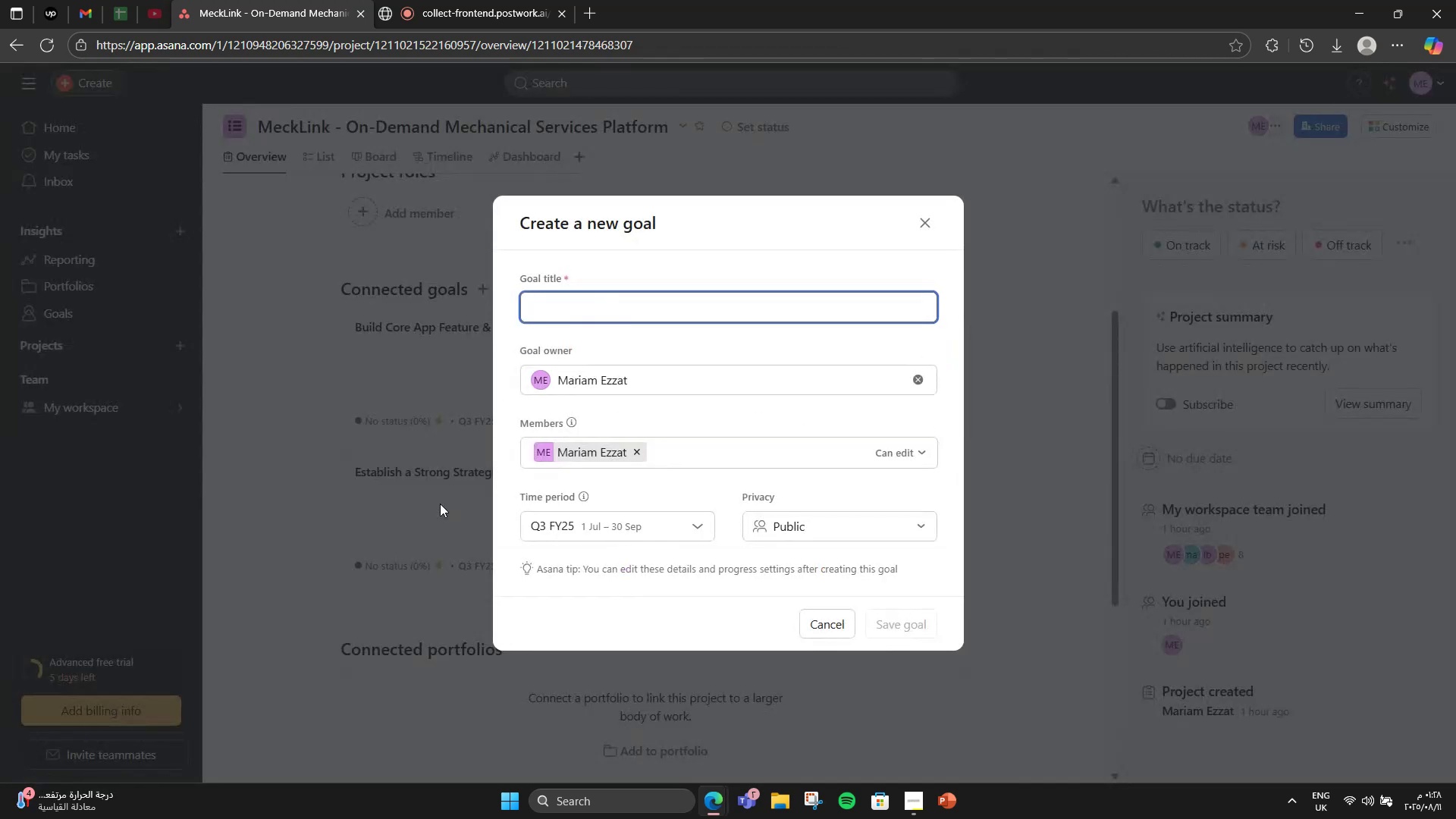 
key(CapsLock)
 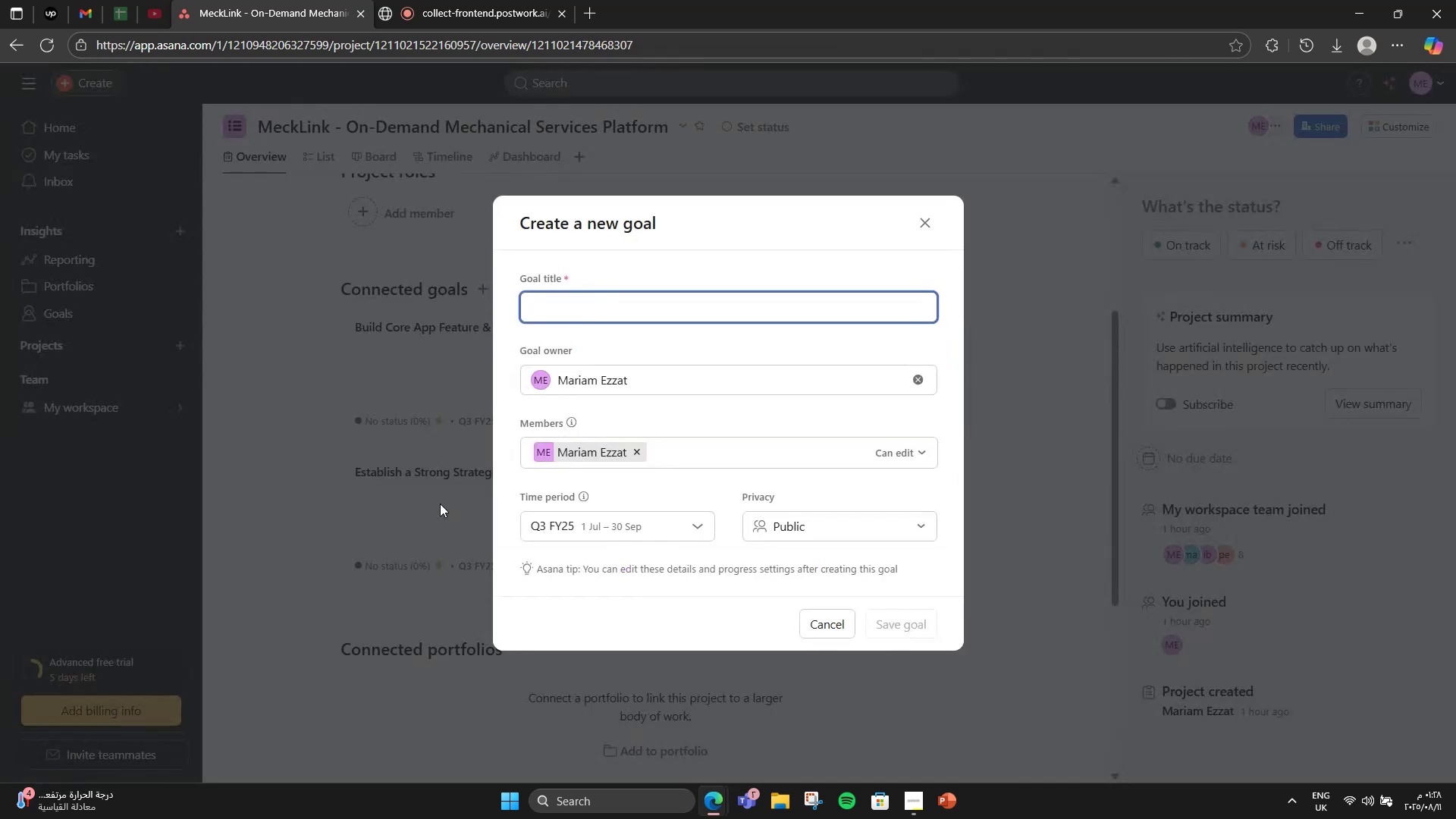 
key(P)
 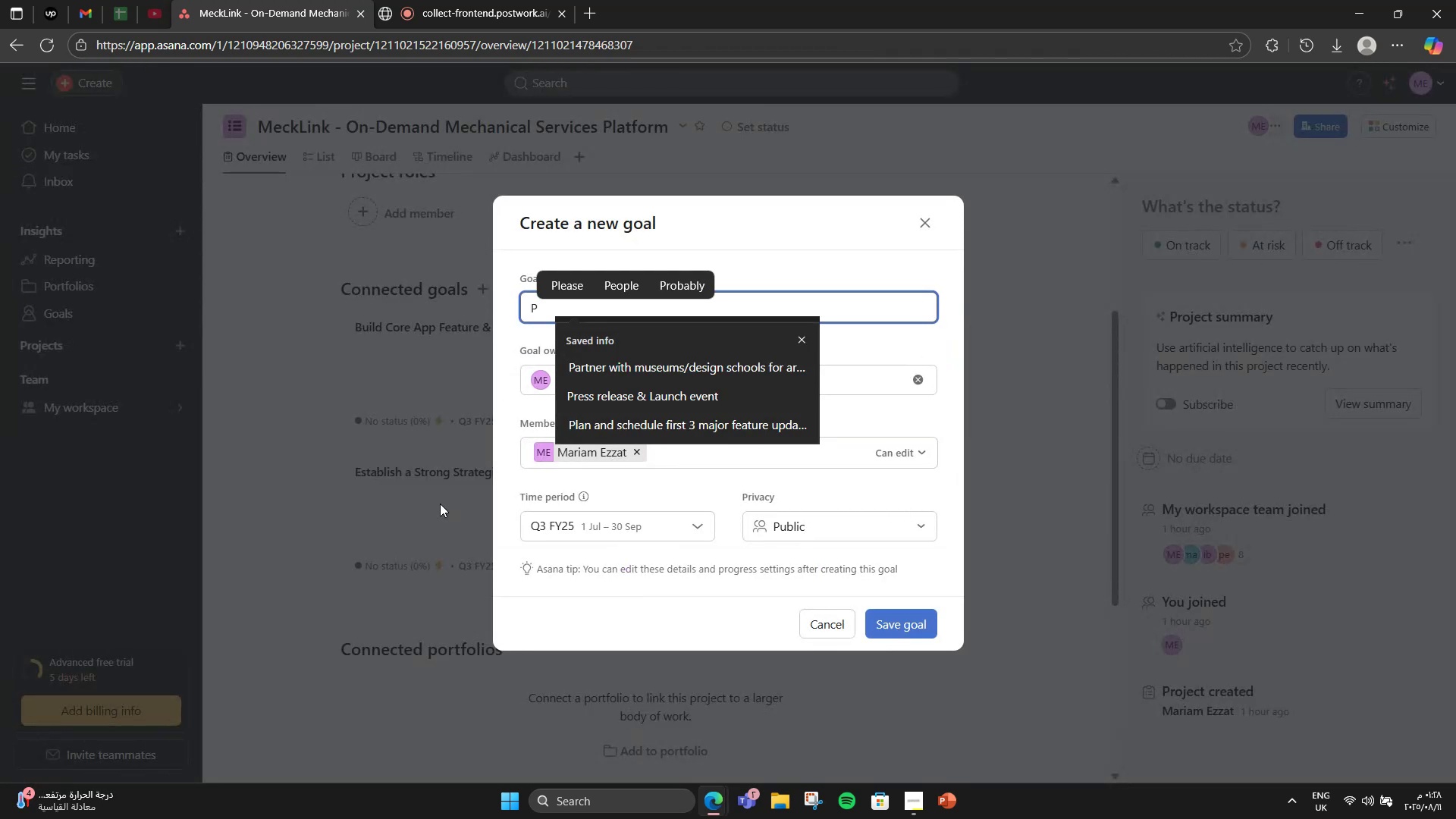 
key(CapsLock)
 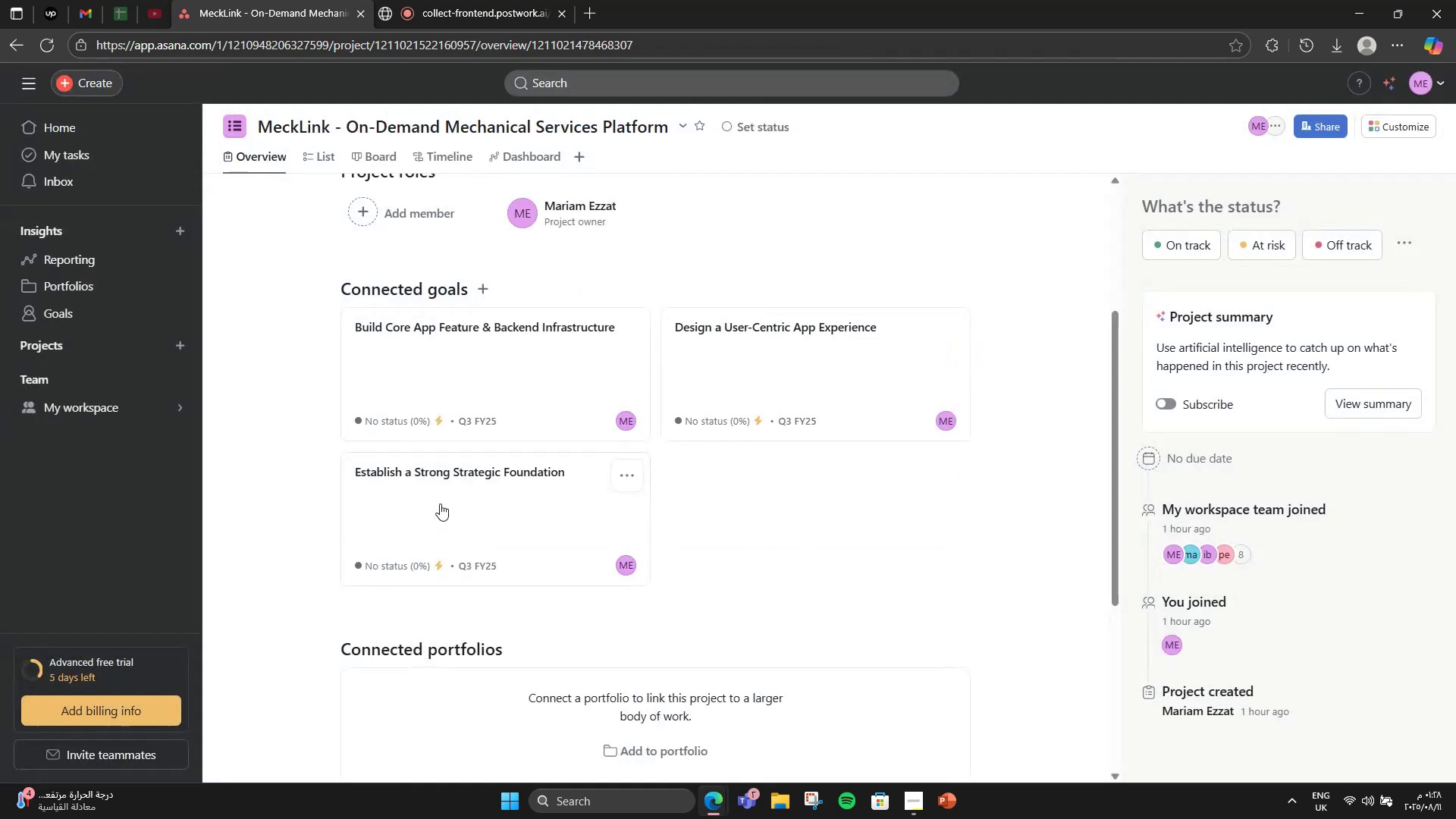 
left_click([440, 504])
 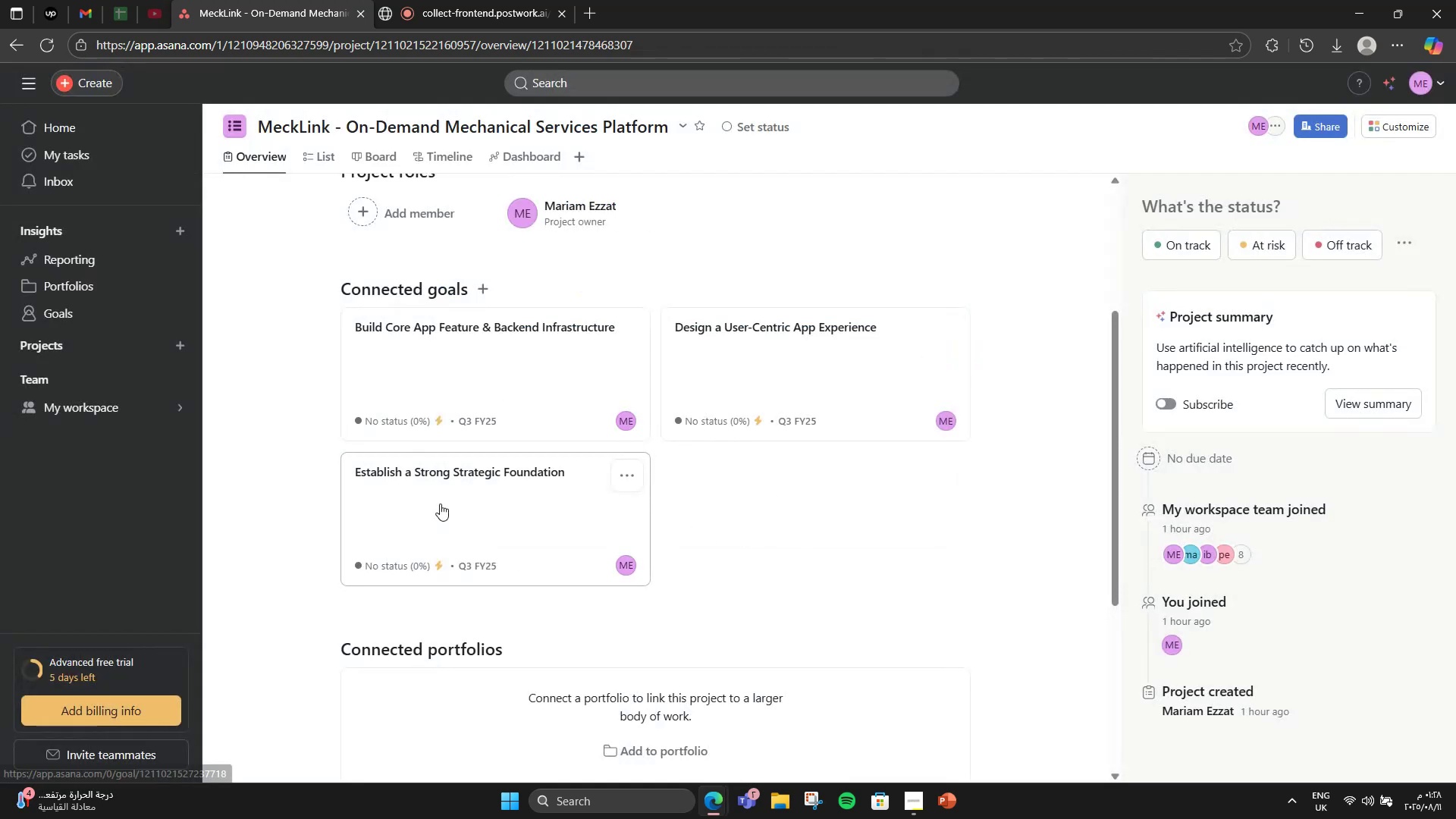 
key(R)
 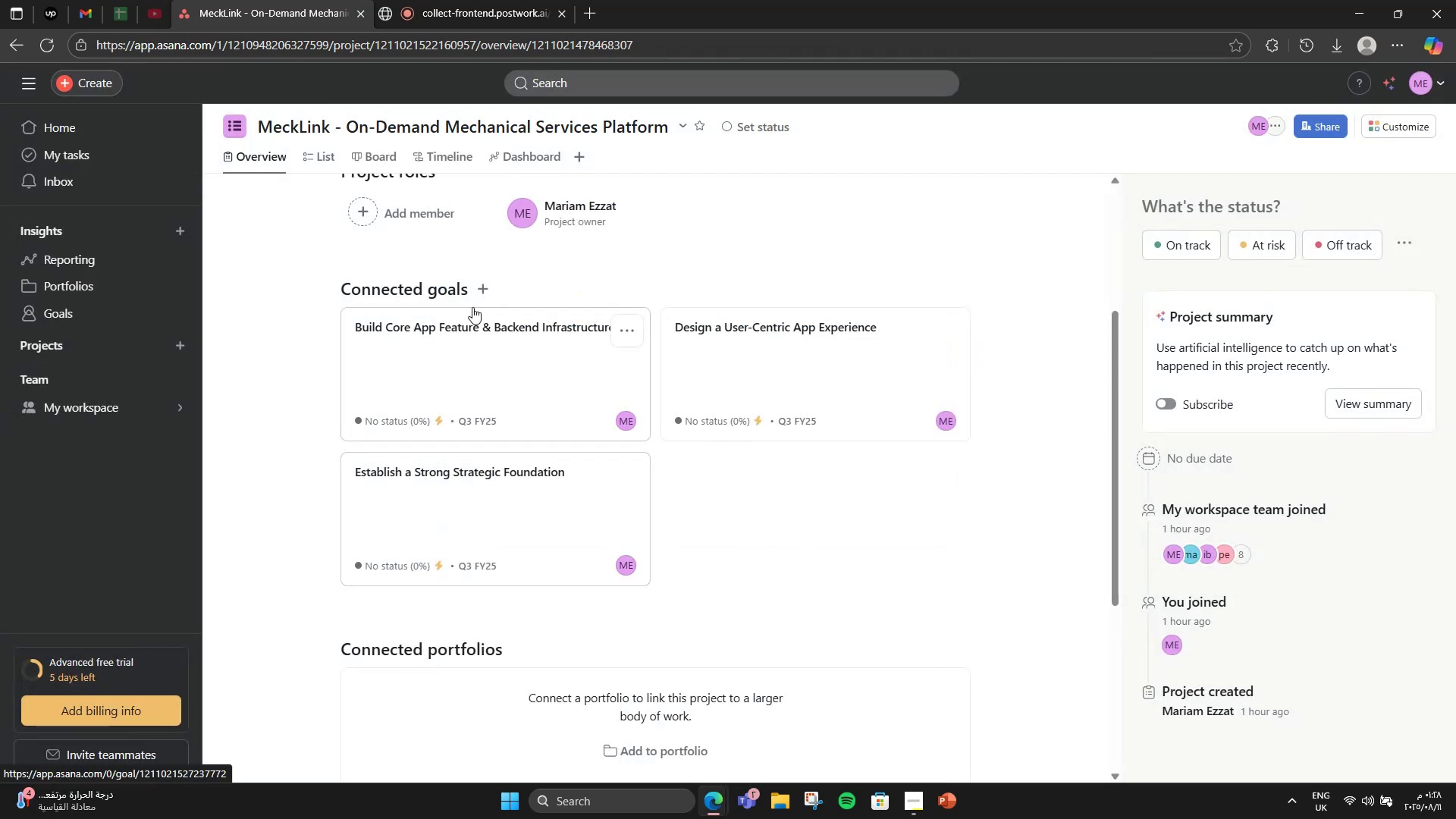 
left_click([488, 280])
 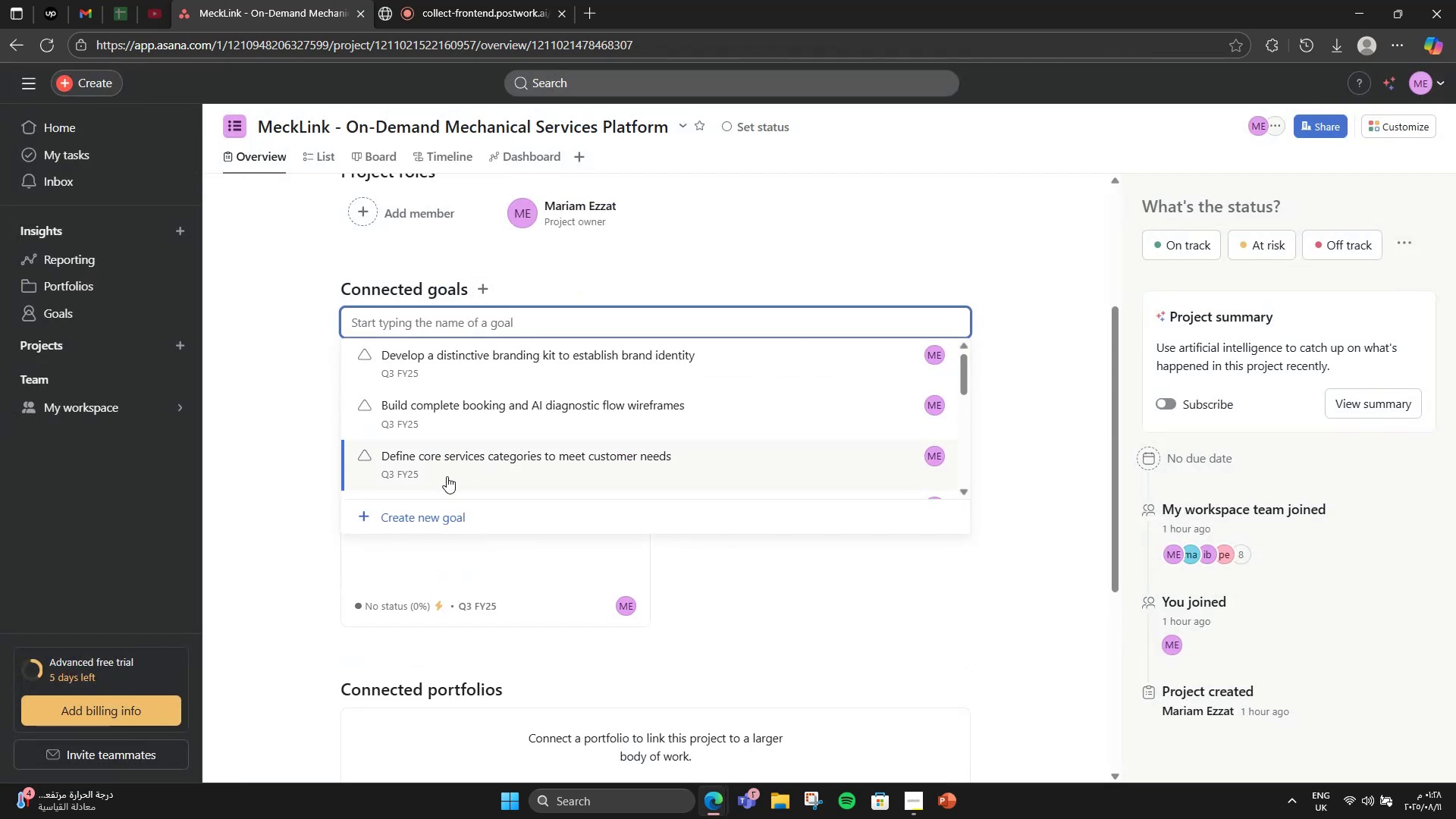 
left_click([422, 506])
 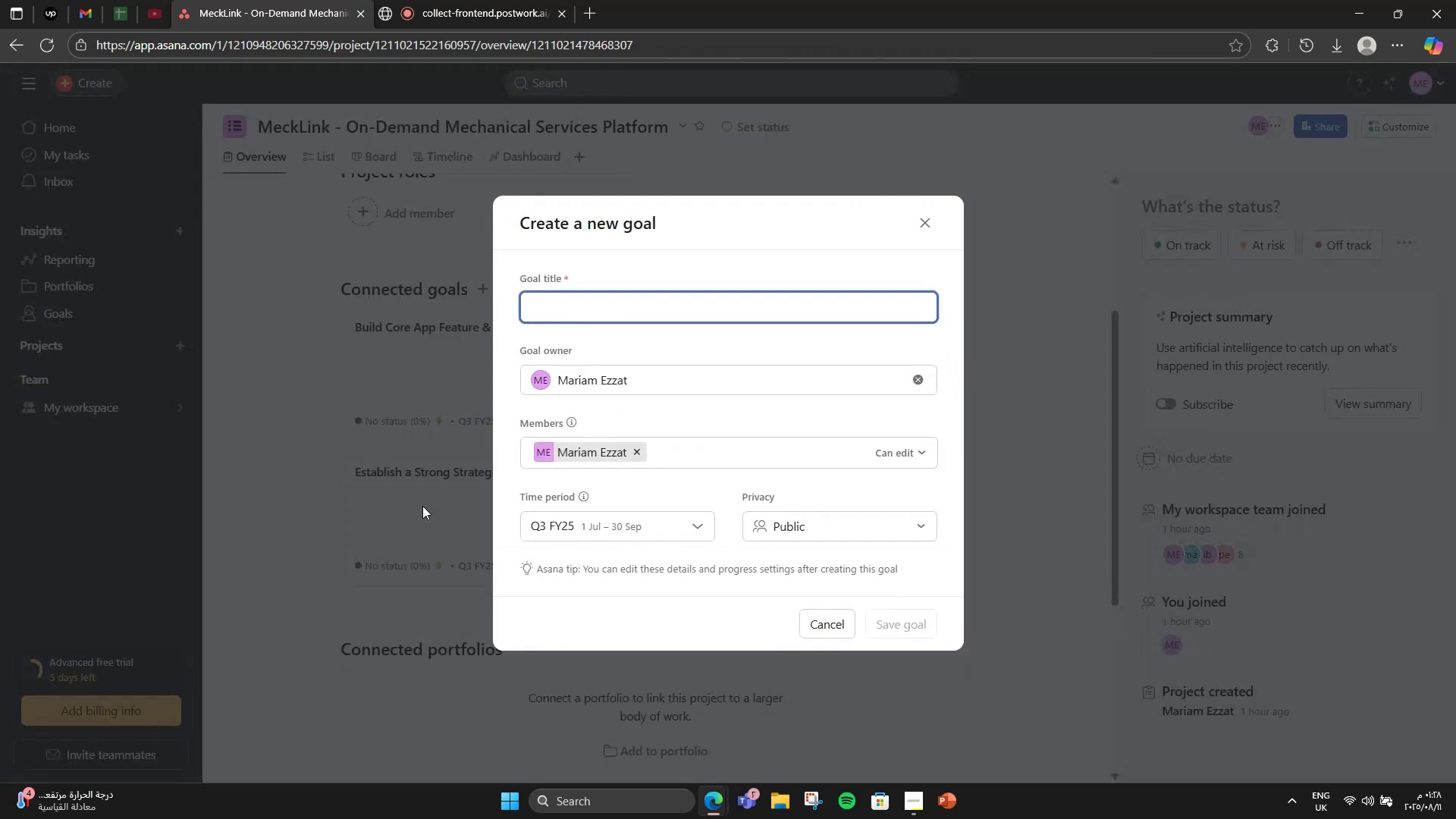 
type(Prepare for Successful Launch)
 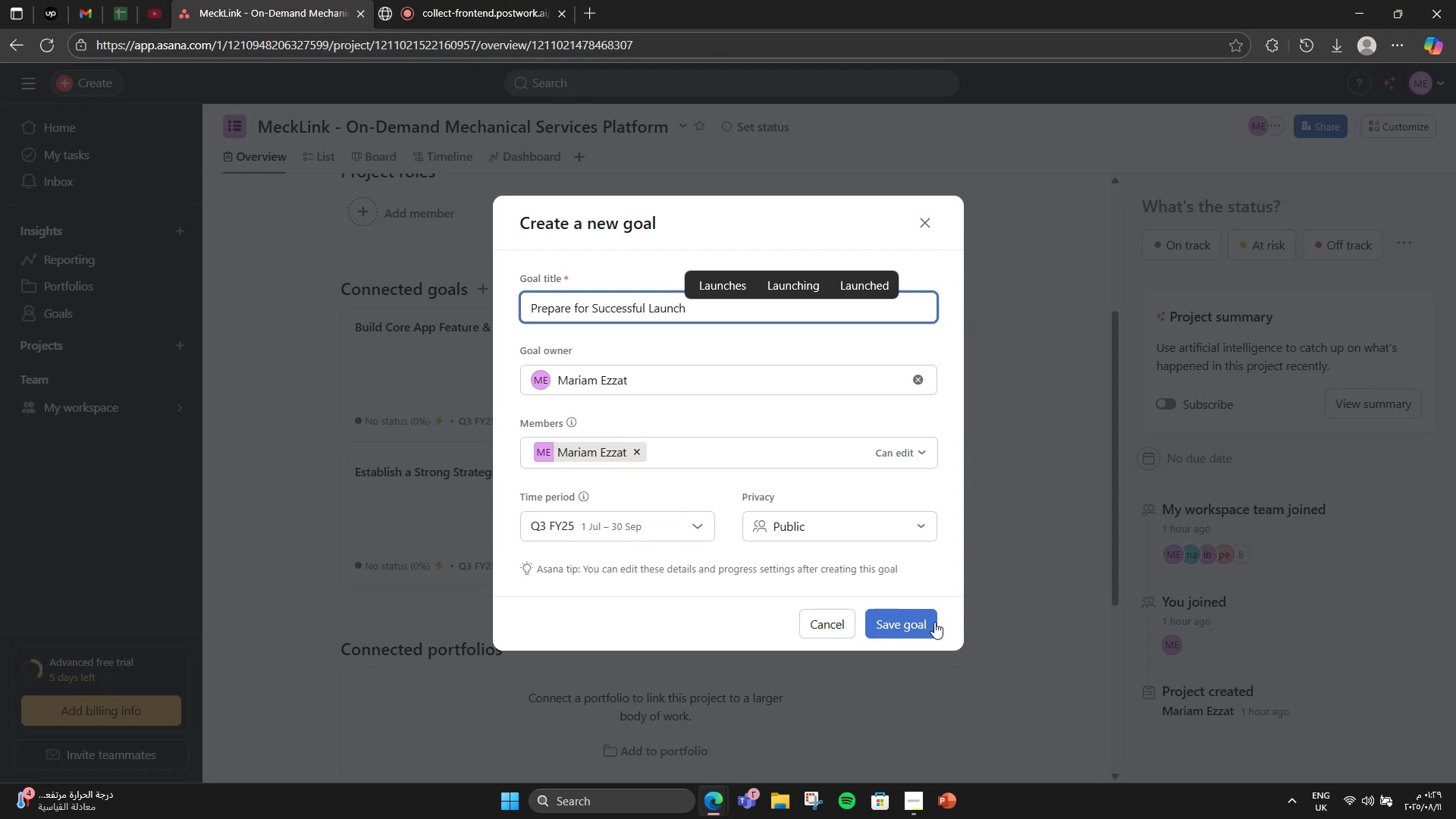 
left_click([919, 624])
 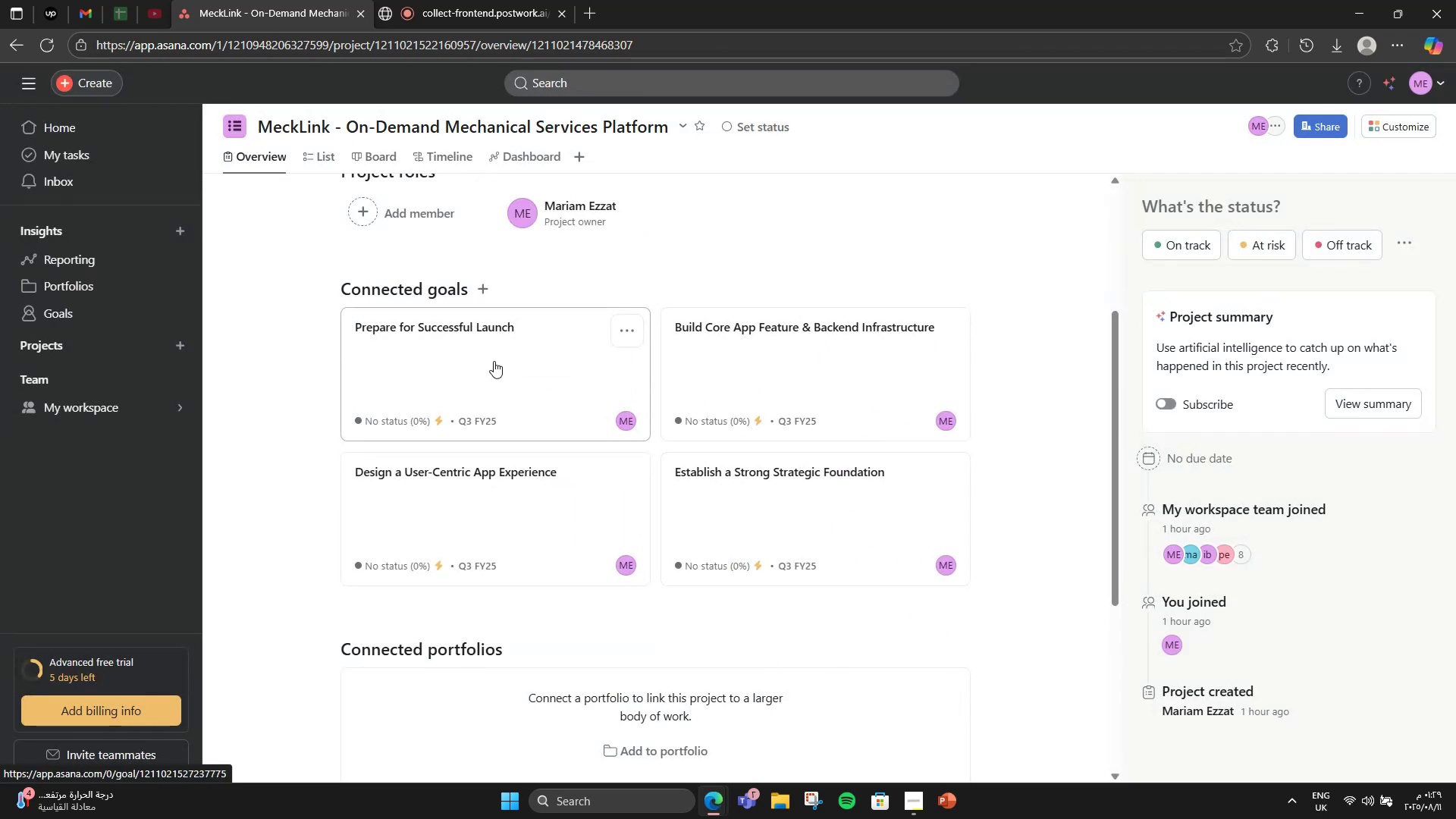 
left_click([494, 373])
 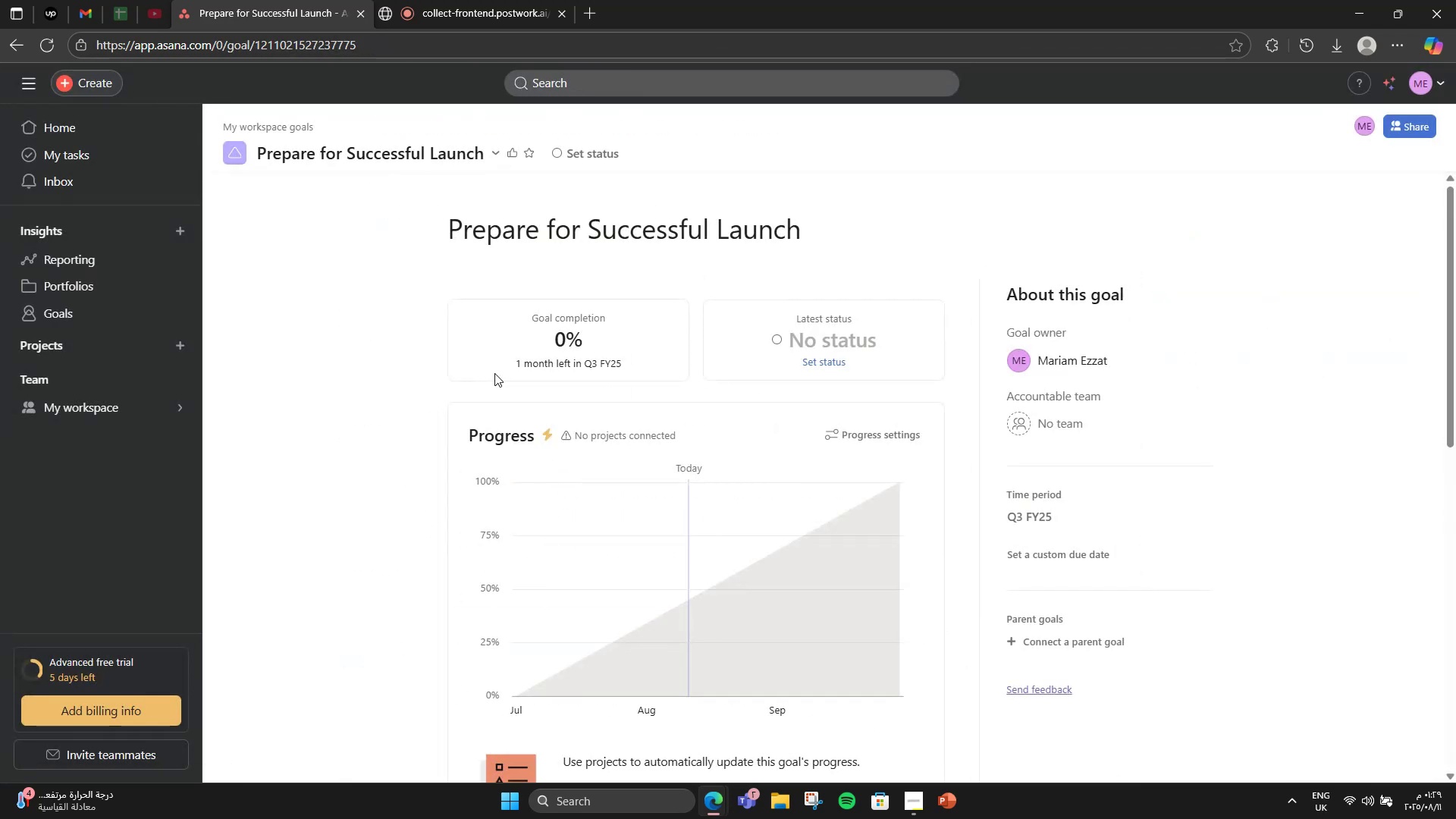 
scroll: coordinate [529, 470], scroll_direction: down, amount: 5.0
 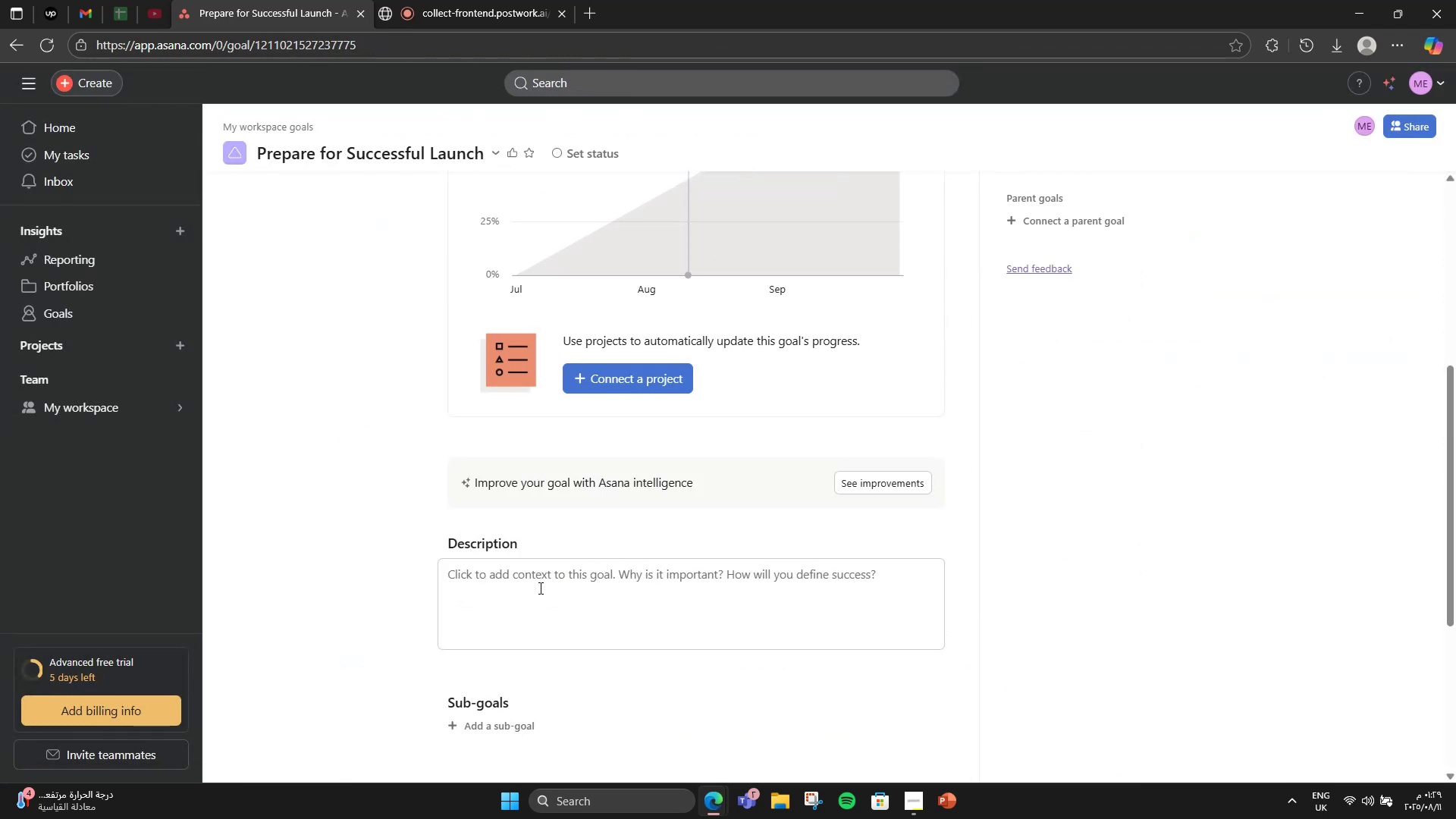 
left_click([539, 609])
 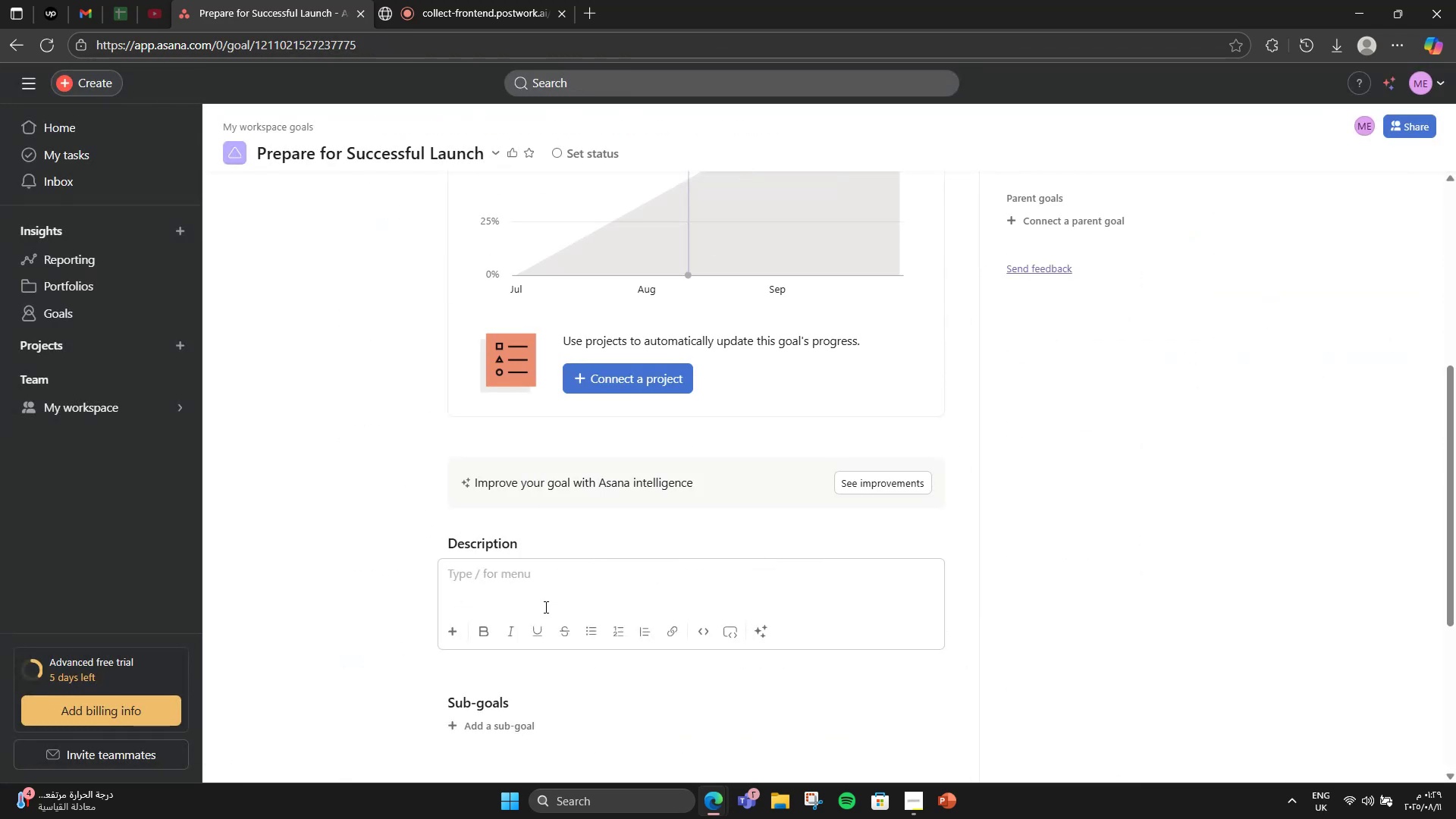 
type(Build awareness )
key(Backspace)
type(, ar)
key(Backspace)
type(ttract early users, ab)
key(Backspace)
type(nd opr)
key(Backspace)
type(timize the app`s presence in)
 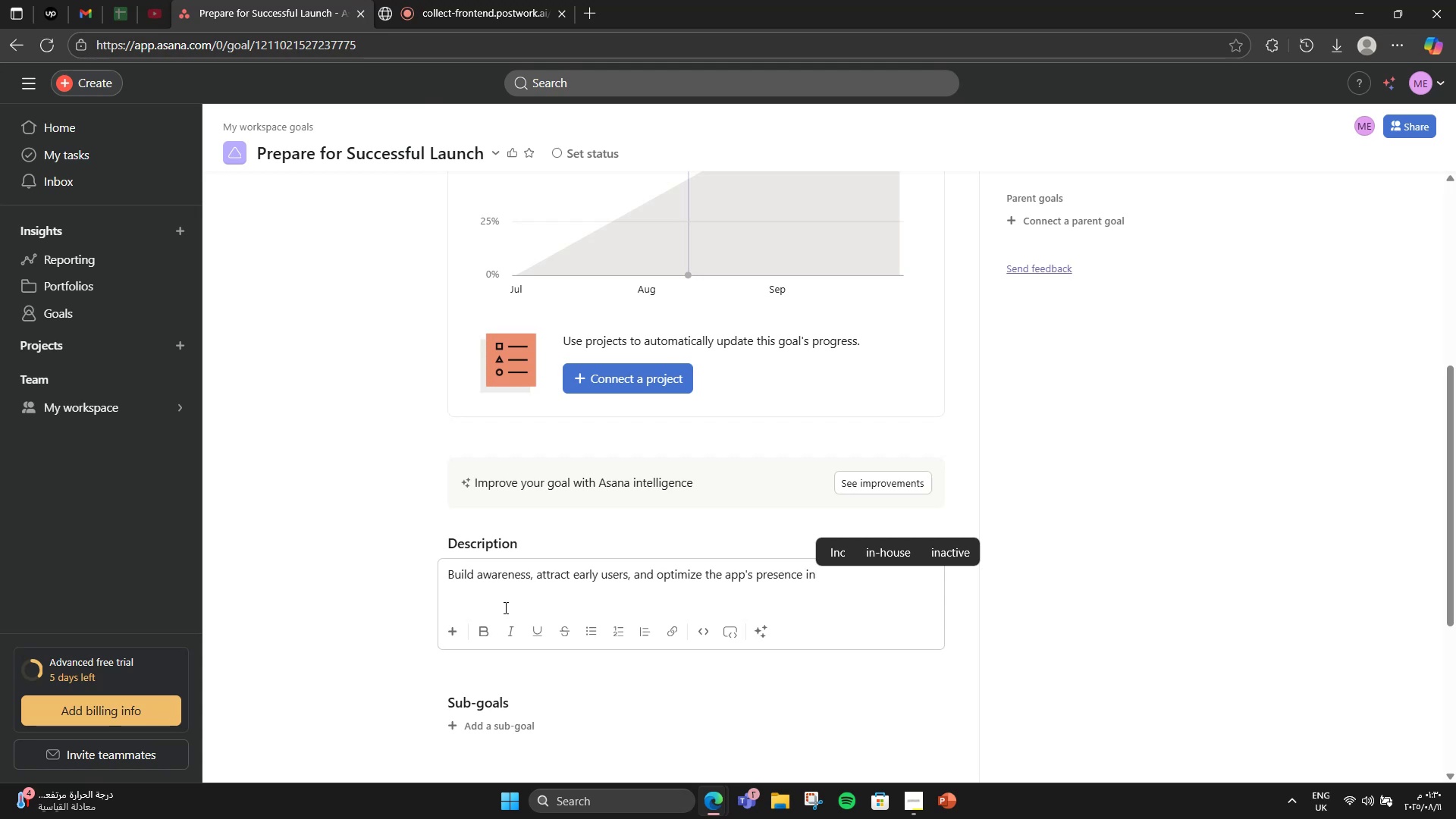 
type( app stores.)
 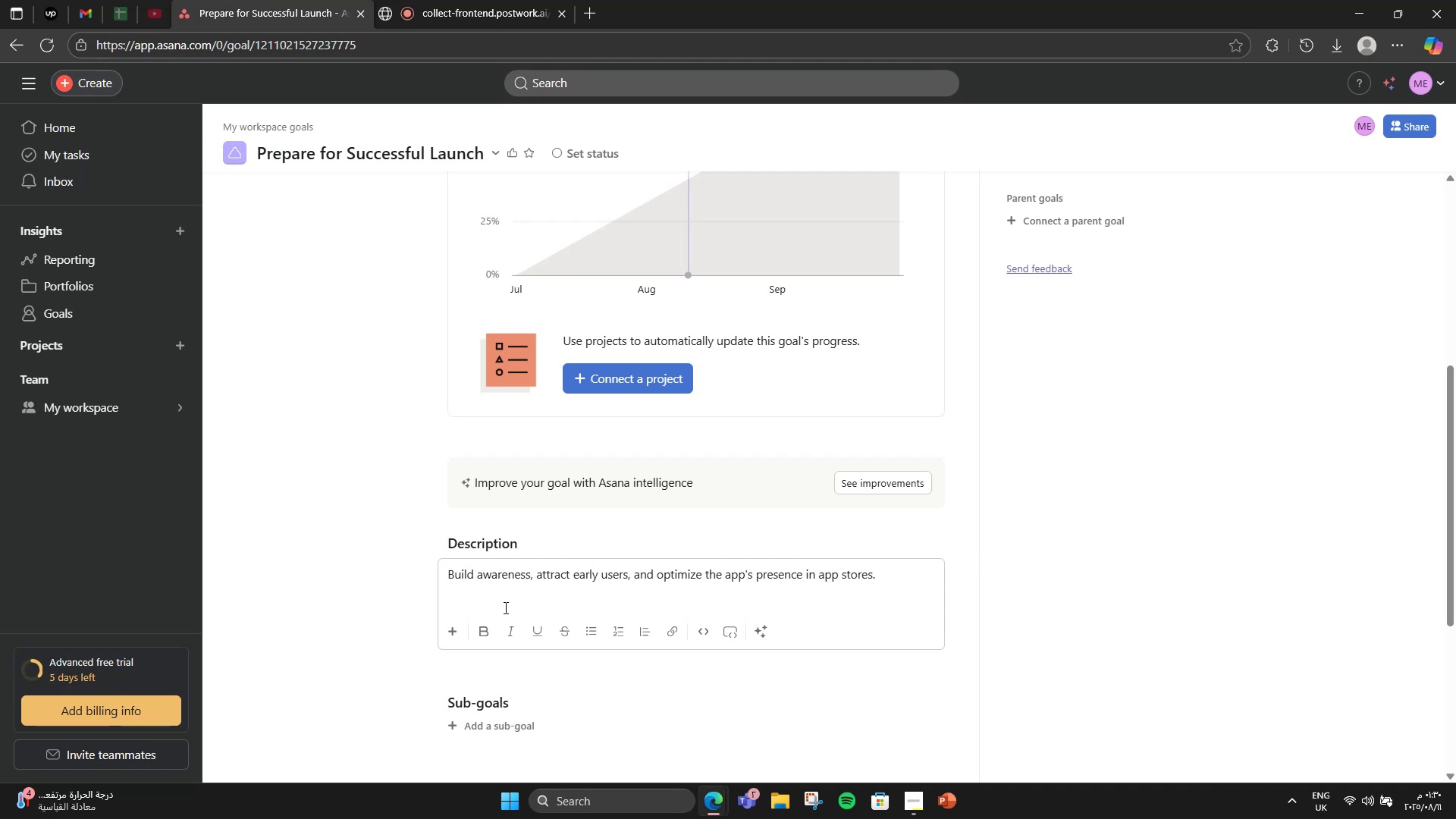 
scroll: coordinate [403, 209], scroll_direction: up, amount: 10.0
 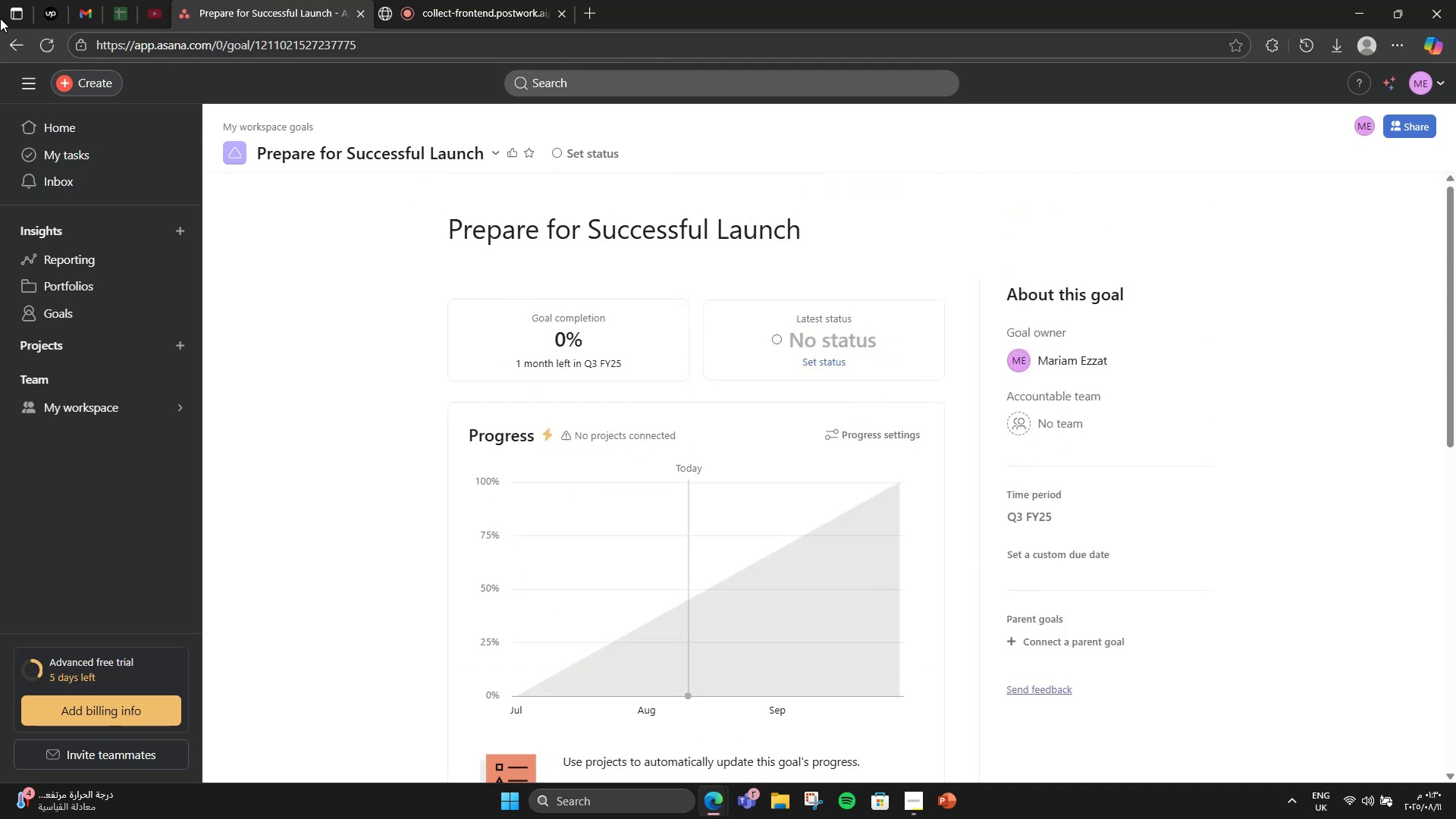 
left_click([0, 38])
 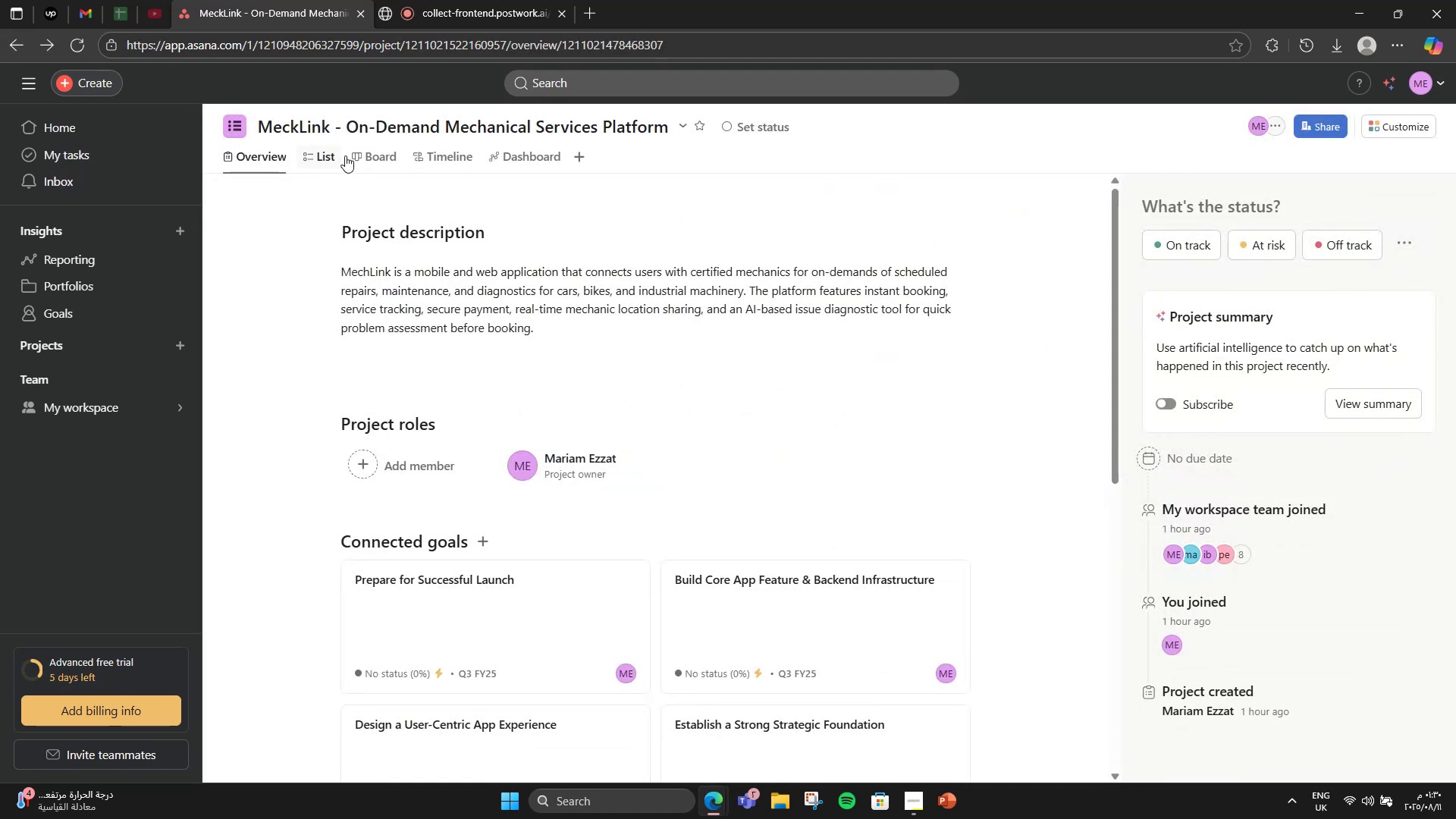 
left_click([365, 150])
 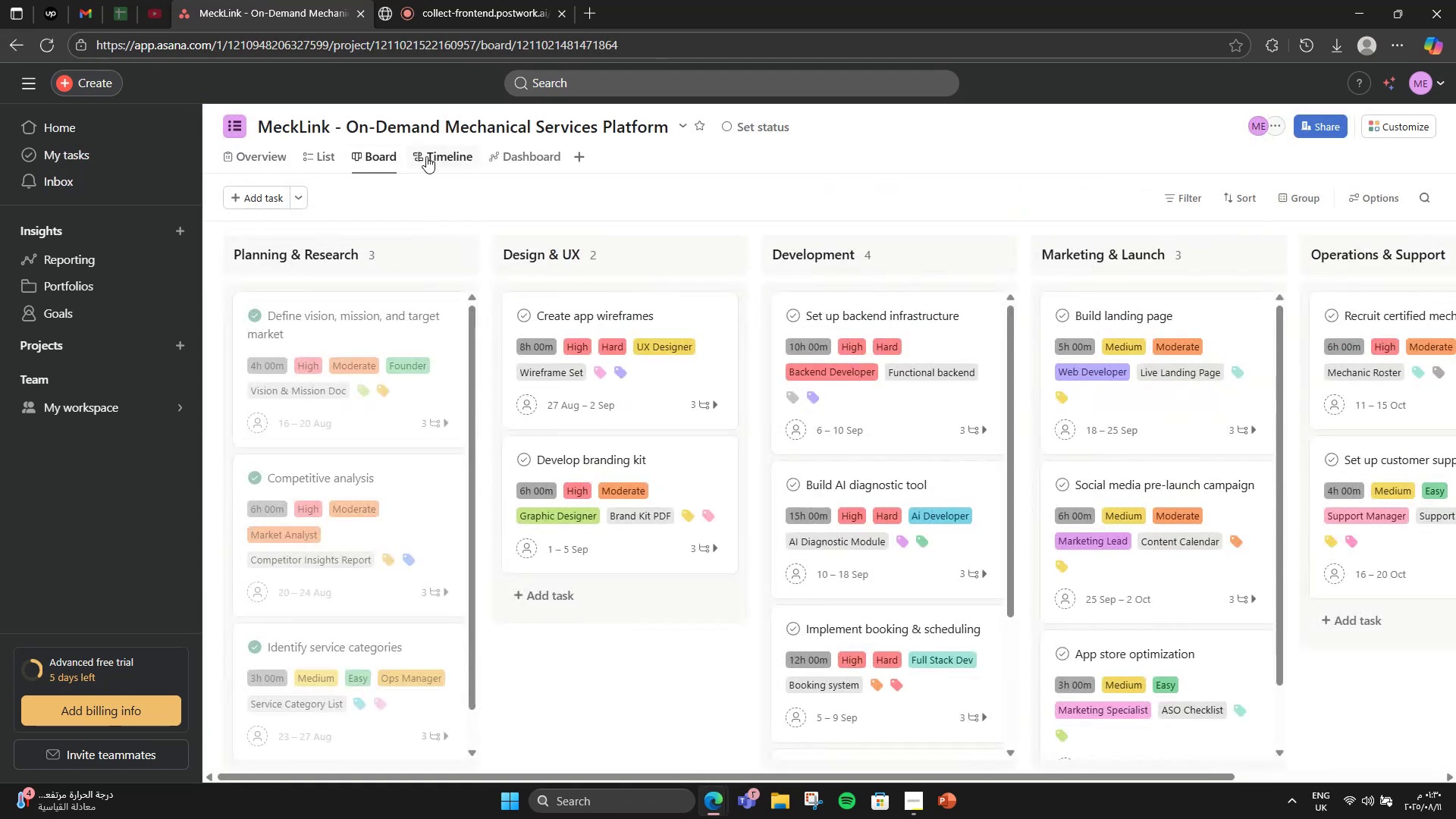 
left_click([426, 156])
 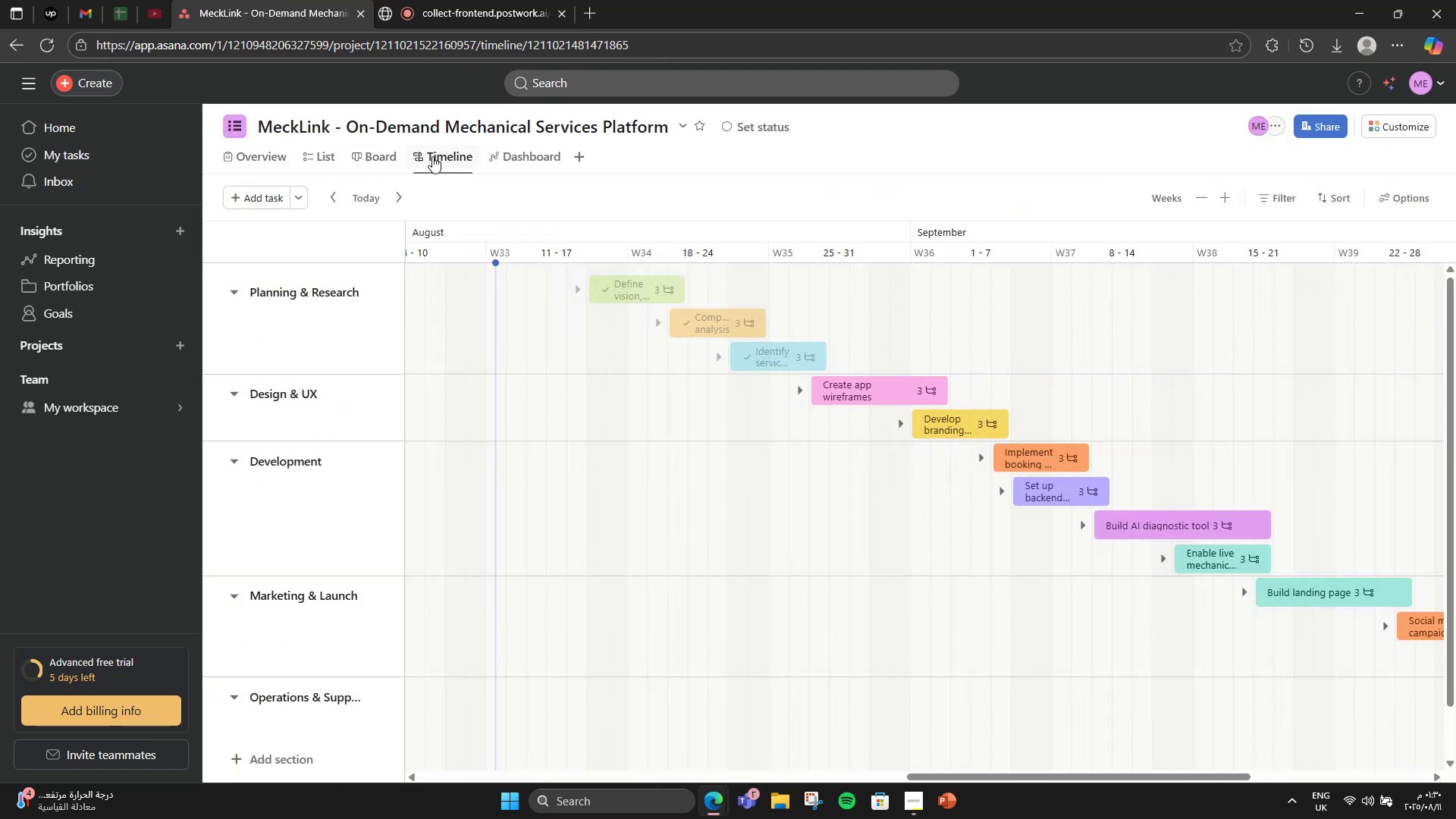 
left_click([515, 162])
 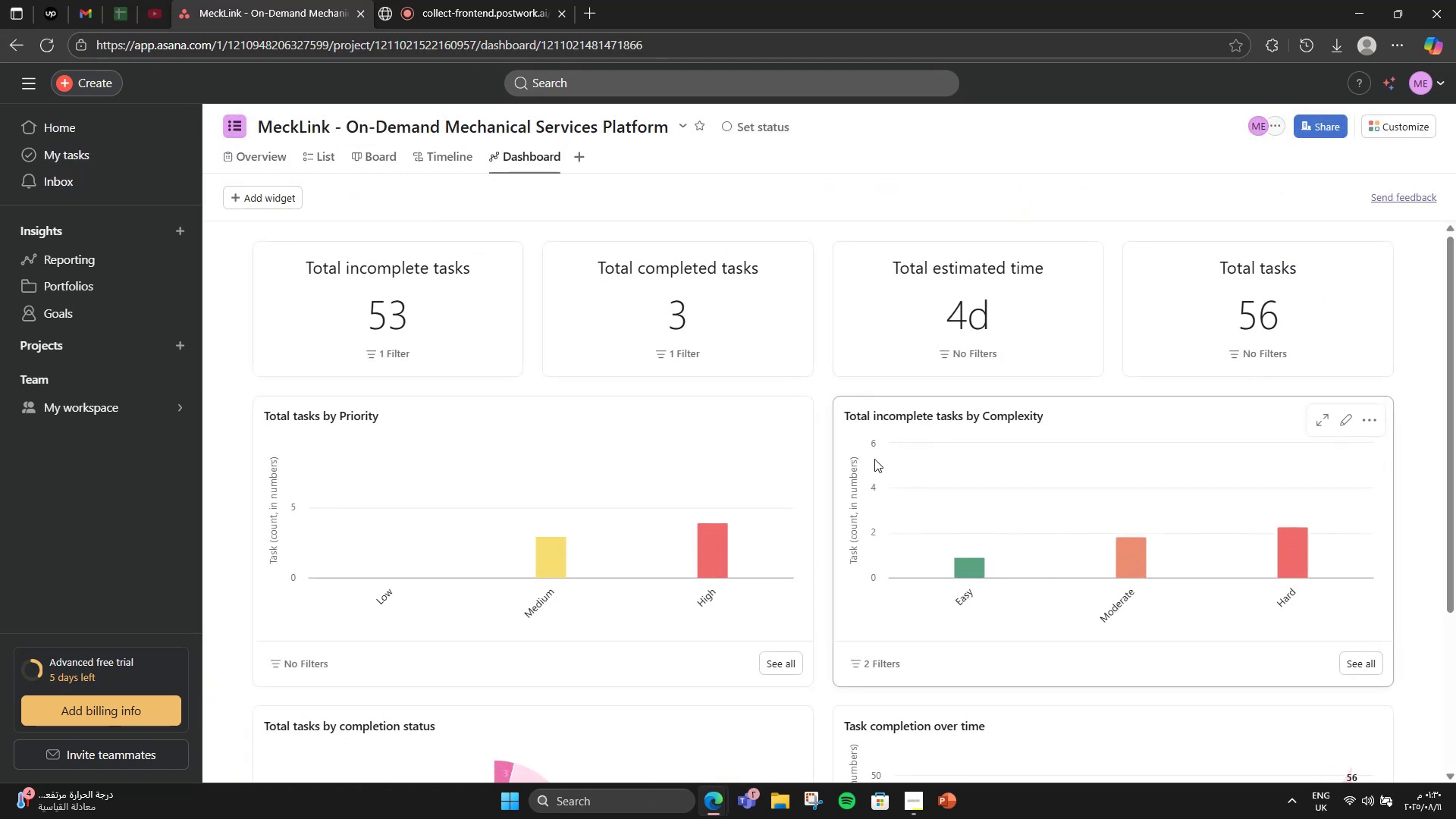 
scroll: coordinate [874, 459], scroll_direction: down, amount: 8.0
 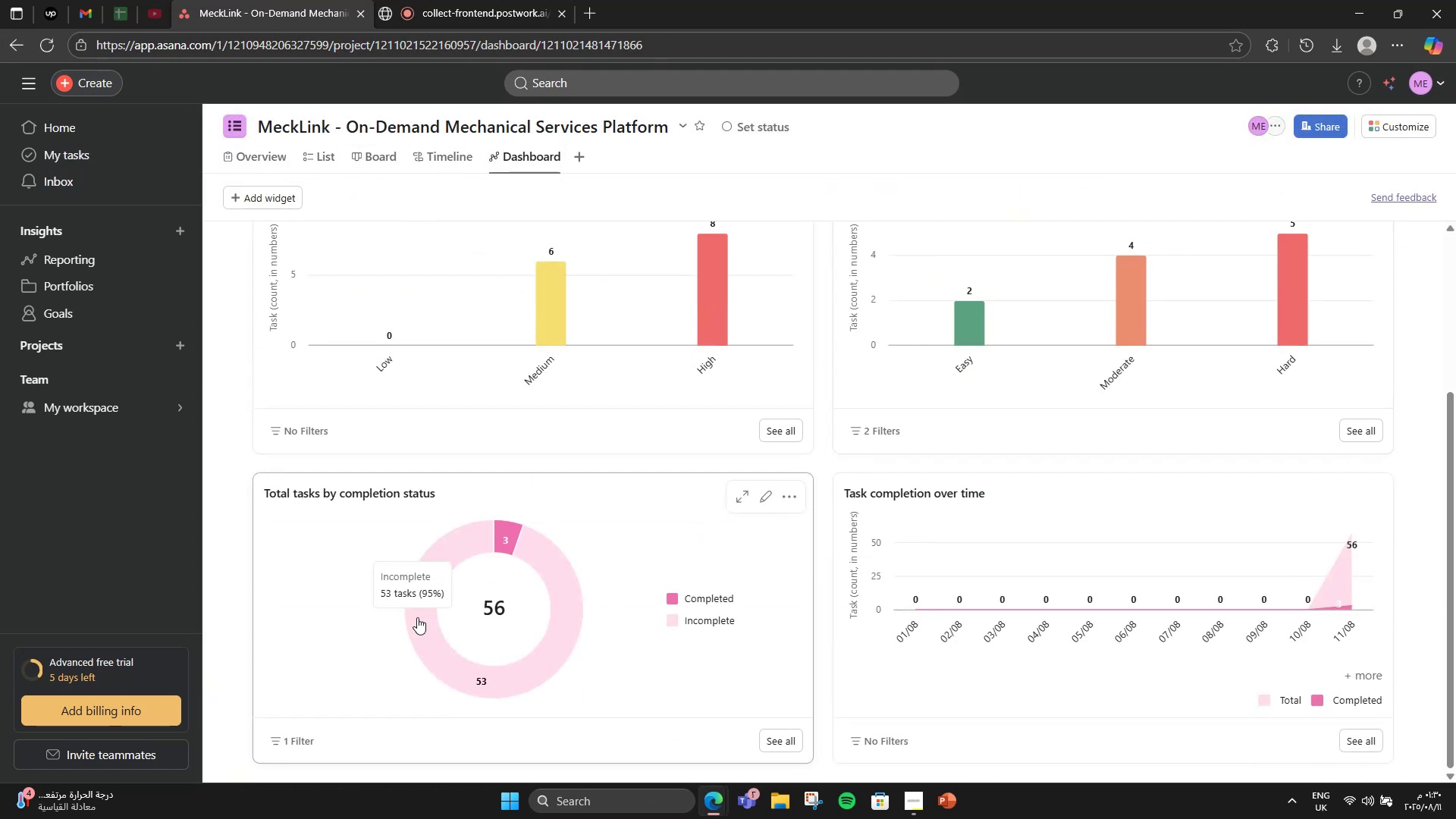 
scroll: coordinate [457, 446], scroll_direction: up, amount: 2.0
 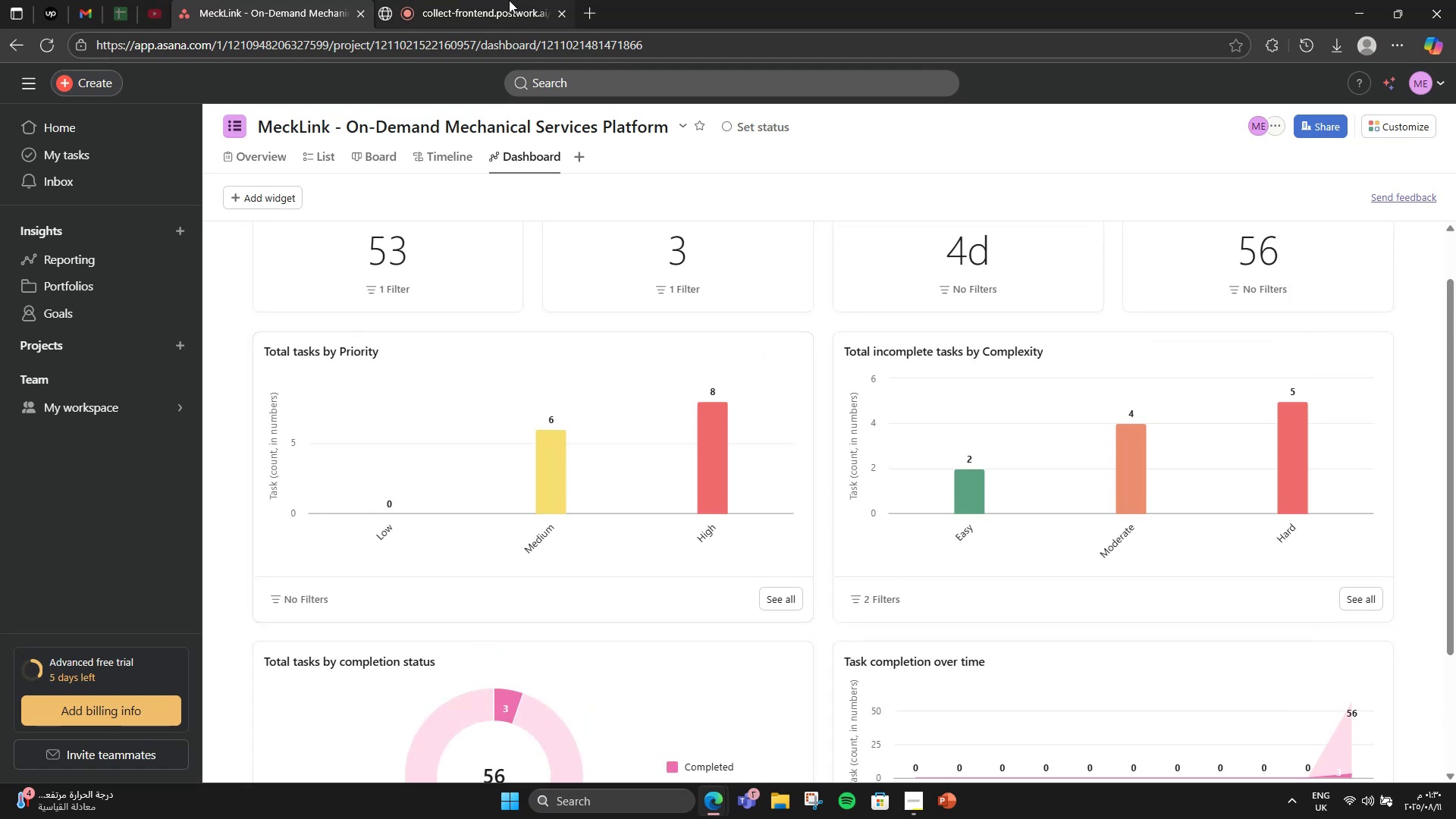 
left_click([509, 0])
 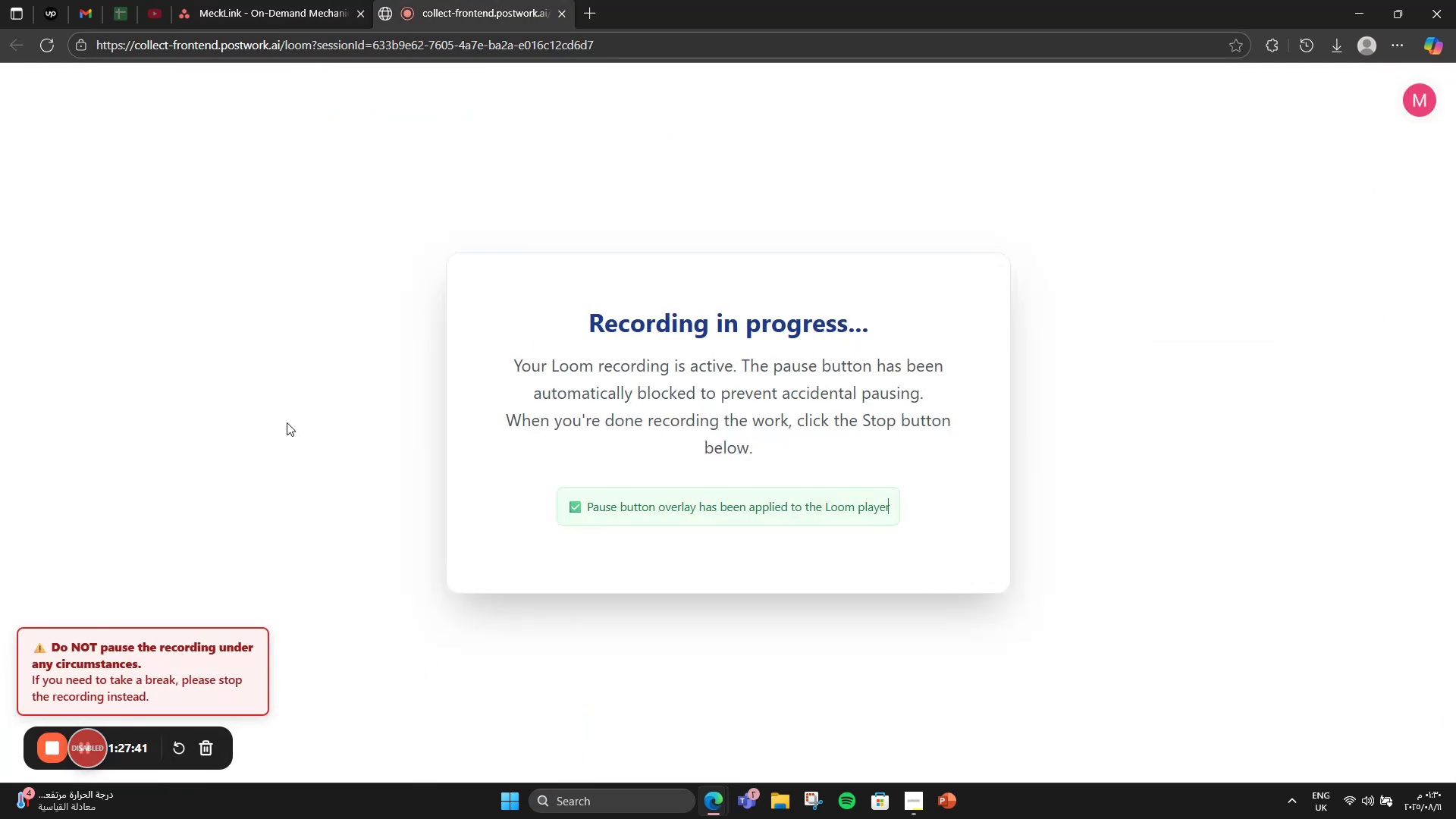 
left_click([255, 0])
 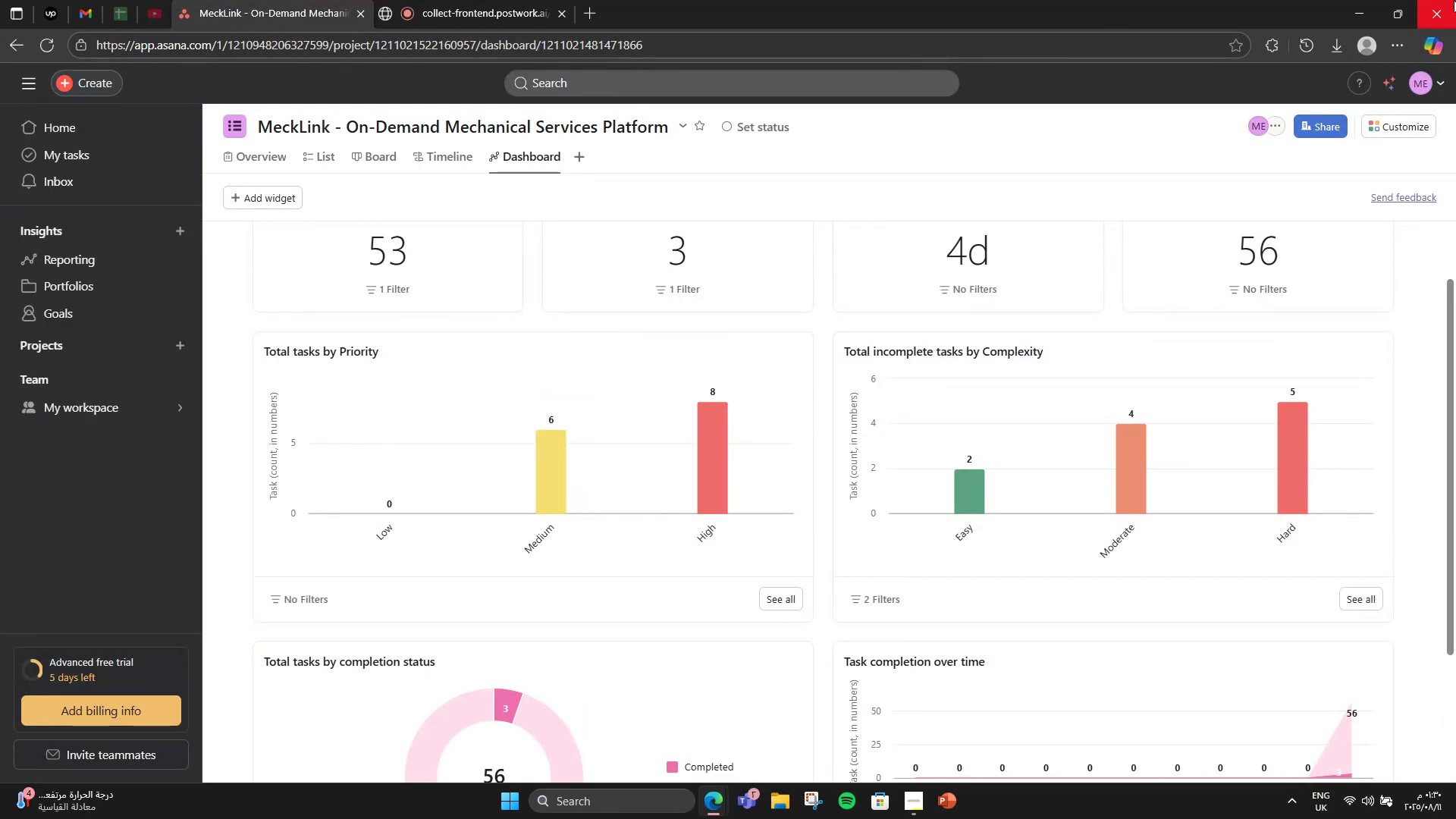 
left_click([270, 146])
 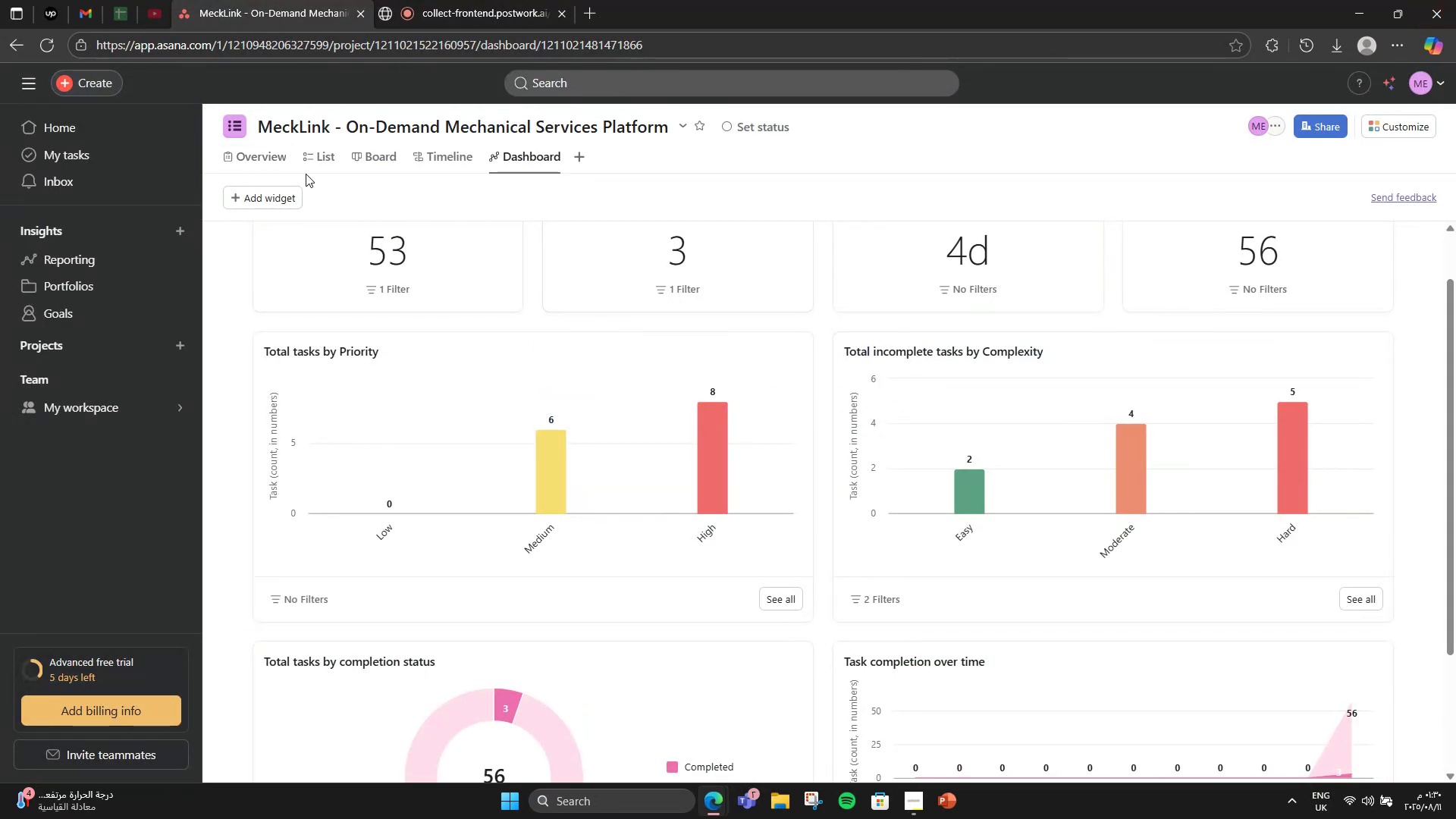 
left_click([253, 165])
 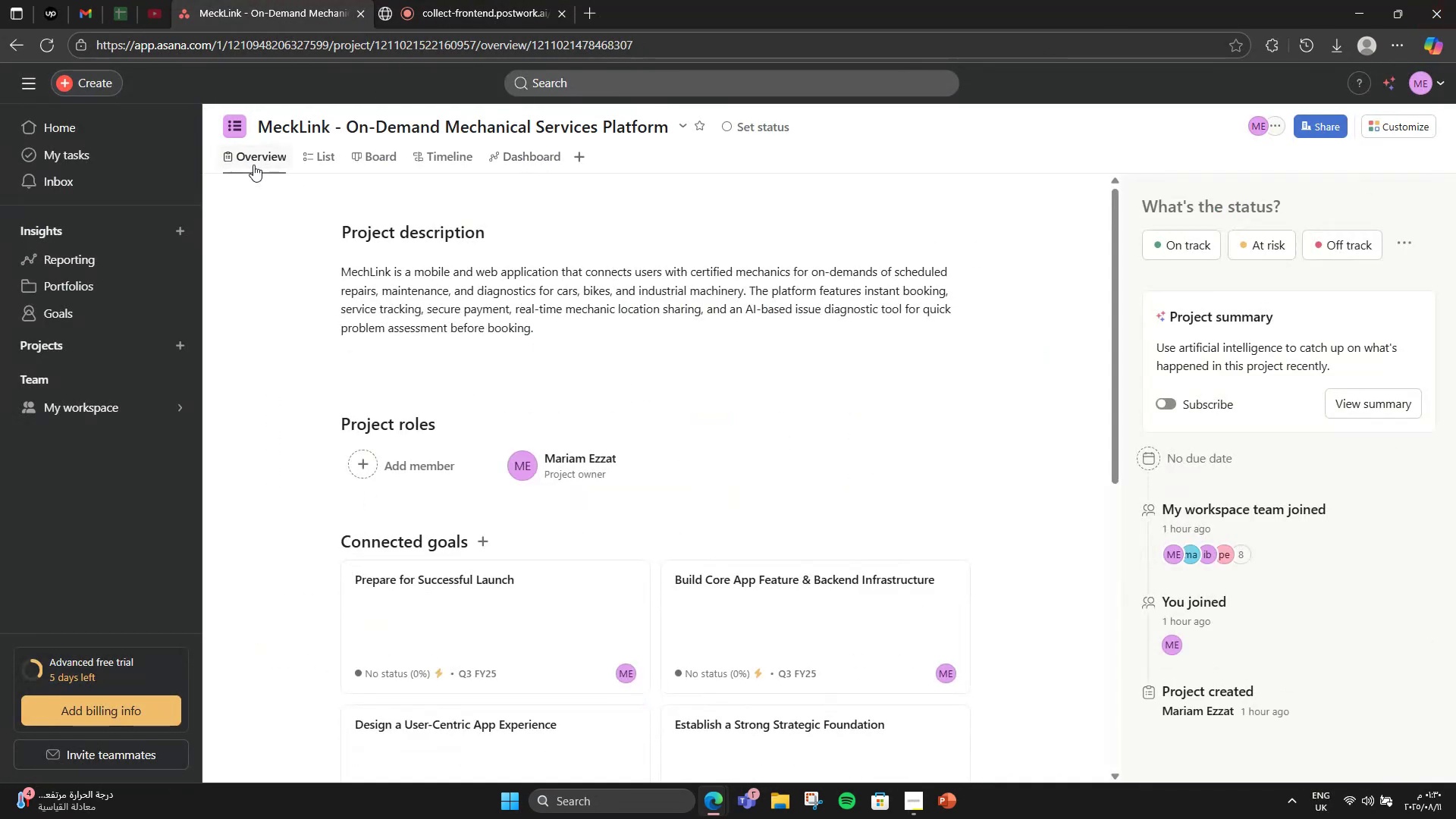 
scroll: coordinate [600, 356], scroll_direction: down, amount: 6.0
 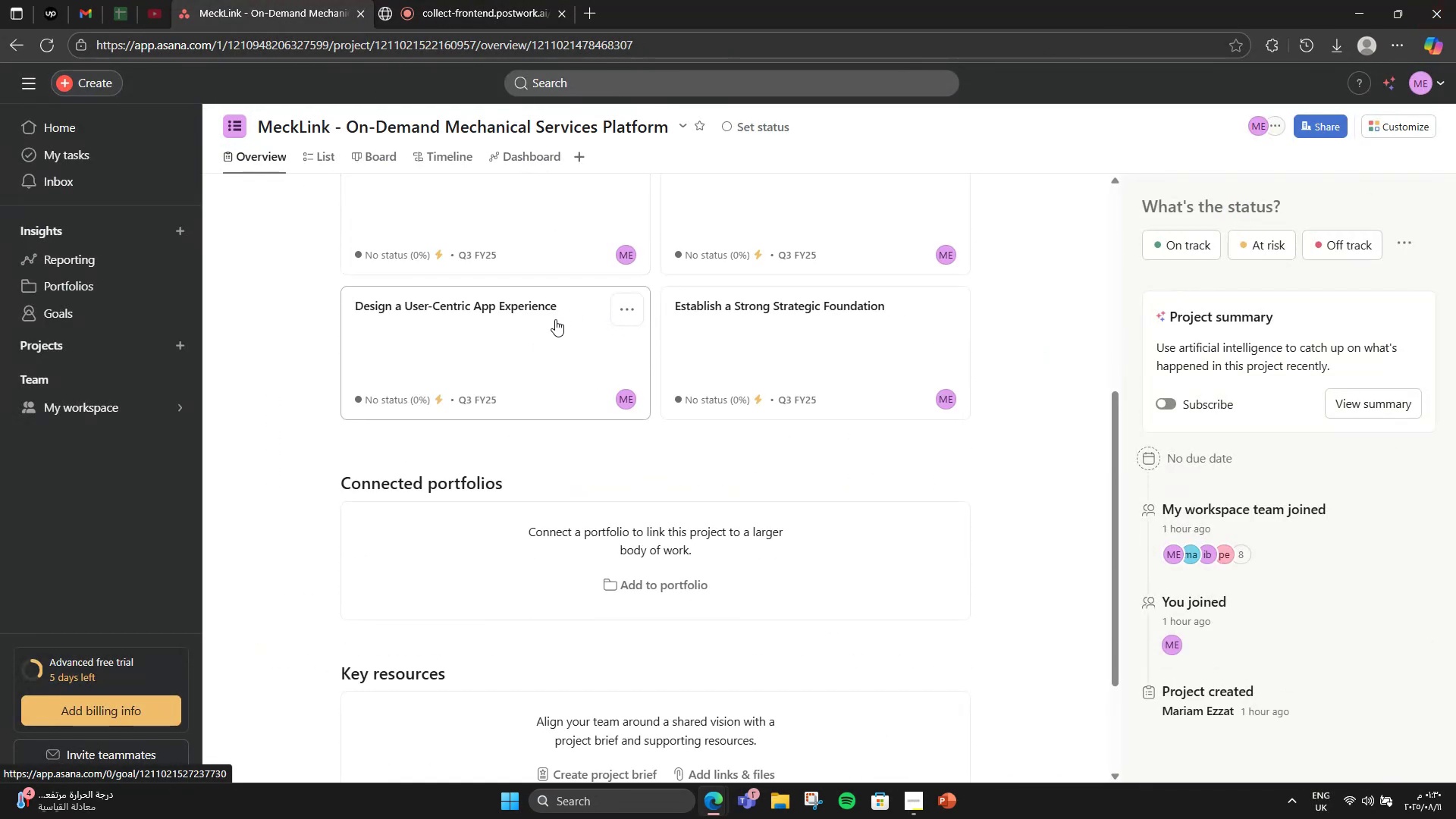 
scroll: coordinate [571, 570], scroll_direction: up, amount: 5.0
 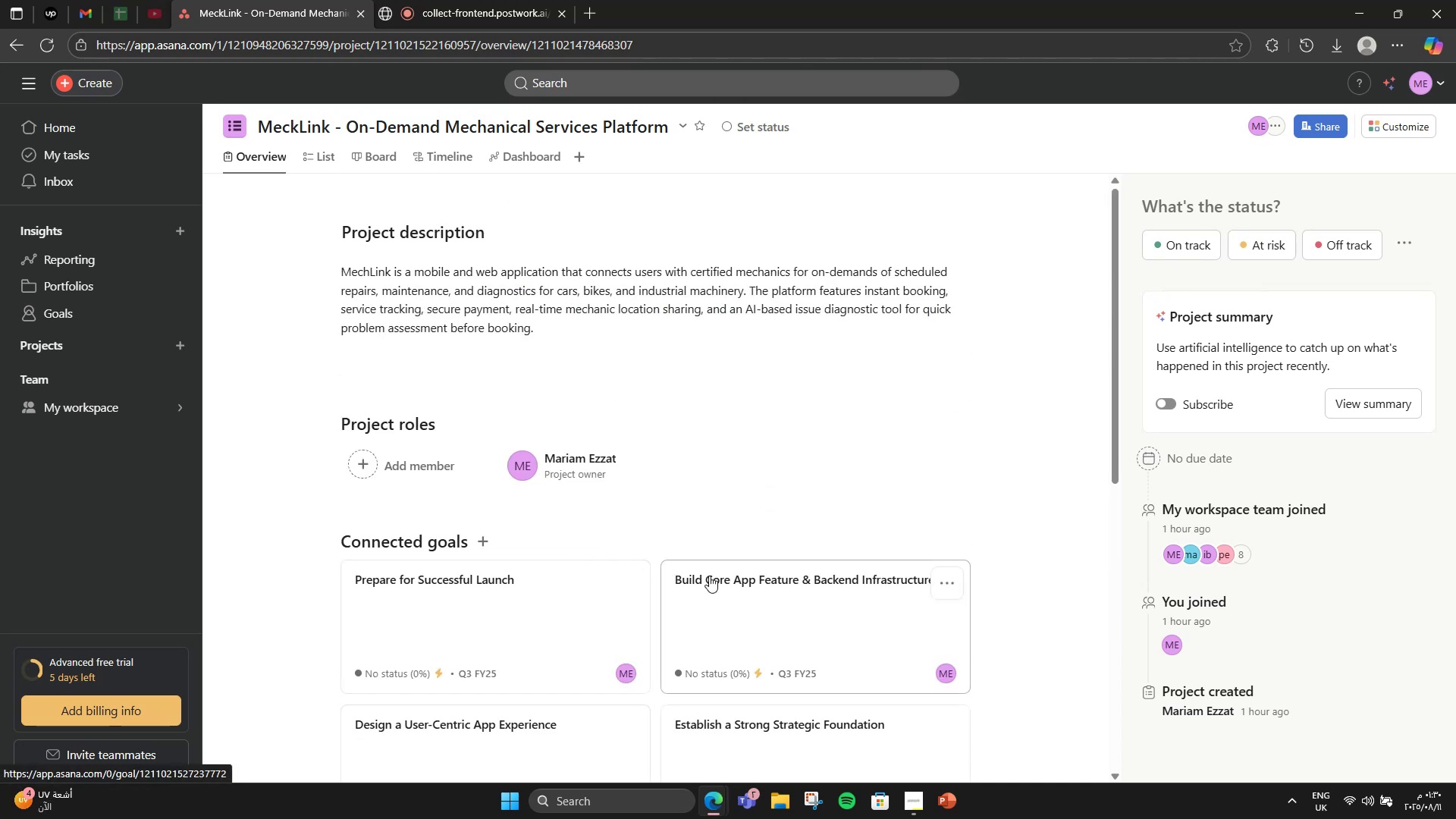 
left_click([784, 631])
 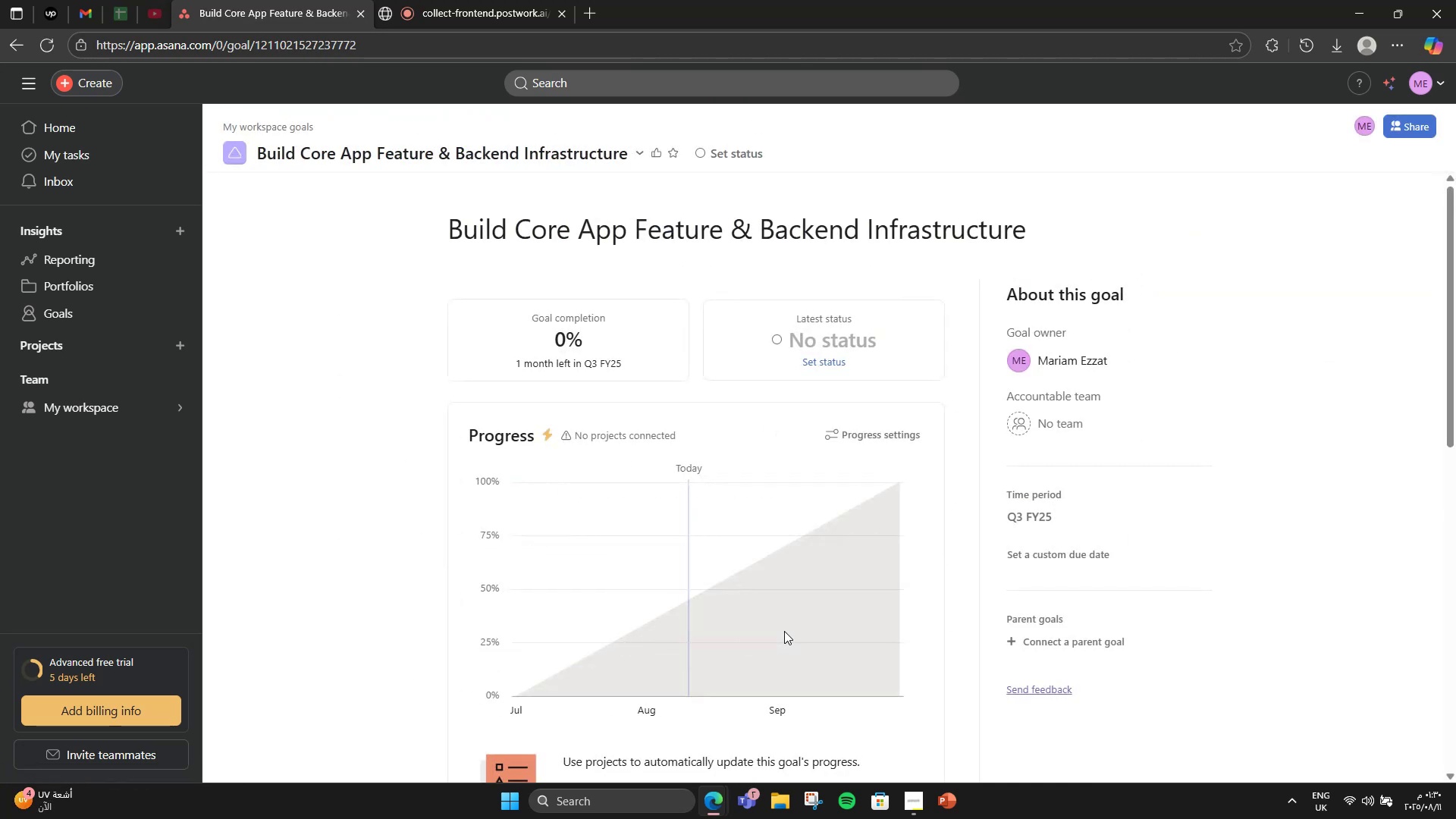 
scroll: coordinate [762, 654], scroll_direction: down, amount: 6.0
 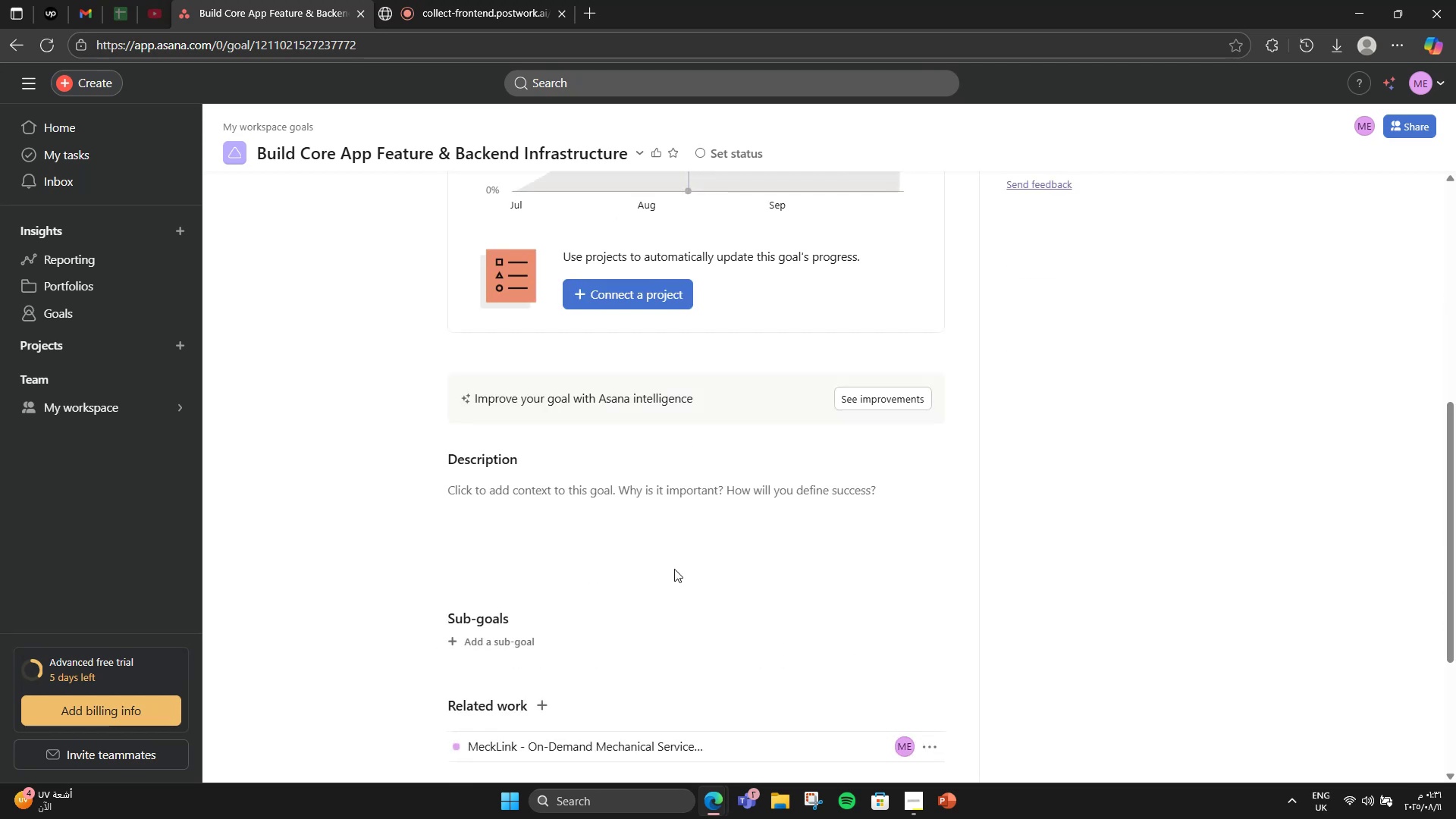 
left_click([645, 525])
 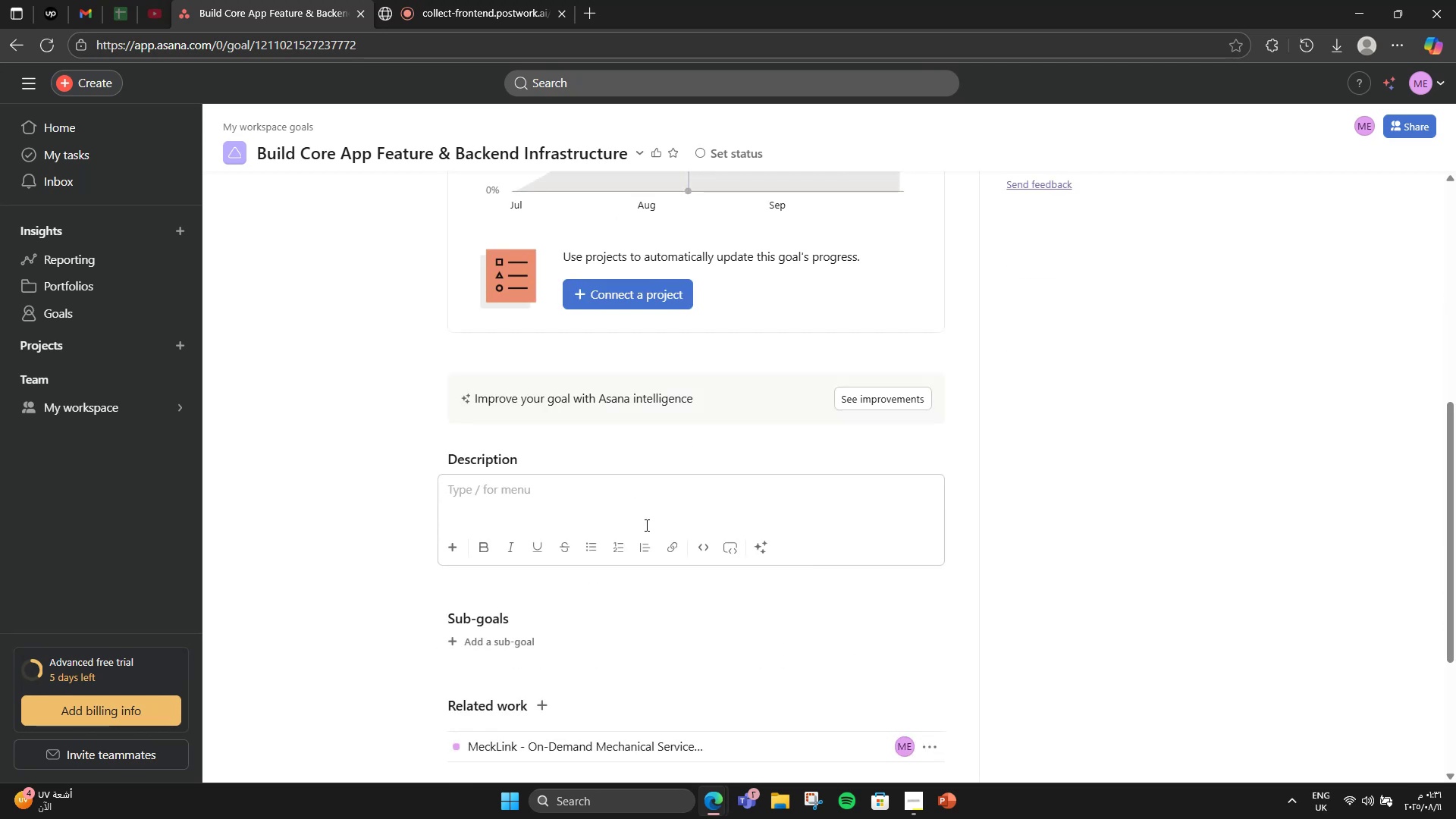 
type(Develop a reeliable )
key(Backspace)
 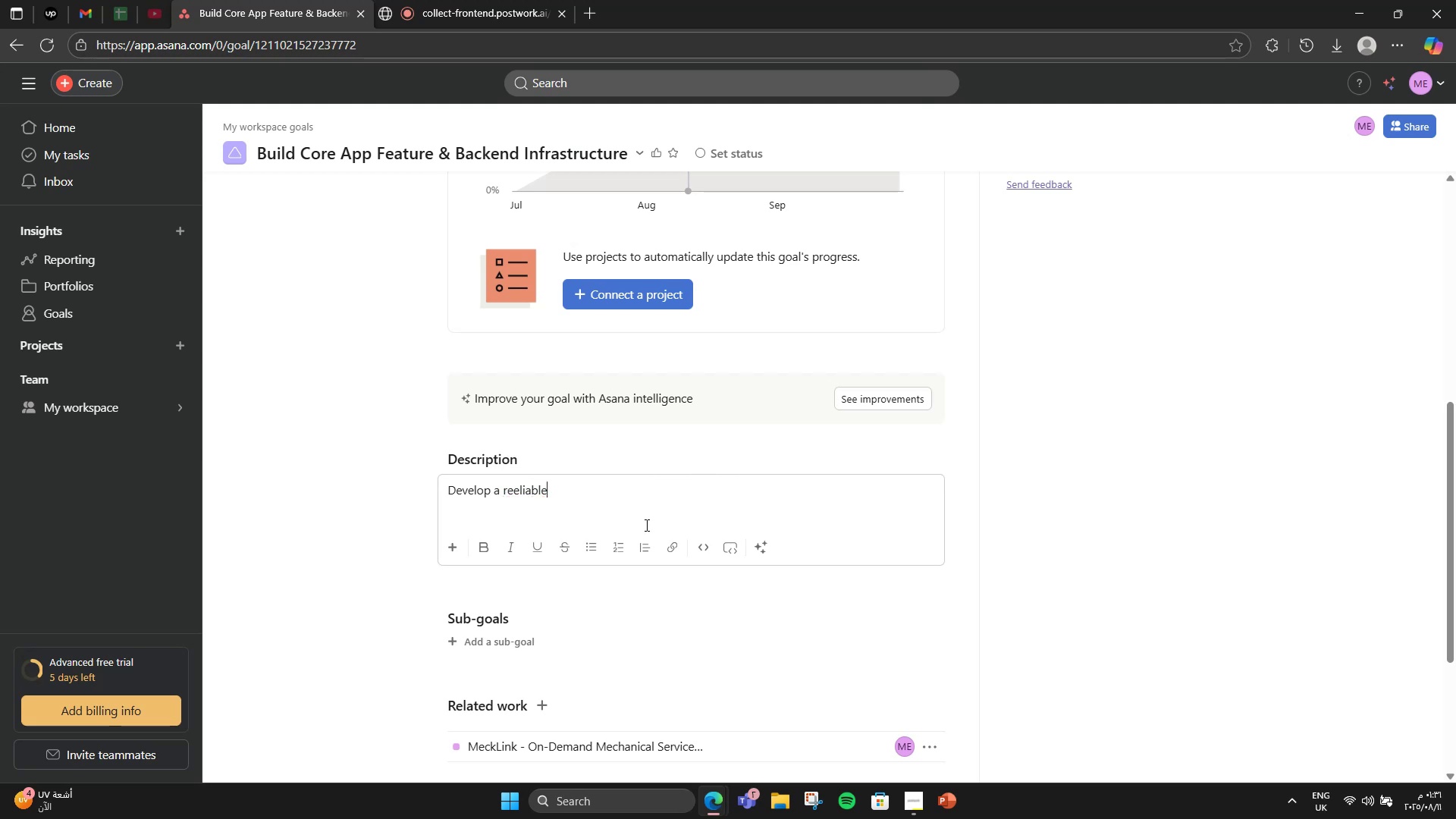 
hold_key(key=ArrowLeft, duration=0.64)
 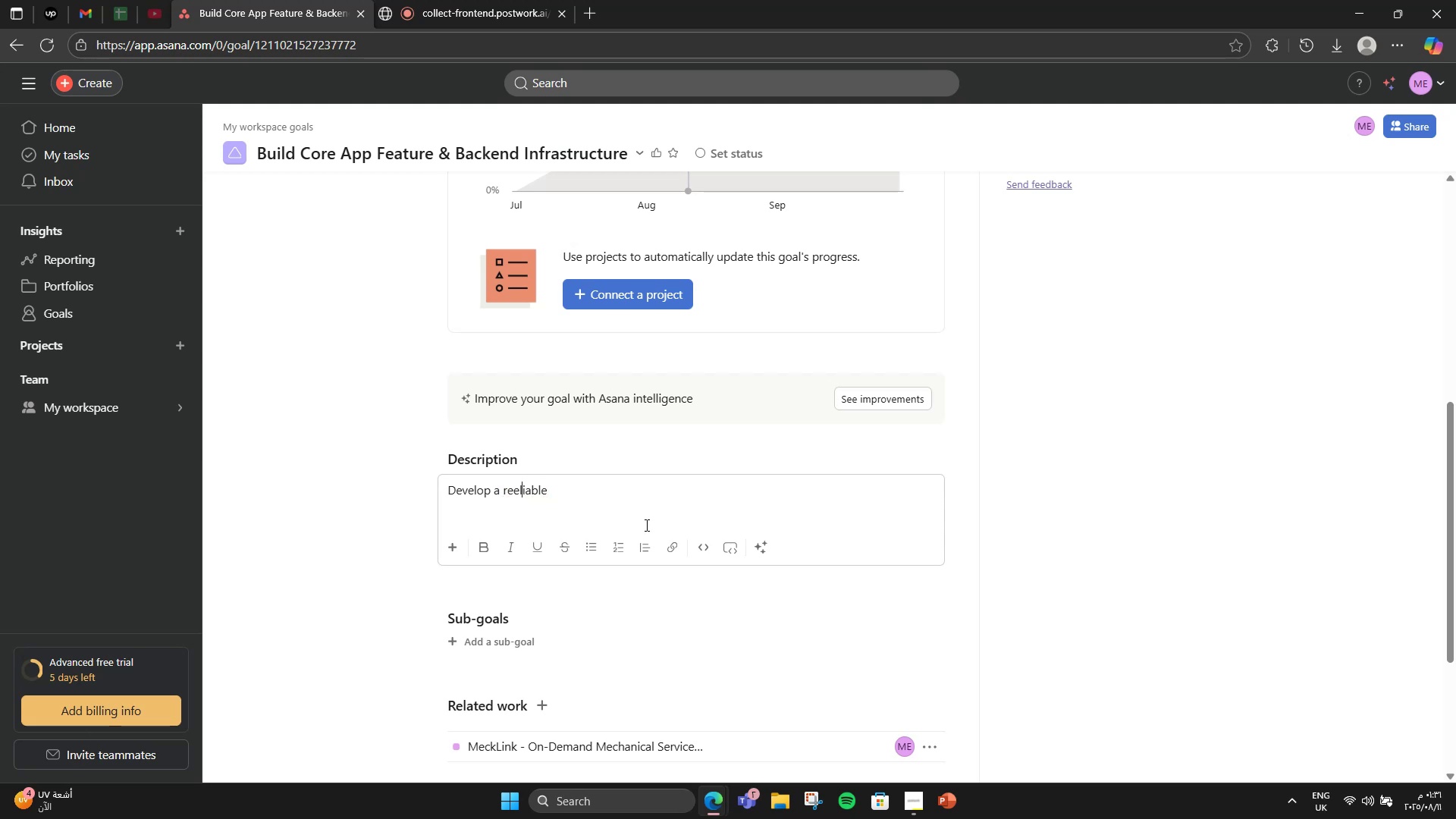 
key(ArrowLeft)
 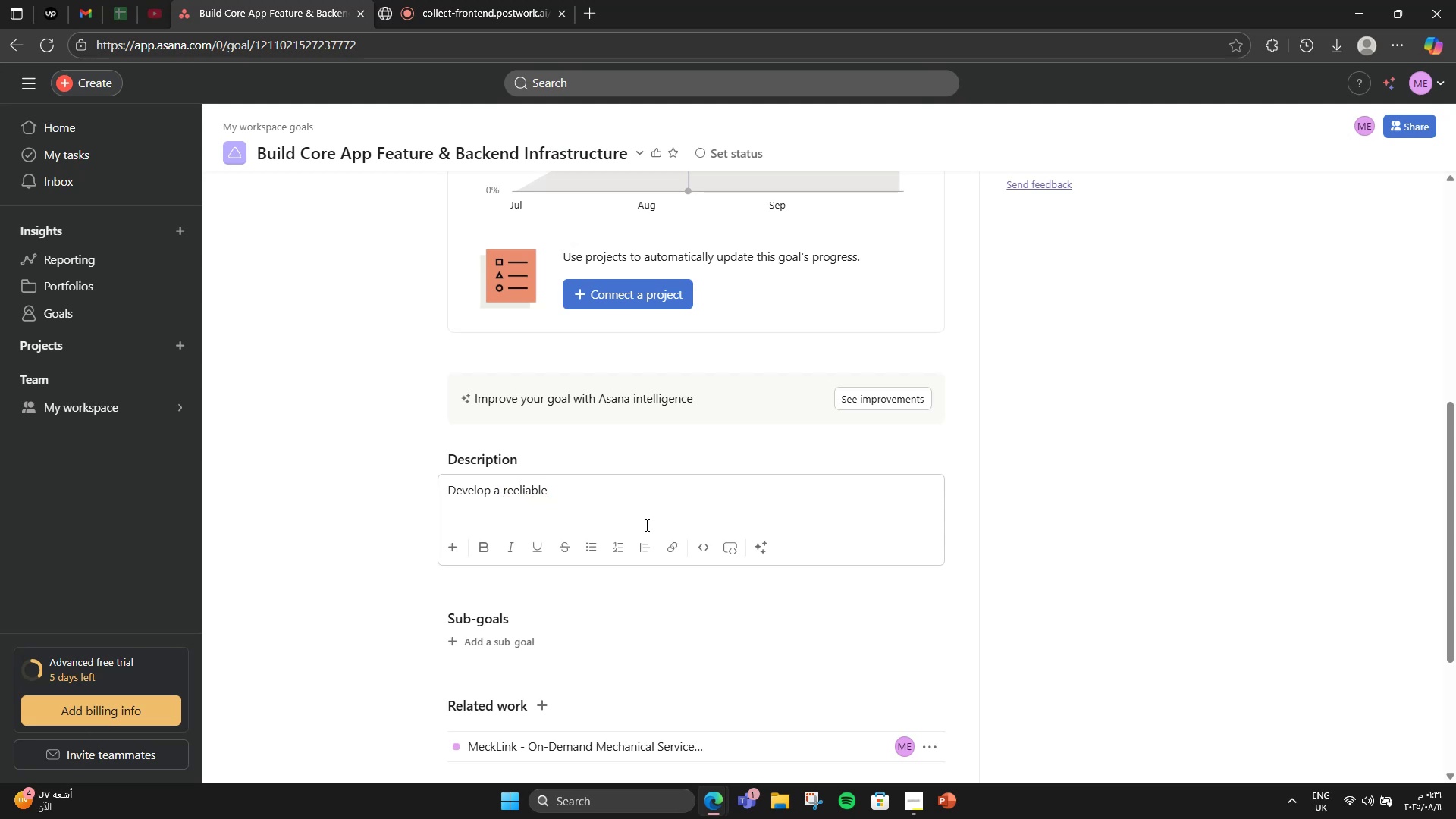 
key(Backspace)
type(, secure, and )
 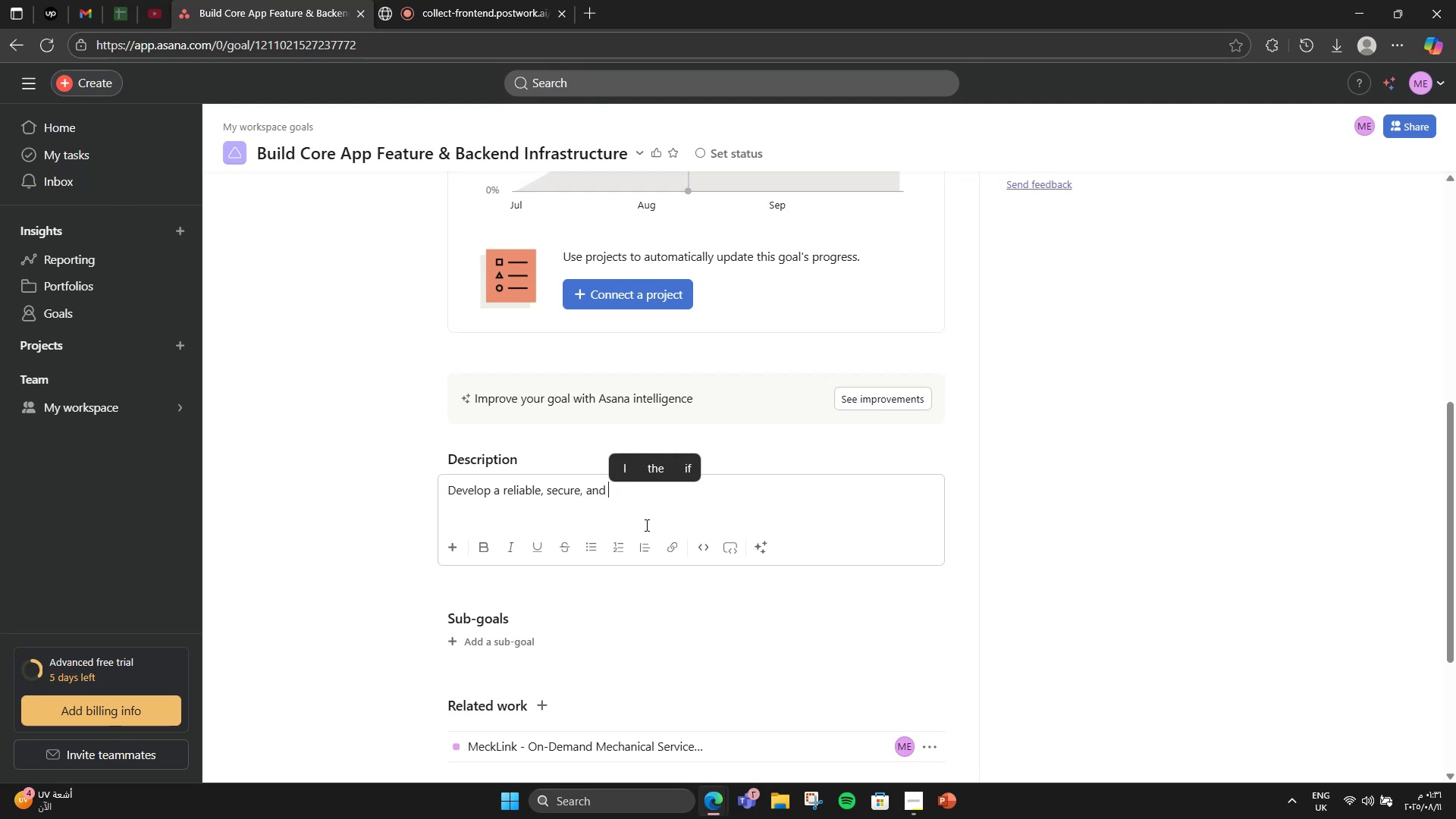 
hold_key(key=ArrowRight, duration=0.88)
 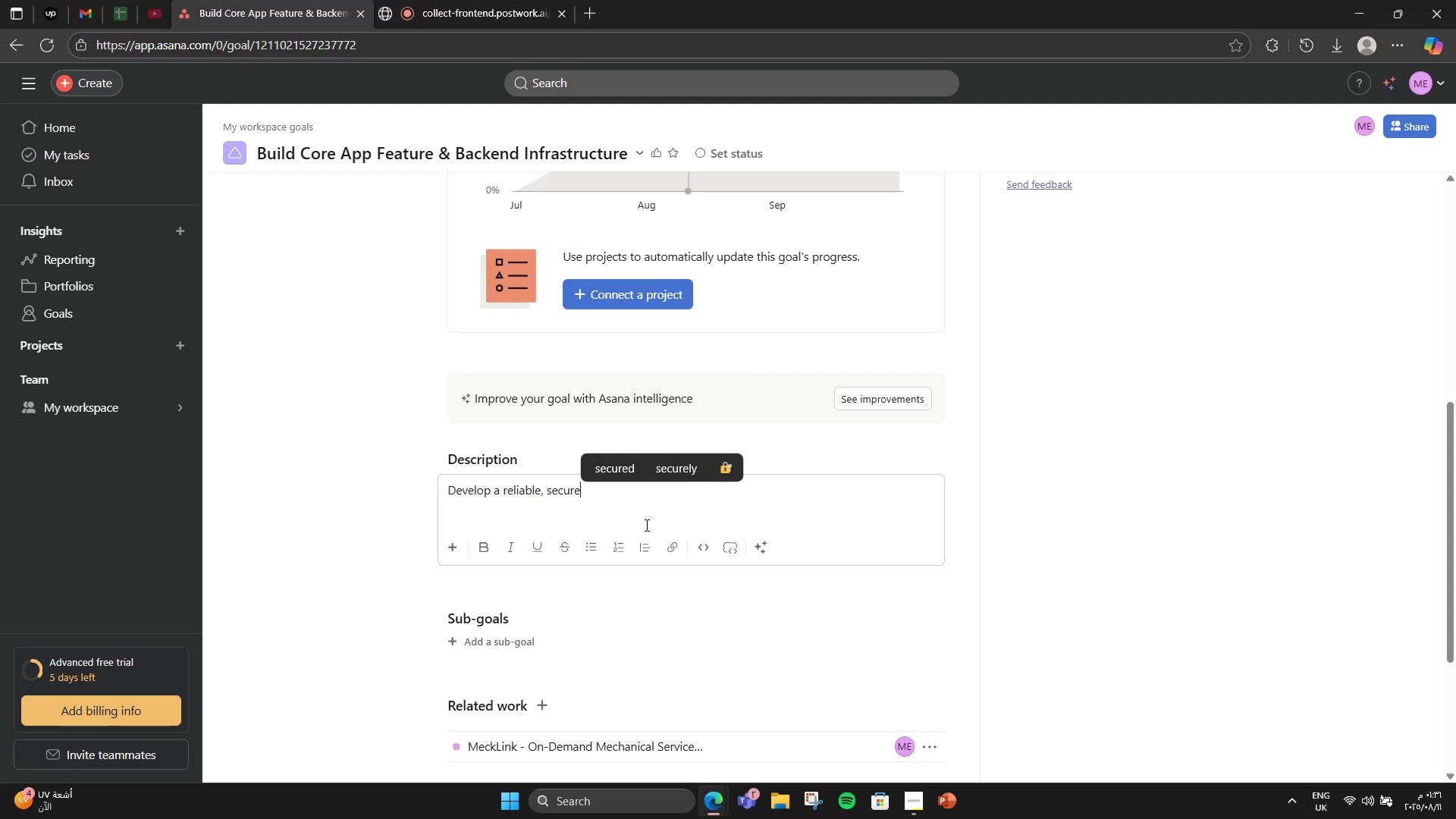 
type(scalable aoo)
key(Backspace)
key(Backspace)
type(p backend with essential custi)
key(Backspace)
type(omer )
key(Backspace)
type(-)
 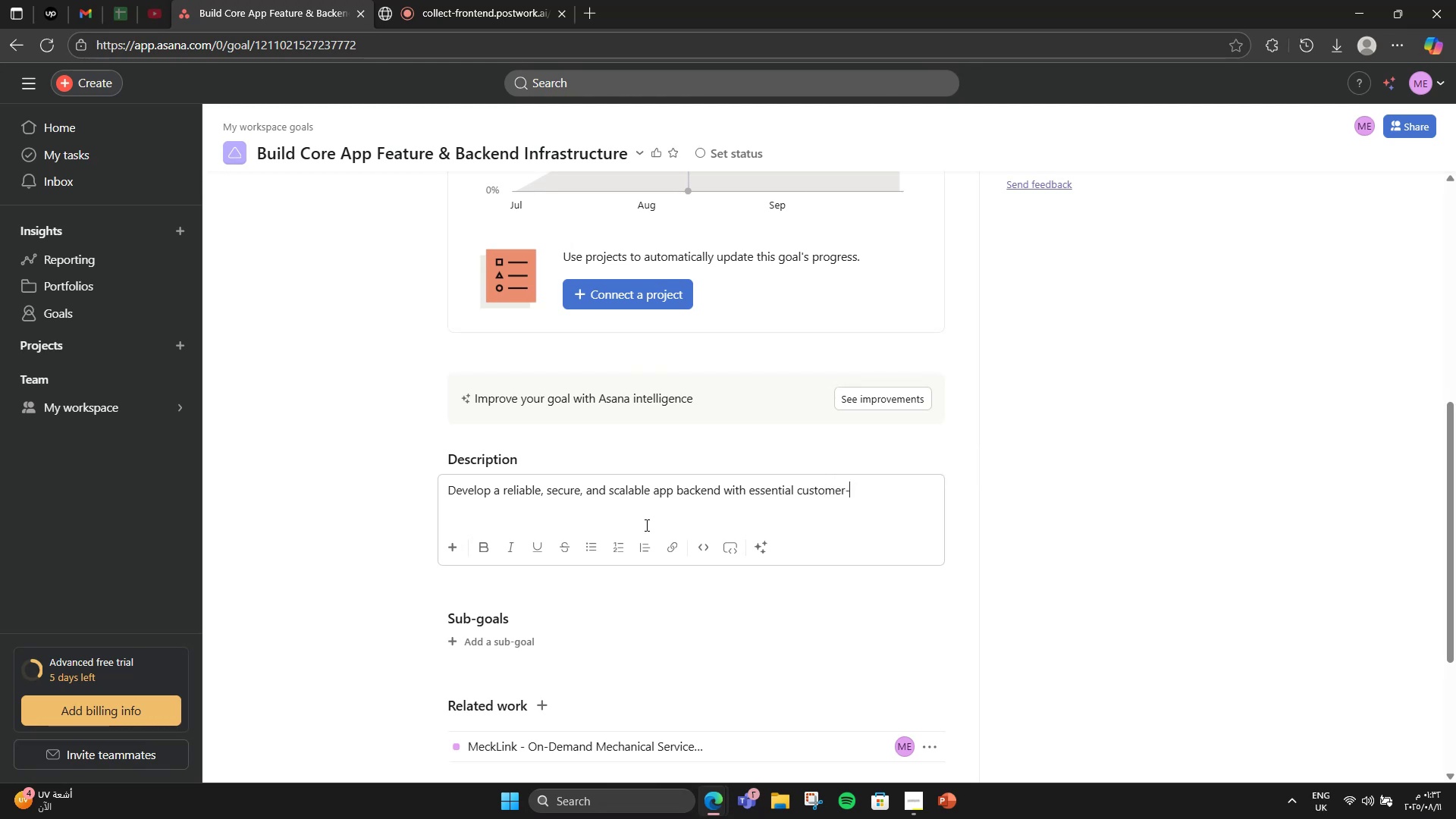 
type(facing features.)
 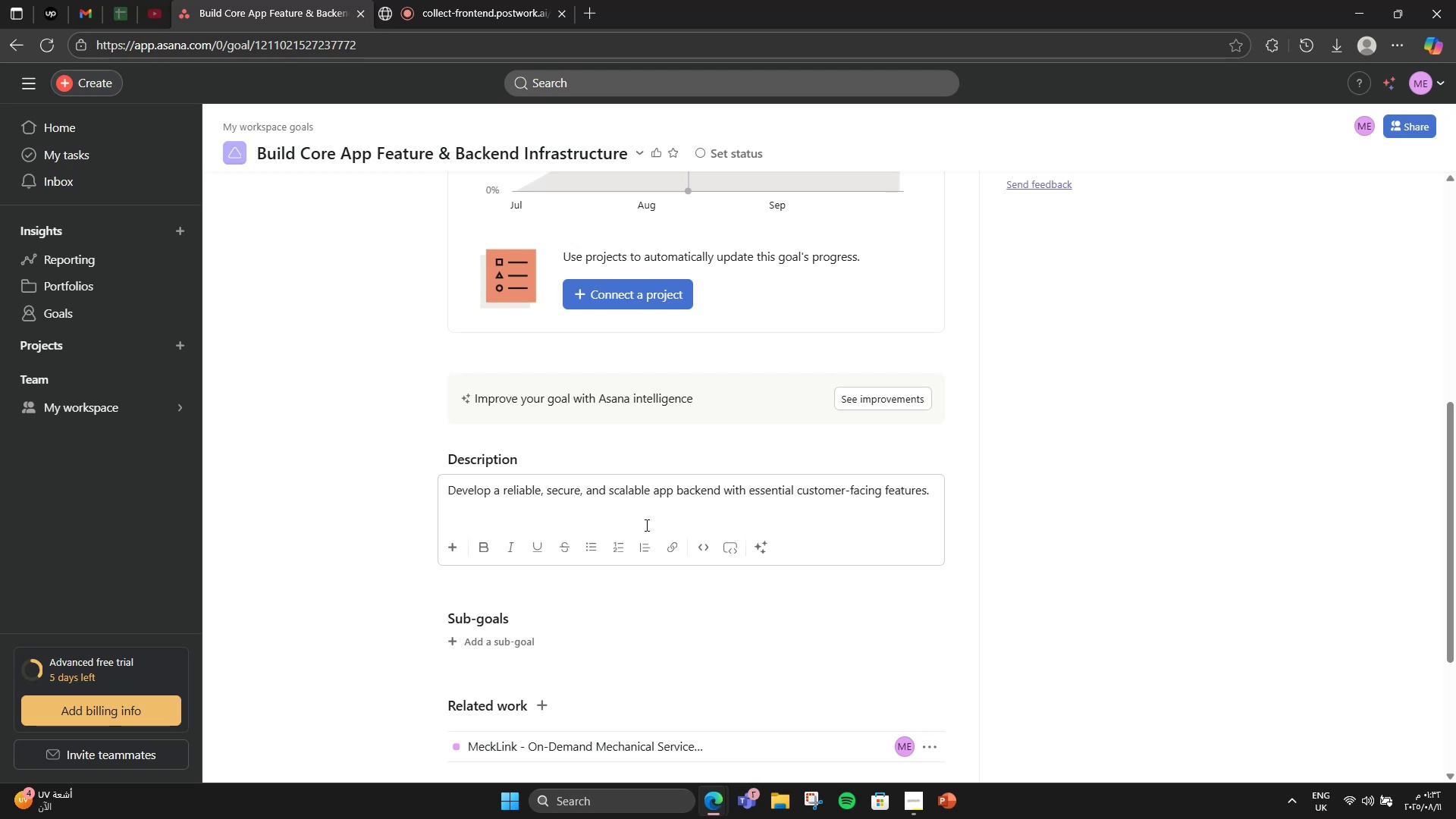 
left_click([494, 642])
 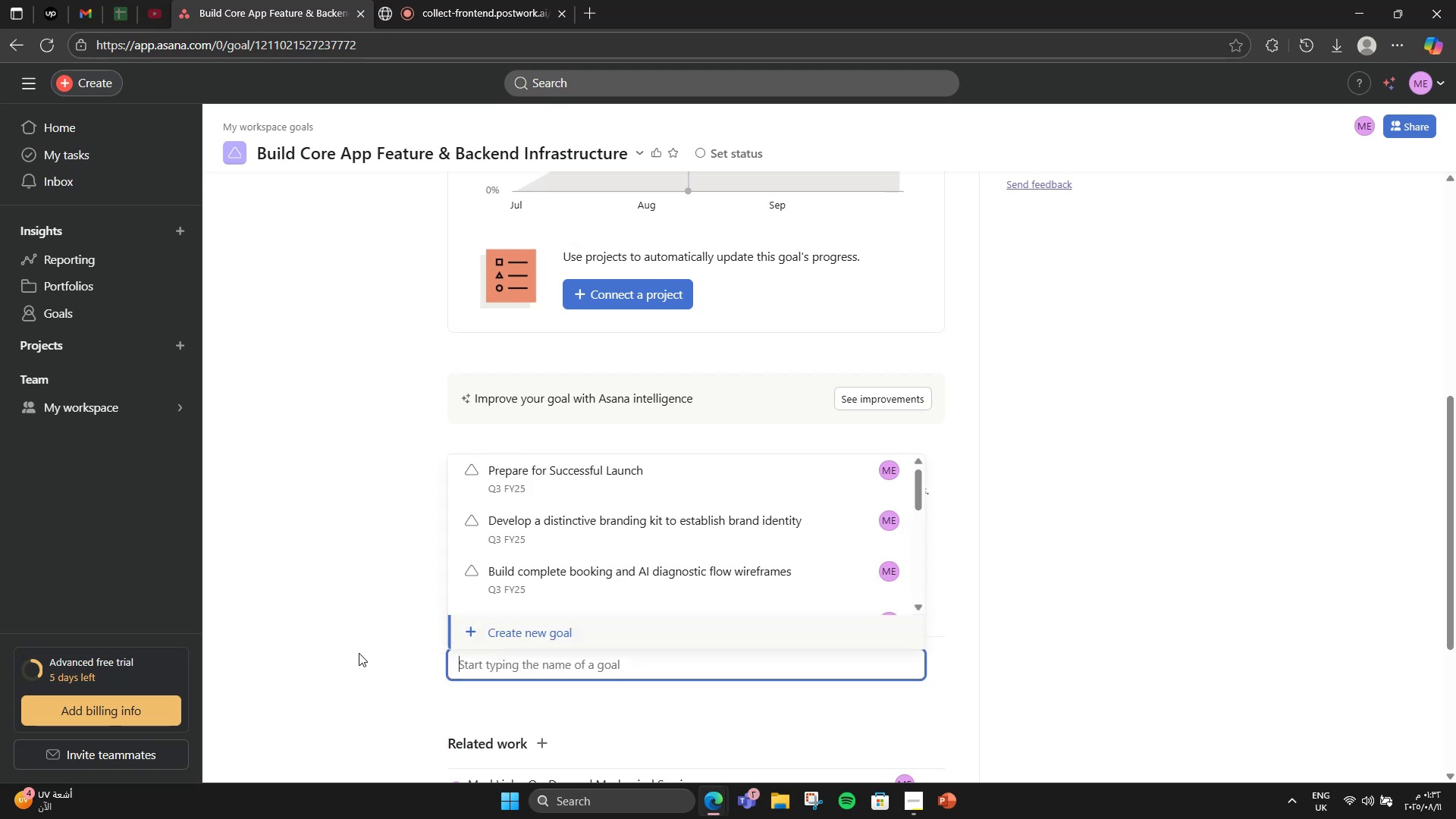 
type(Set uo)
key(Backspace)
type(op)
key(Backspace)
key(Backspace)
type(p backend infrastruv)
key(Backspace)
type(cture for app operations)
 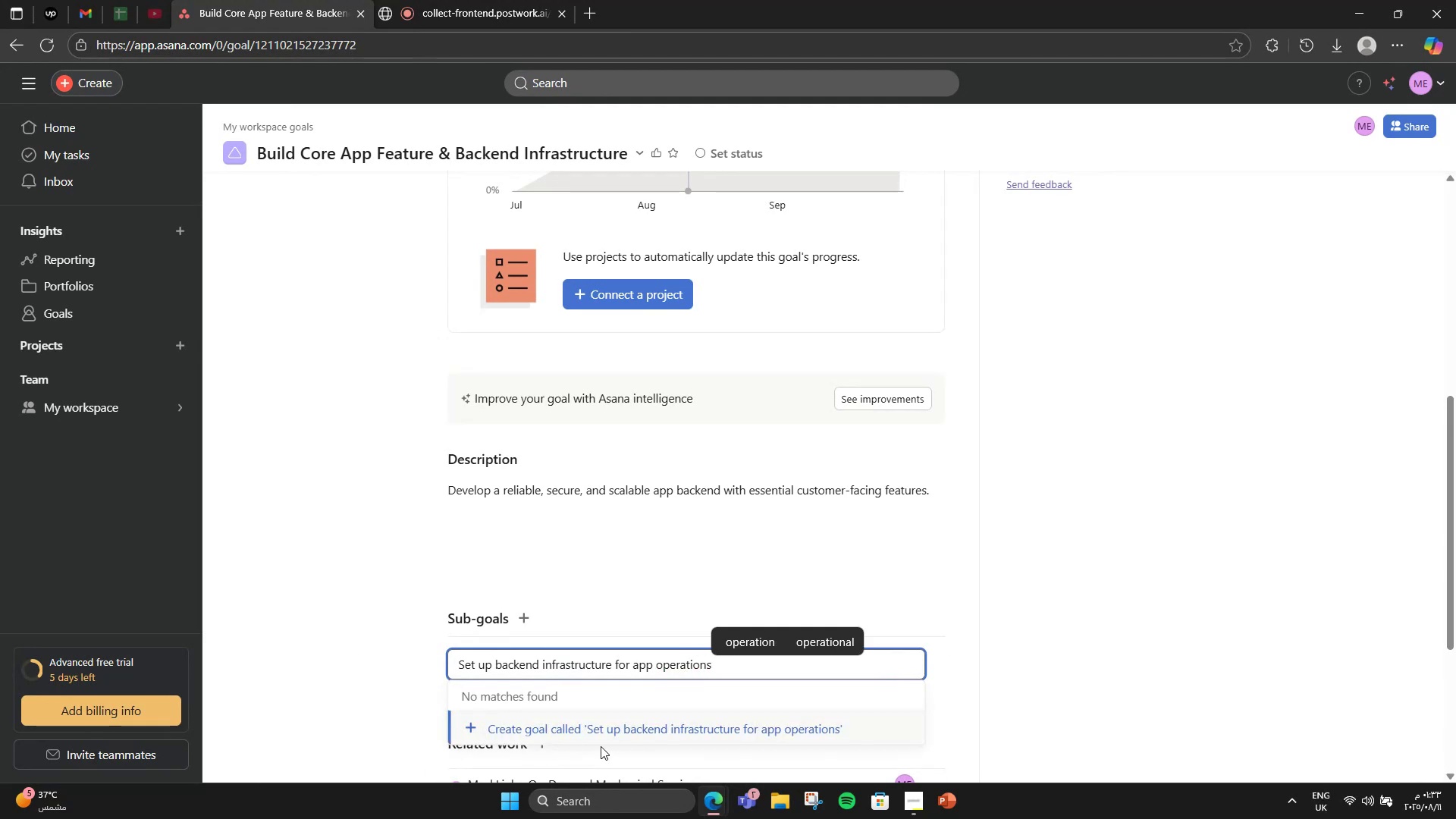 
left_click([599, 734])
 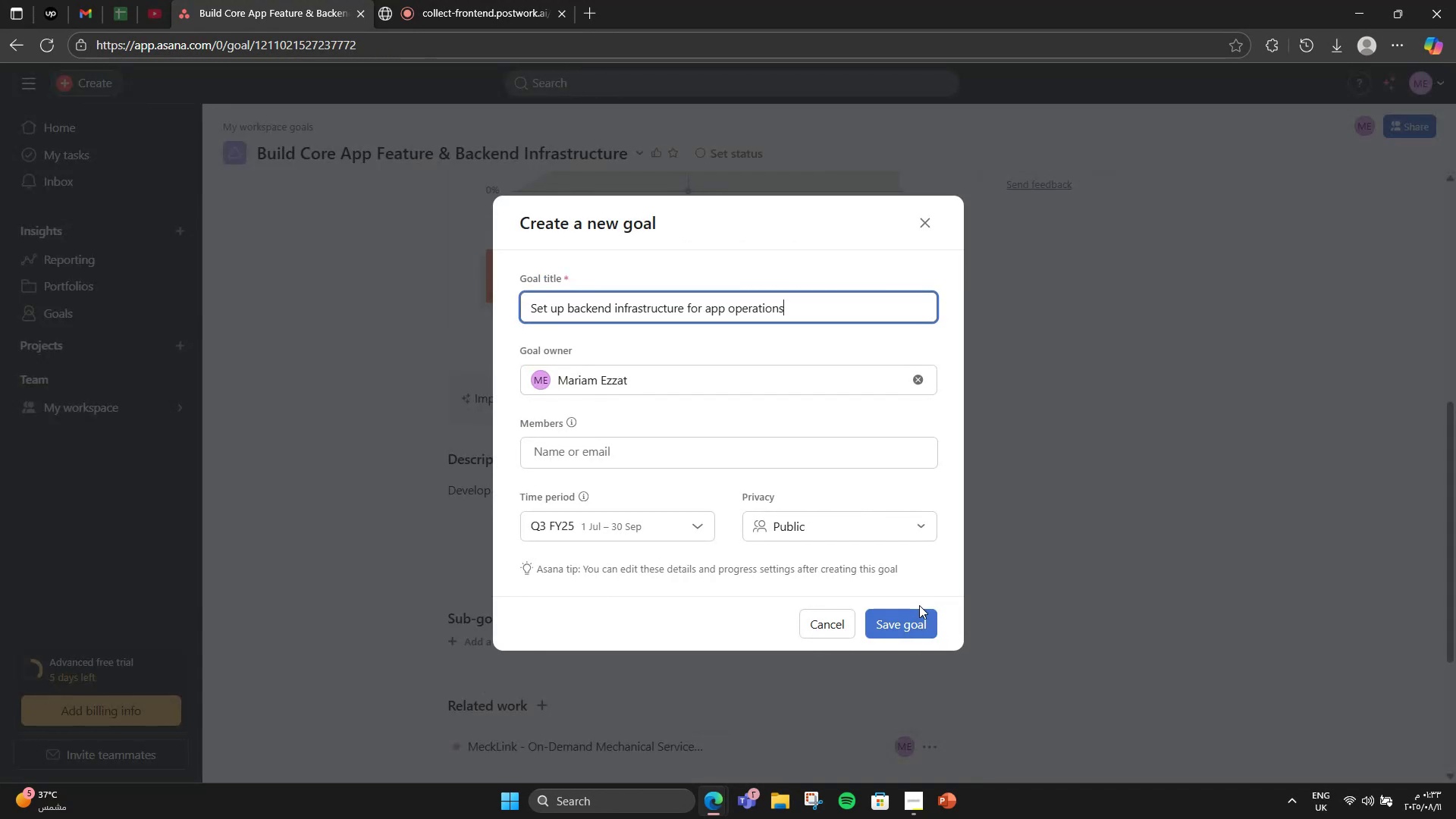 
double_click([912, 617])
 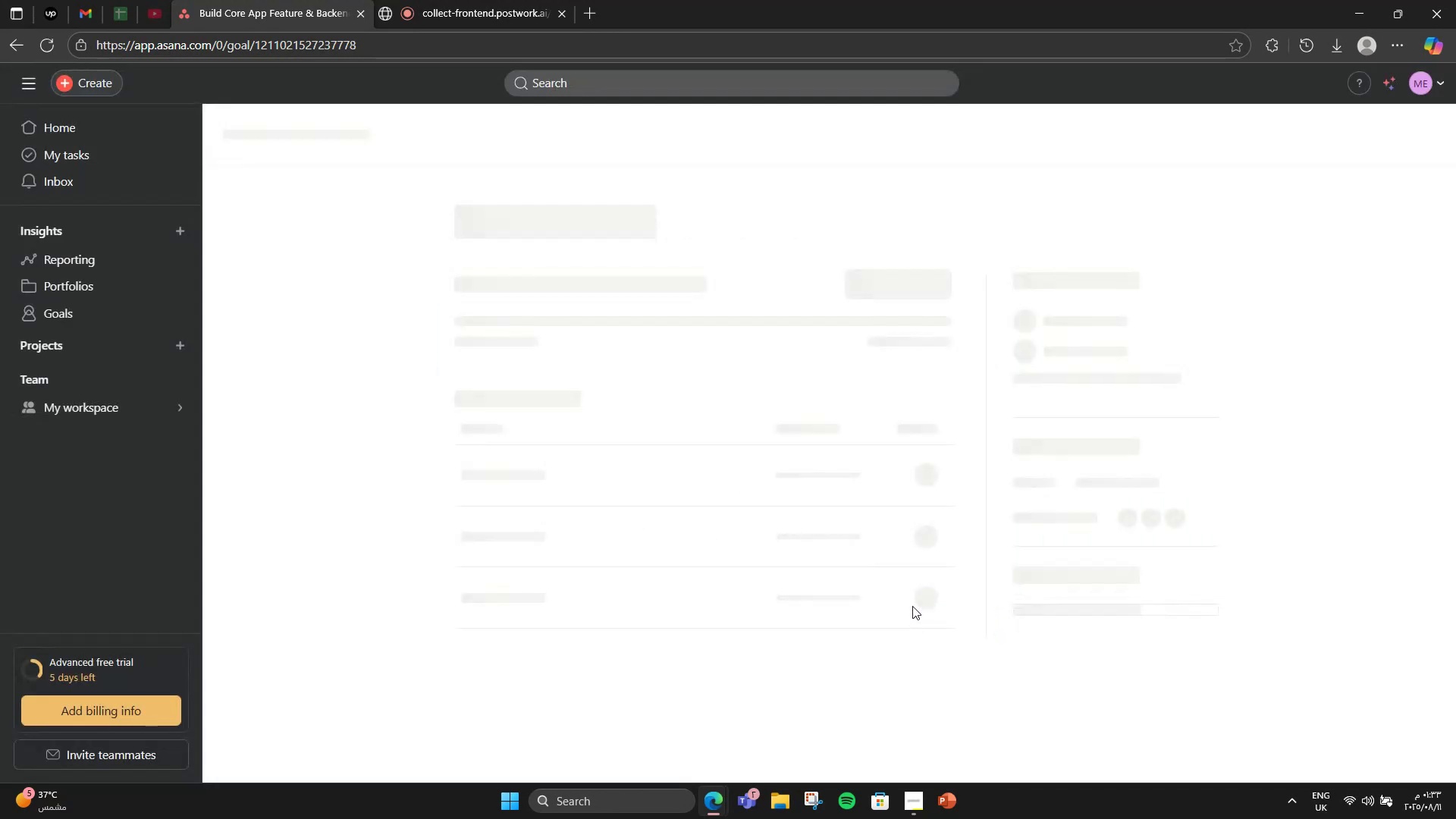 
scroll: coordinate [902, 573], scroll_direction: down, amount: 2.0
 